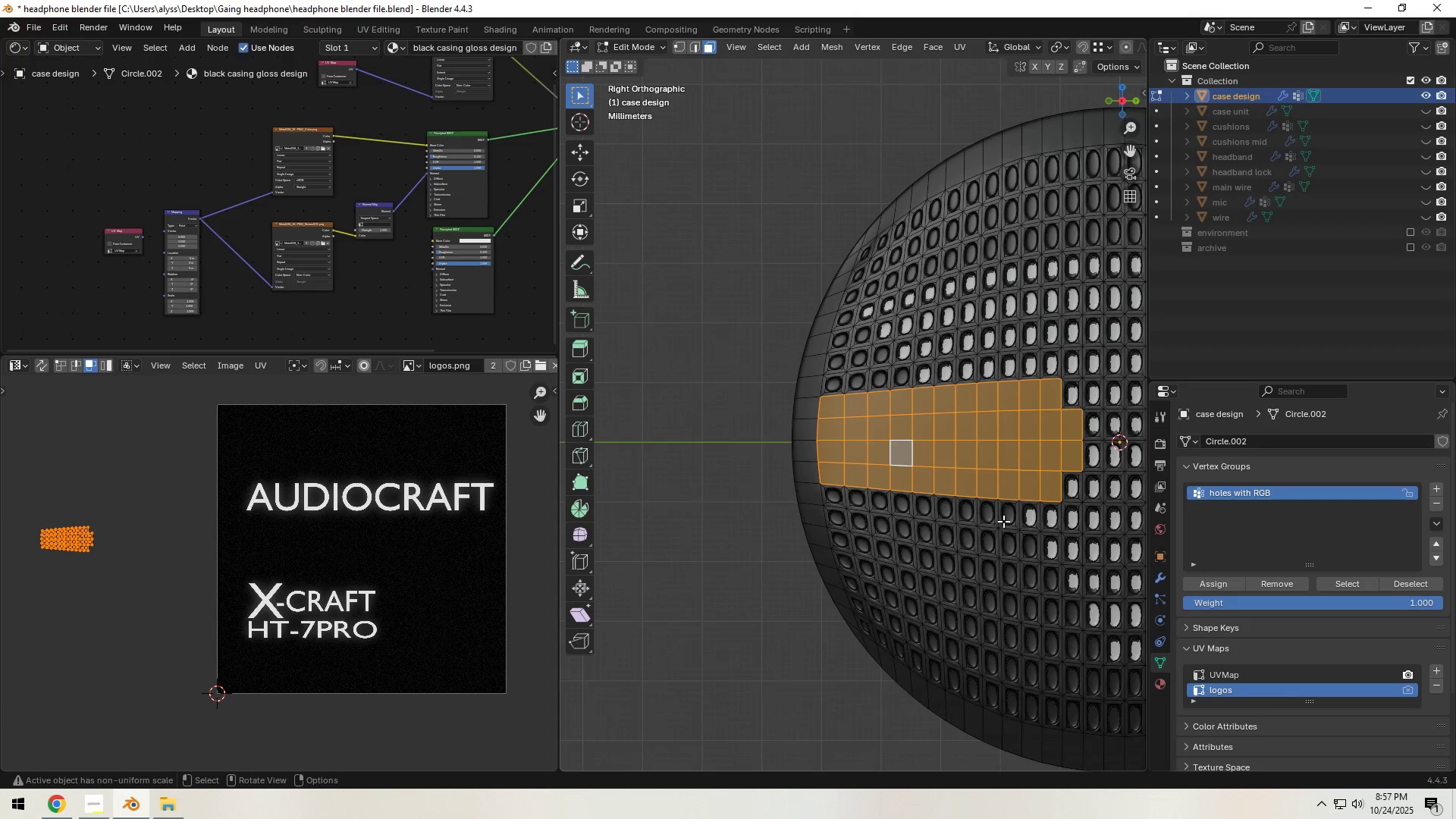 
hold_key(key=ShiftLeft, duration=0.56)
 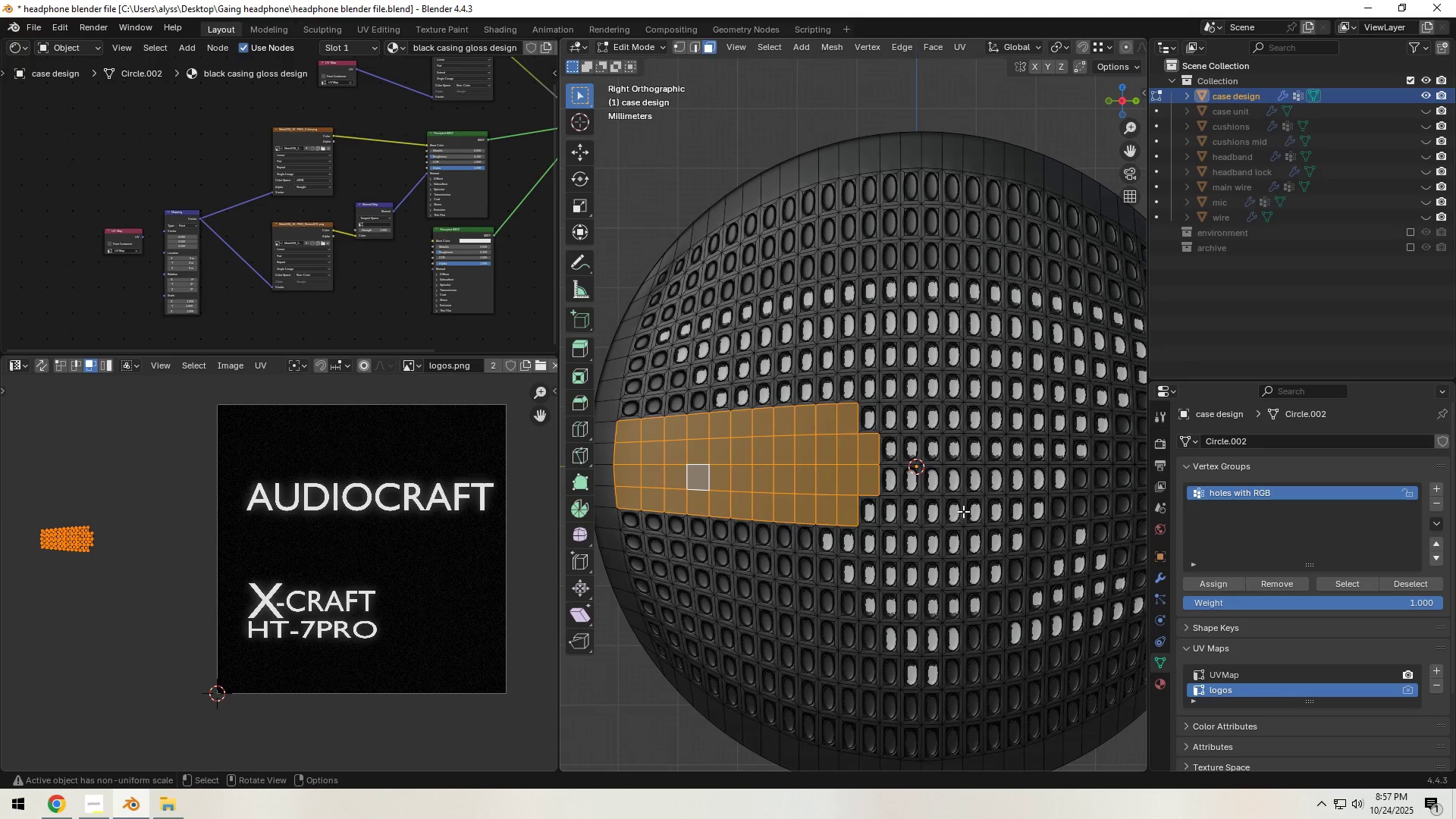 
key(U)
 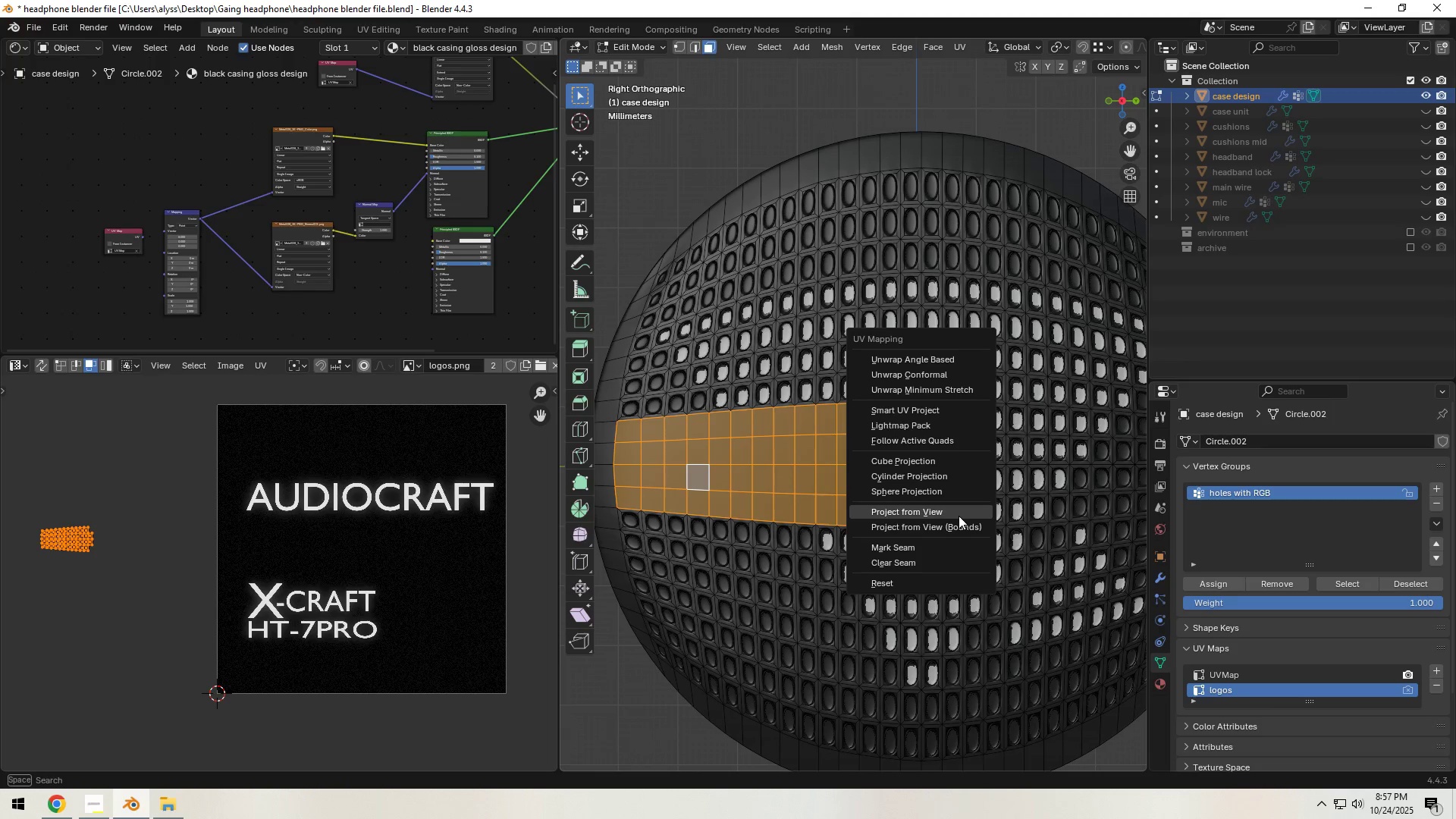 
left_click([956, 513])
 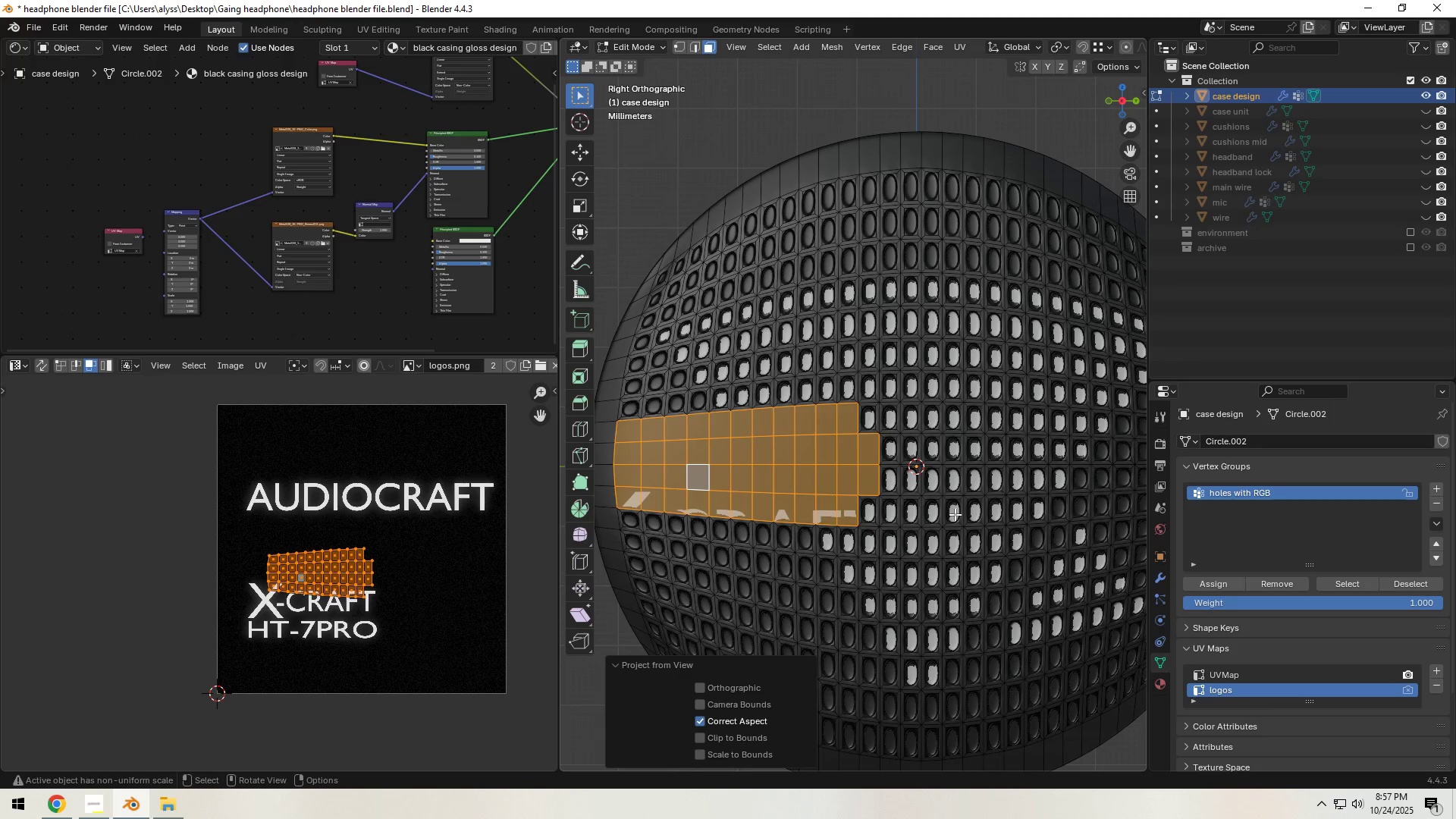 
hold_key(key=ShiftLeft, duration=0.36)
 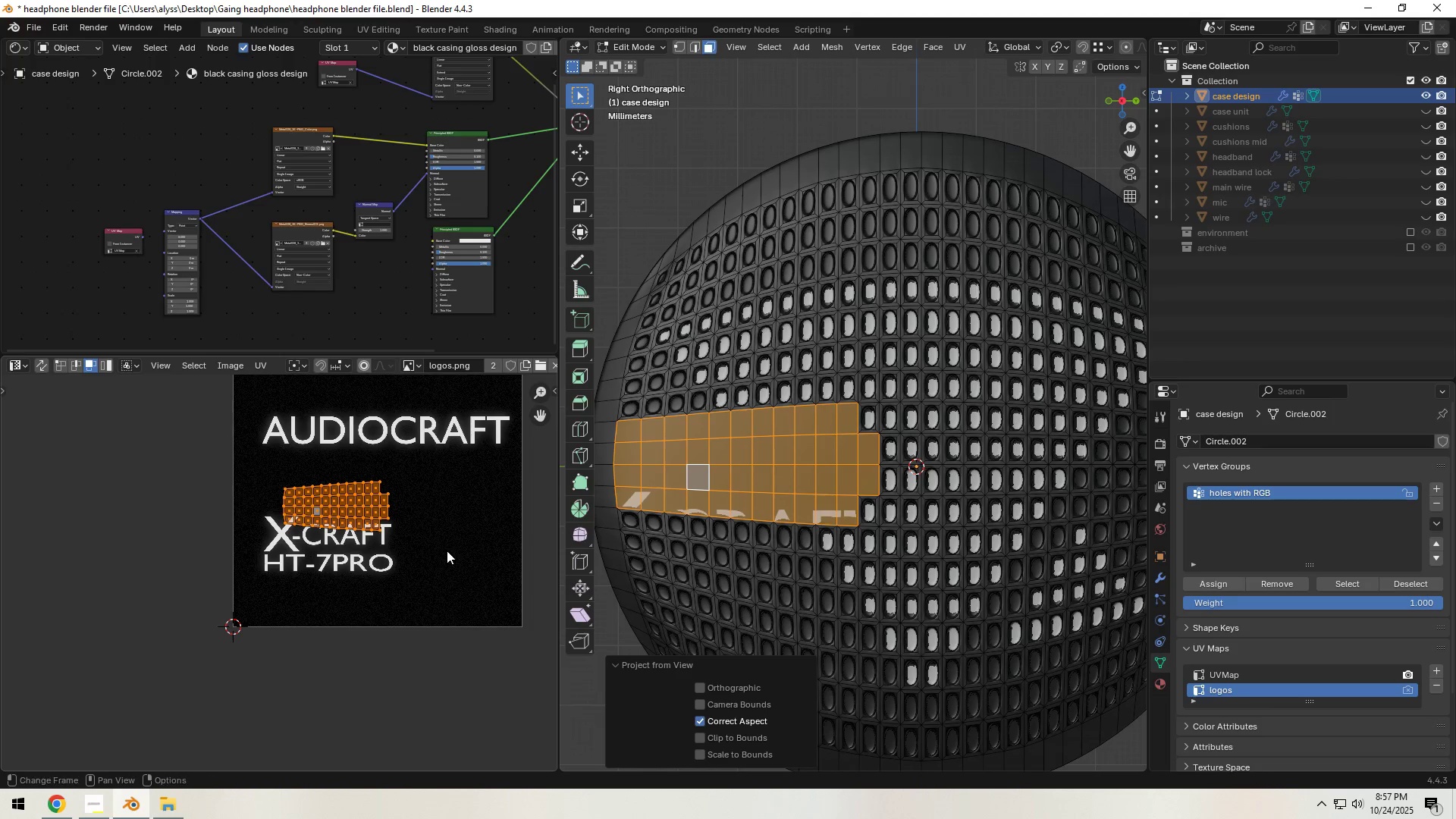 
scroll: coordinate [444, 551], scroll_direction: up, amount: 3.0
 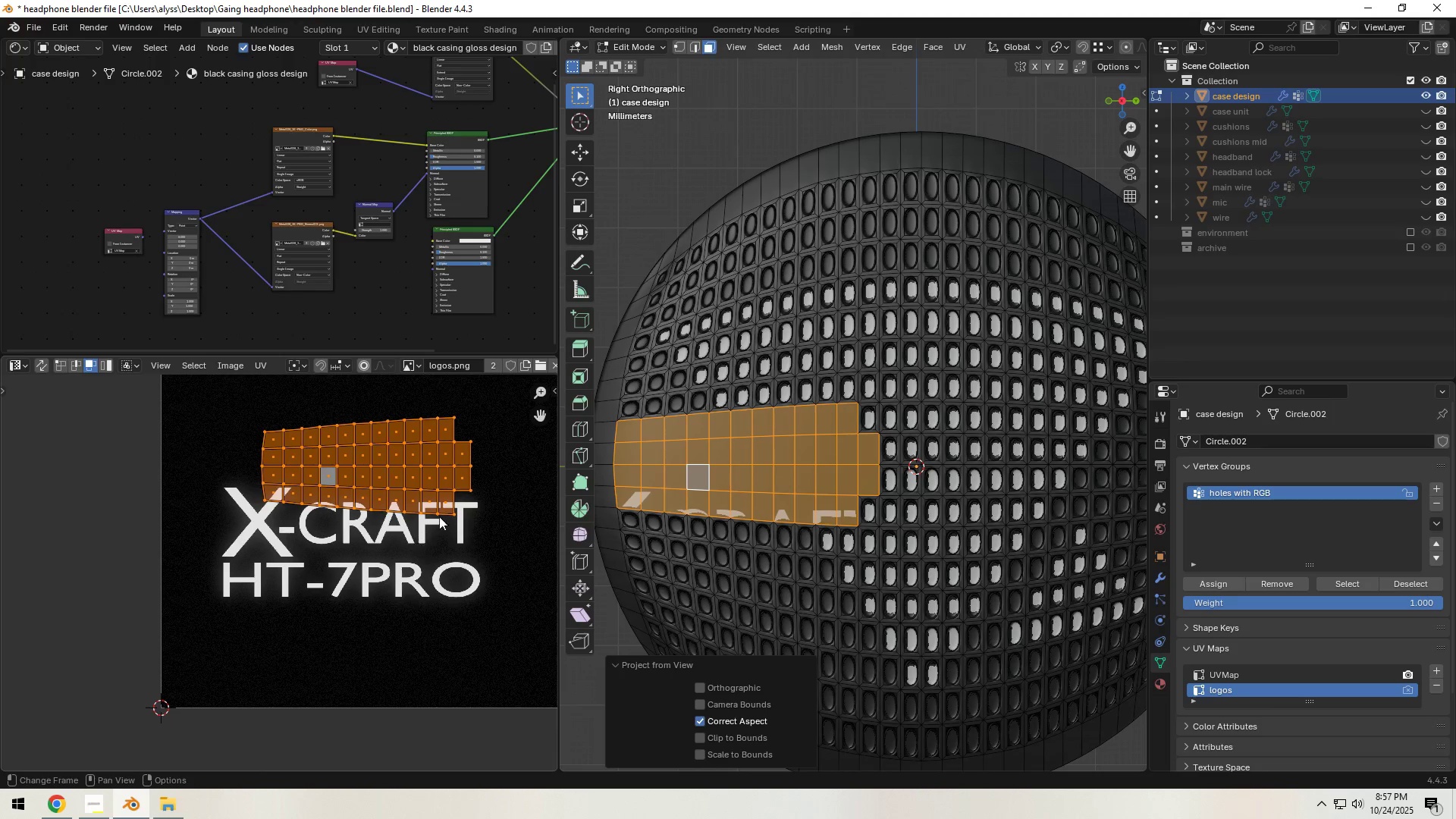 
key(G)
 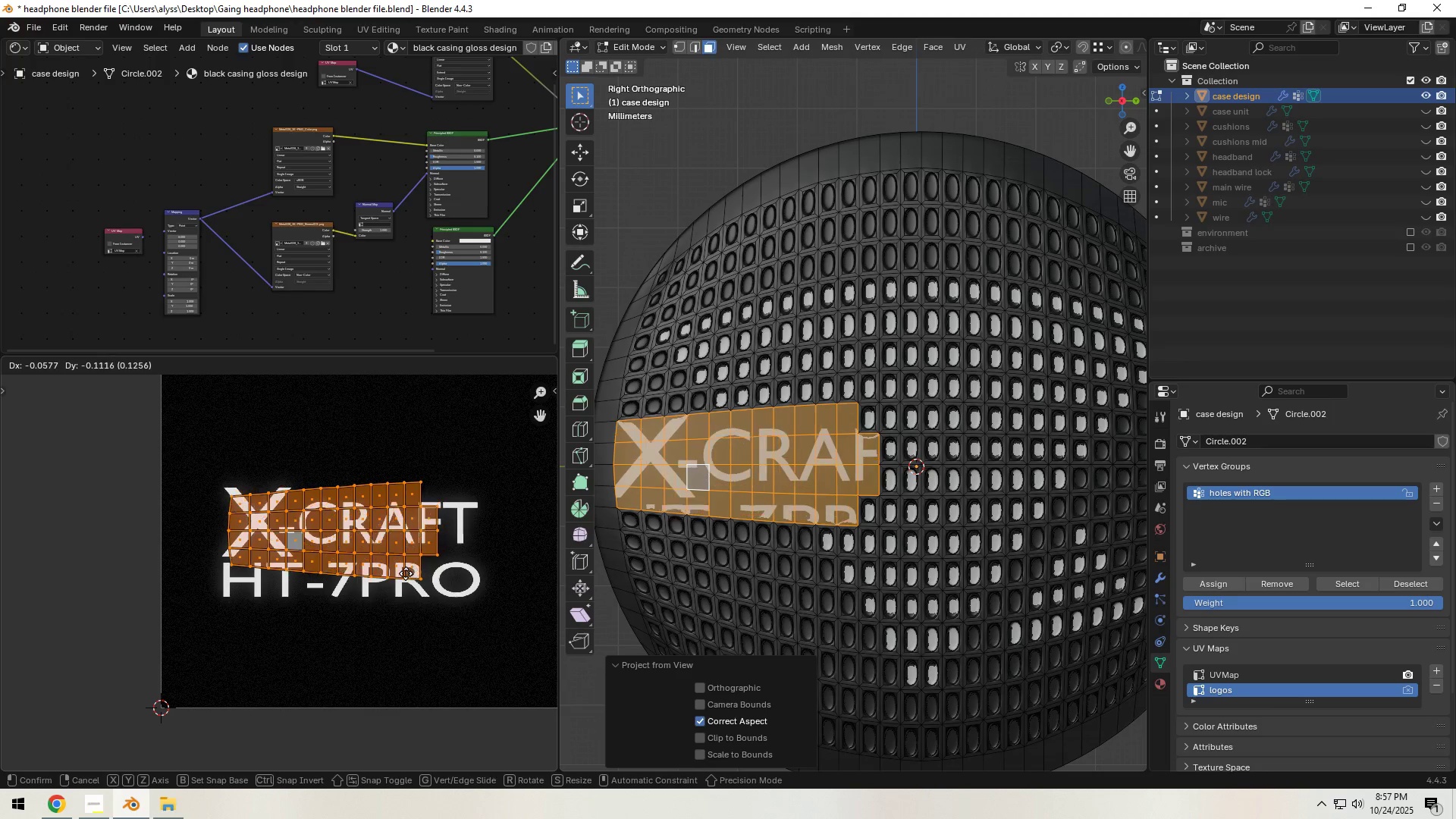 
left_click([403, 574])
 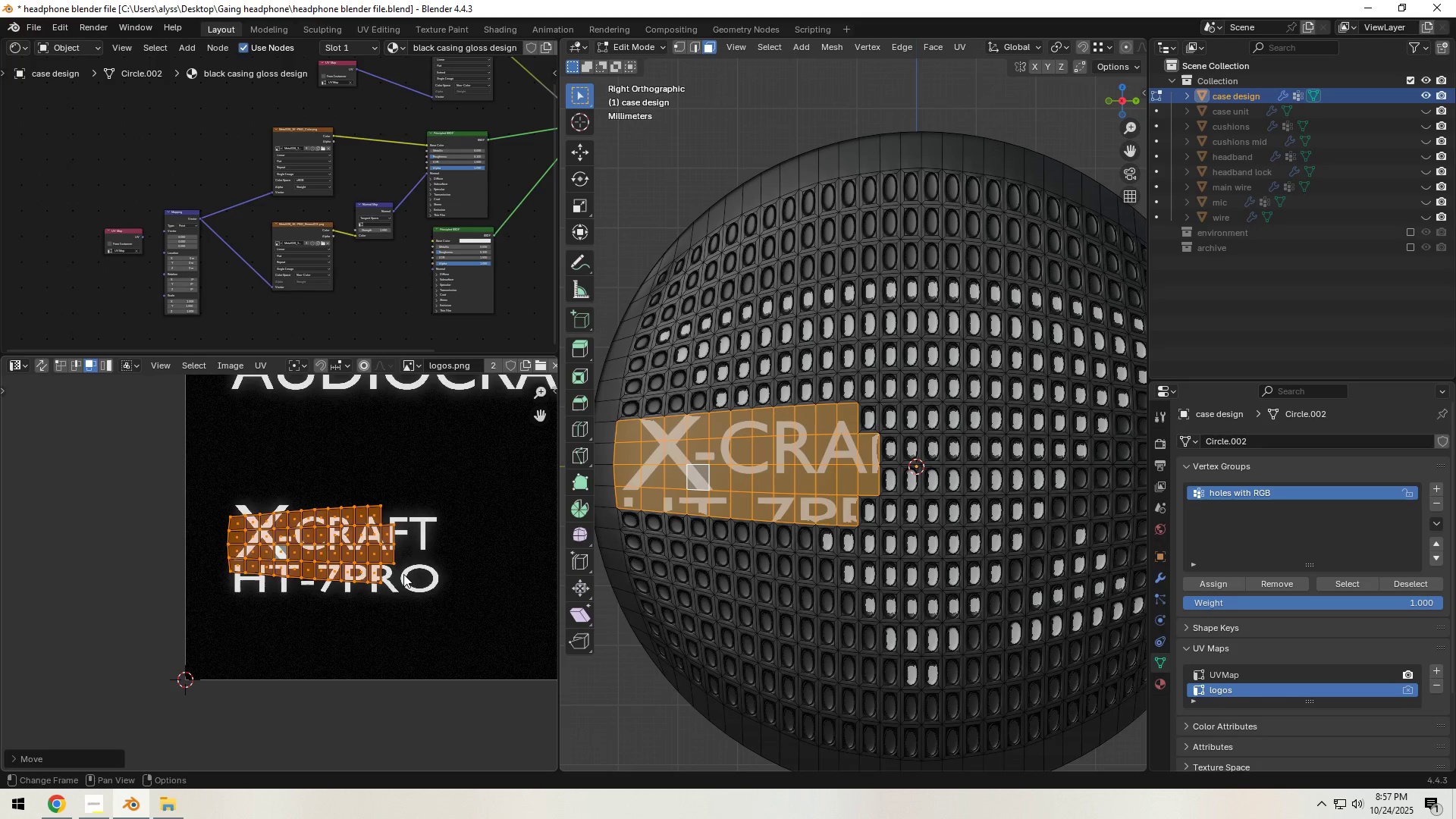 
scroll: coordinate [403, 574], scroll_direction: down, amount: 3.0
 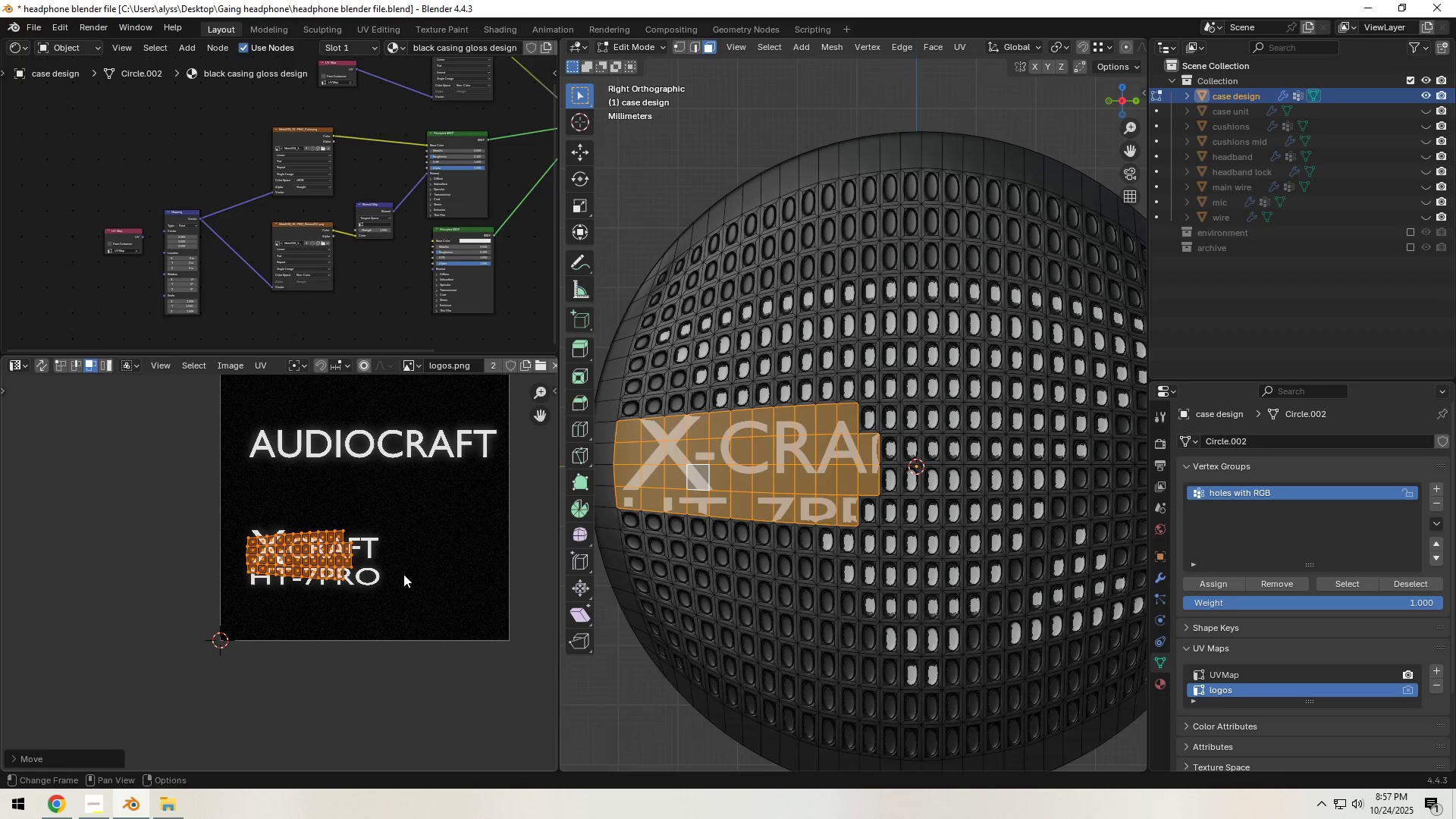 
key(S)
 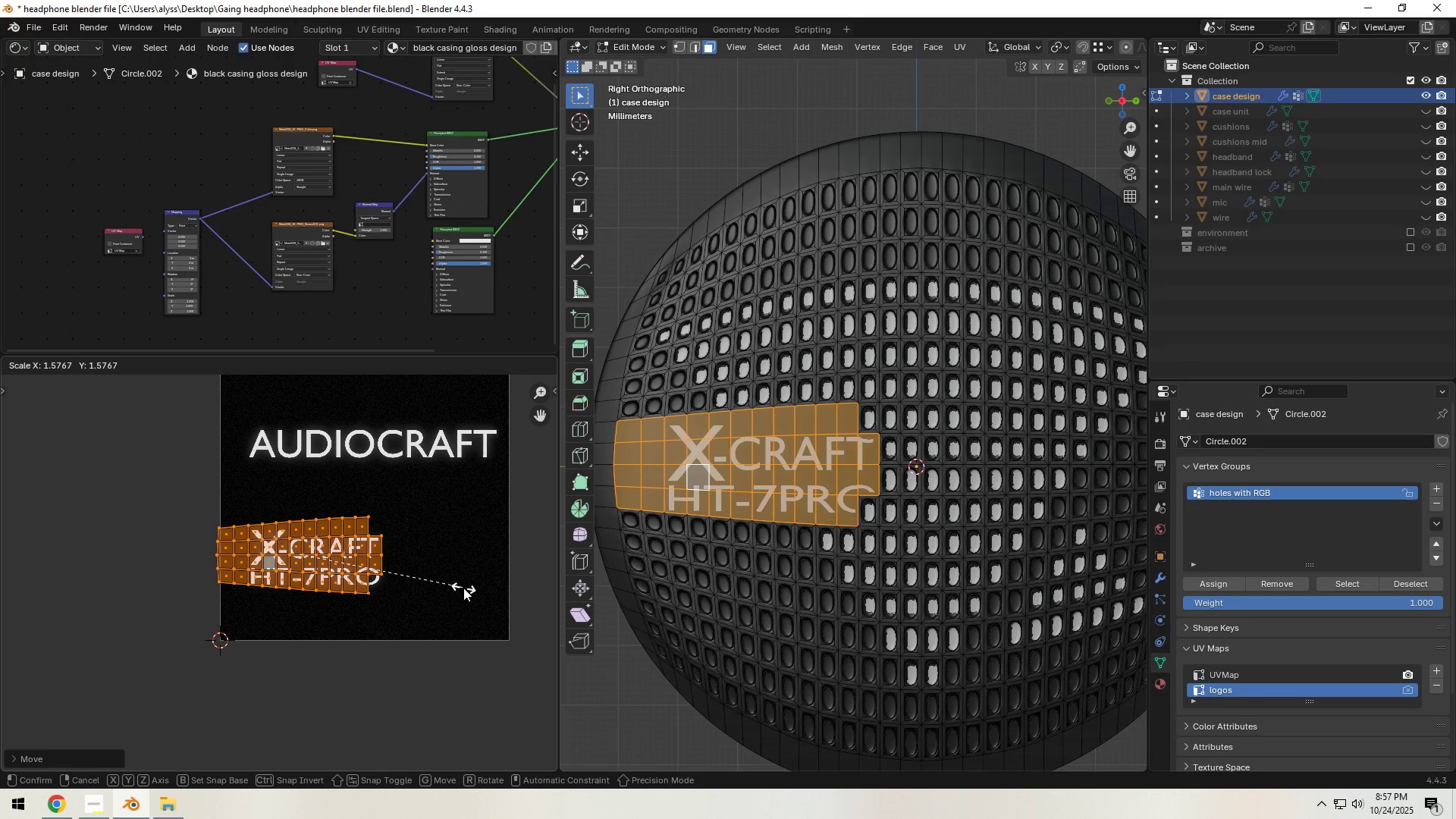 
left_click([463, 588])
 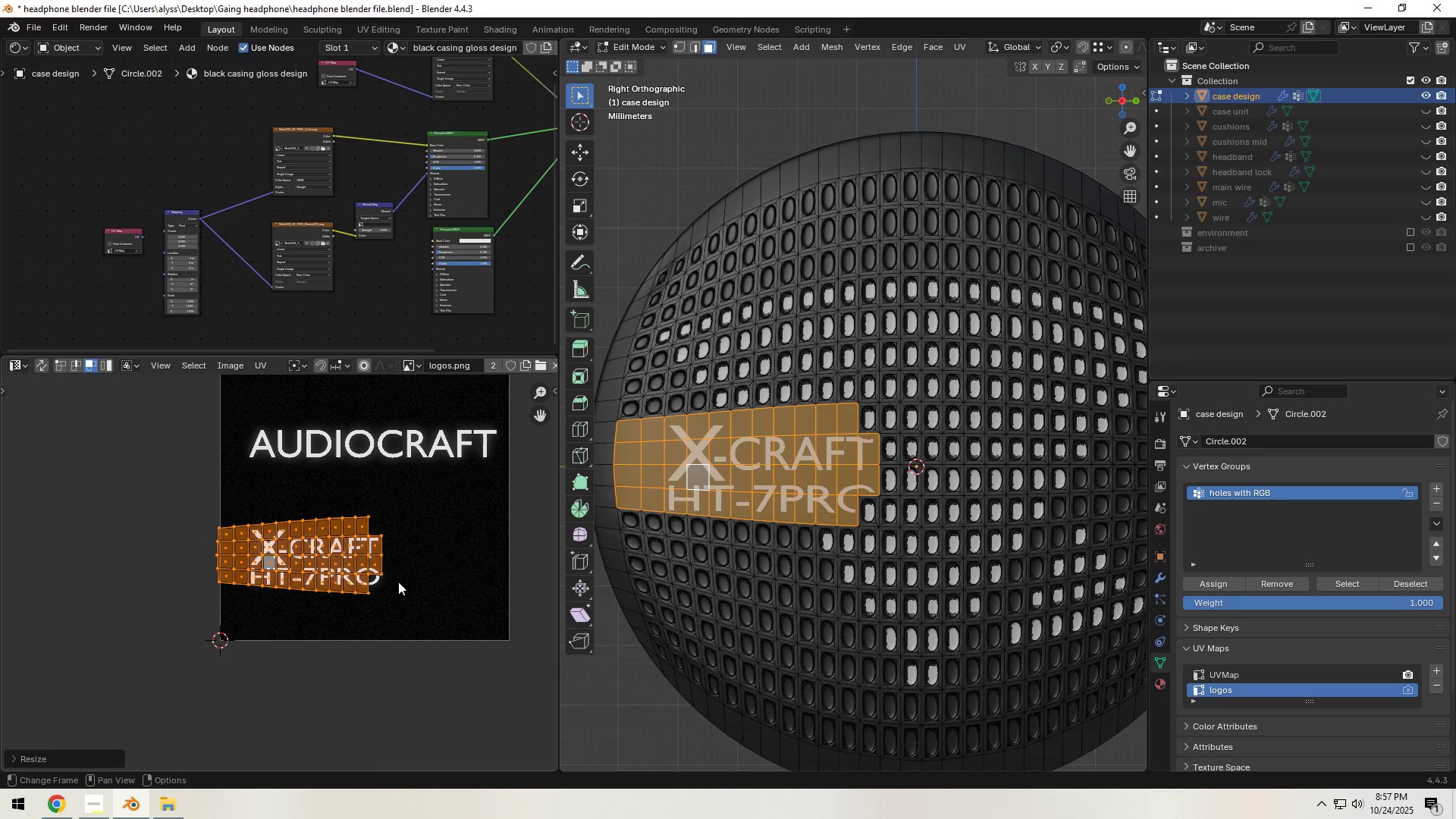 
key(G)
 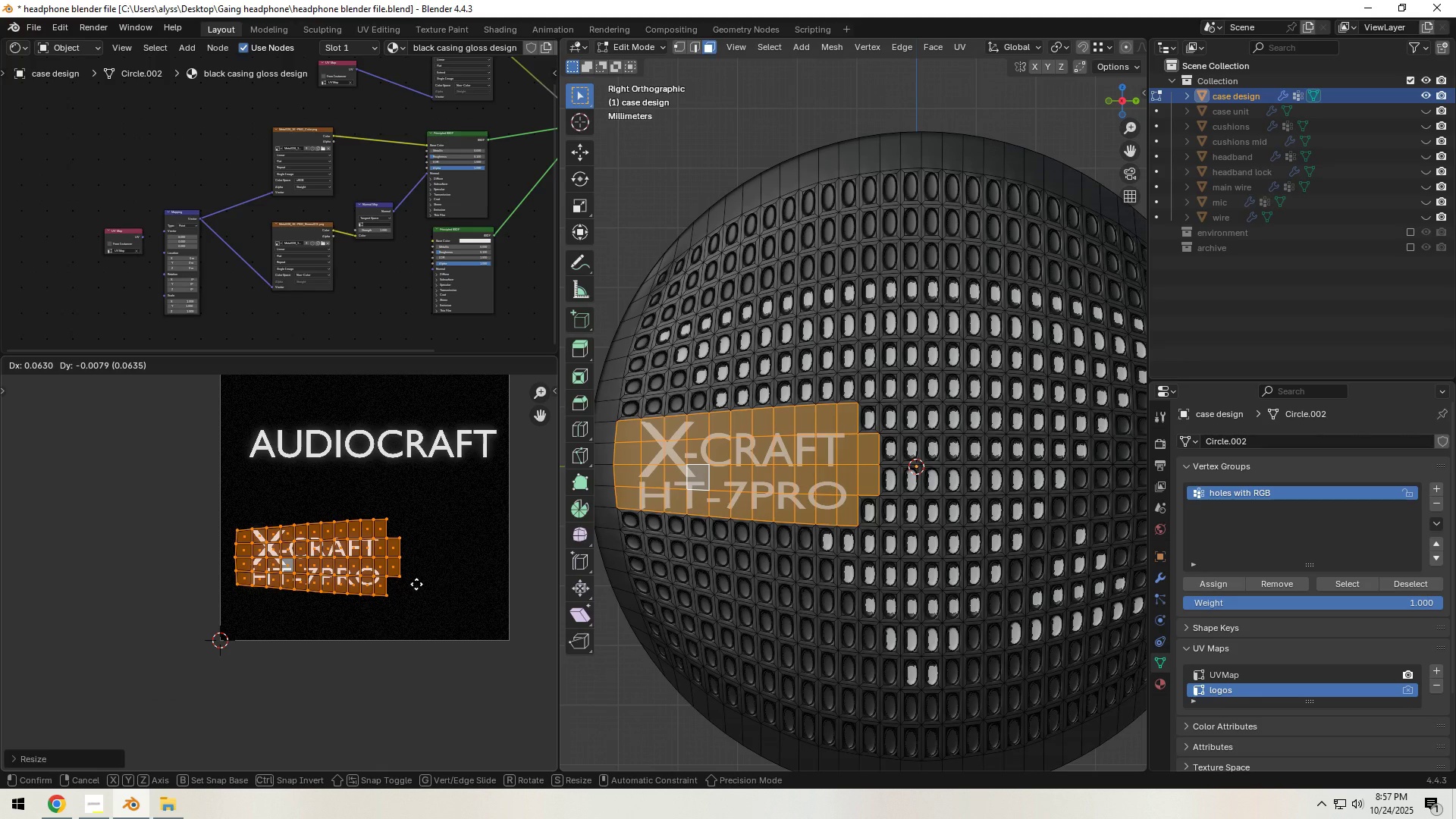 
left_click([416, 584])
 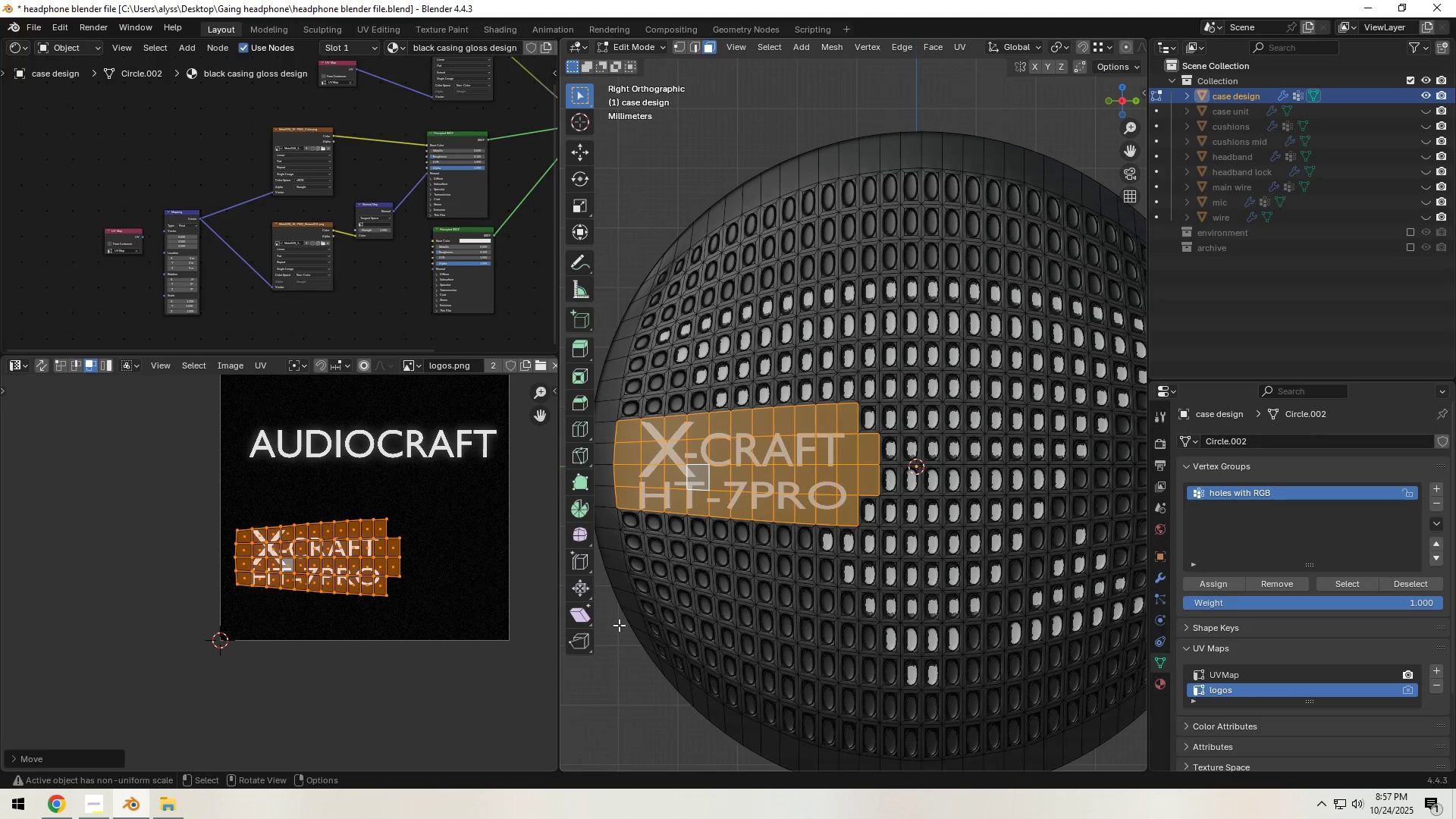 
left_click([611, 633])
 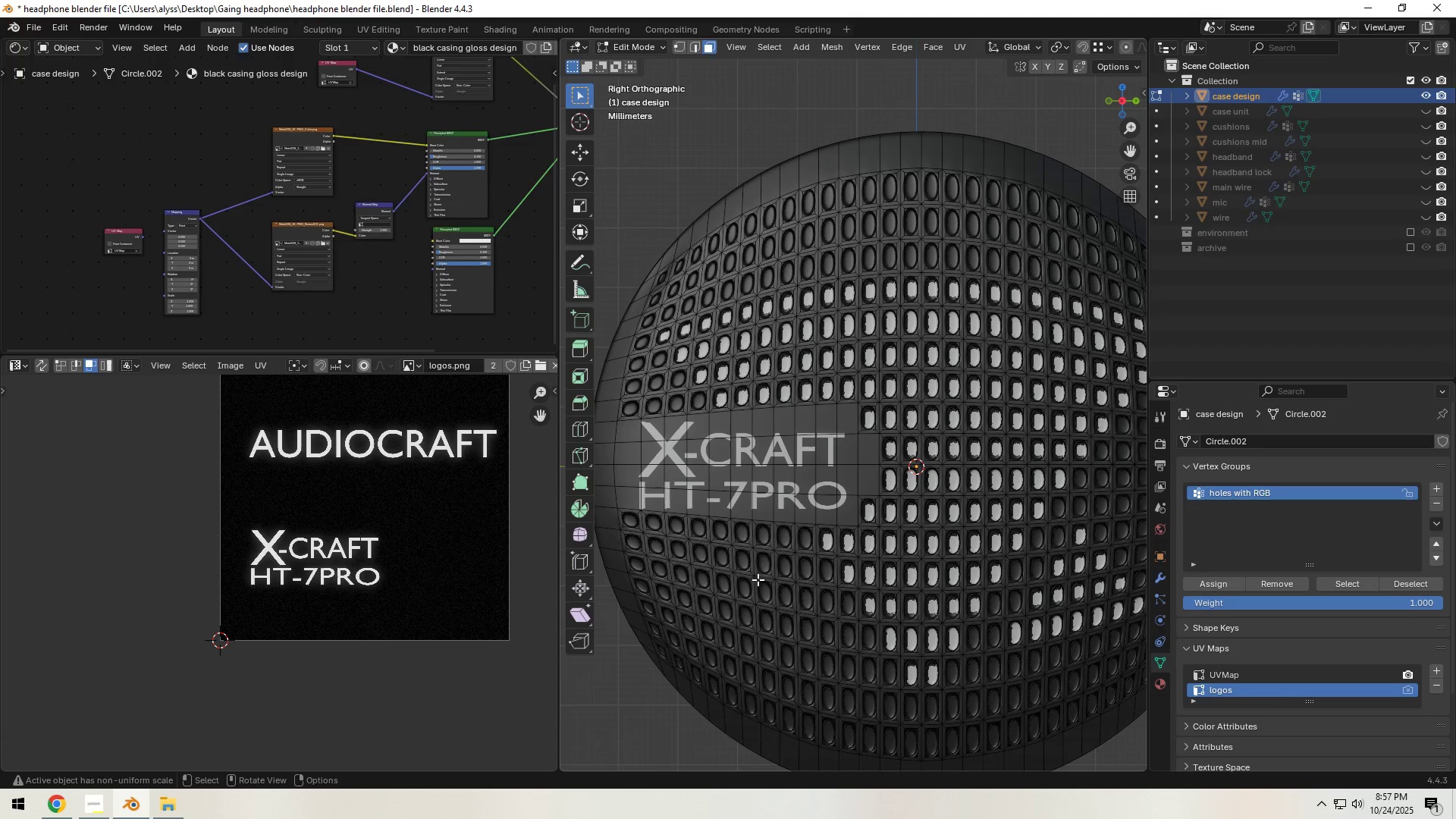 
key(Tab)
 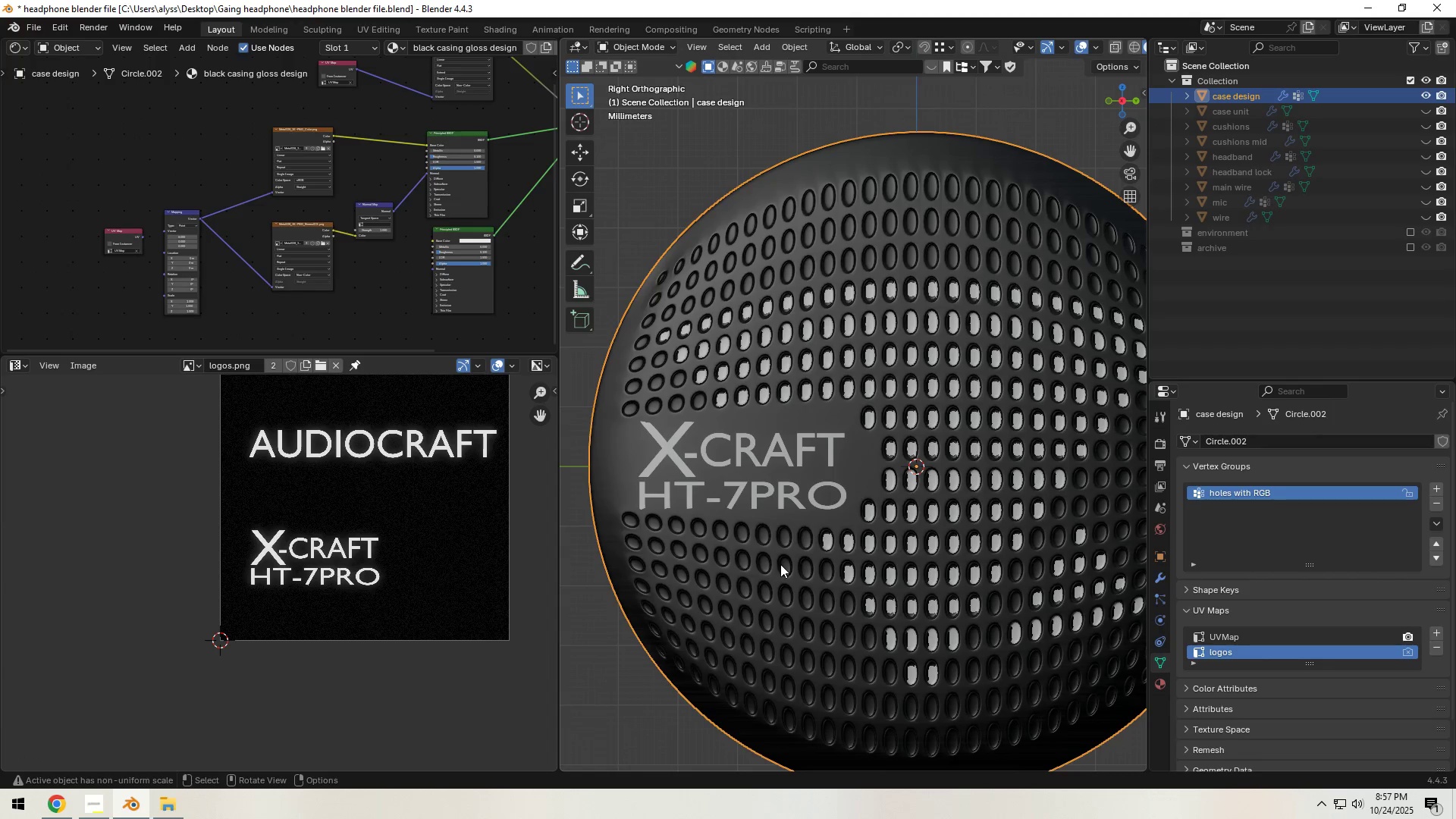 
scroll: coordinate [785, 560], scroll_direction: down, amount: 3.0
 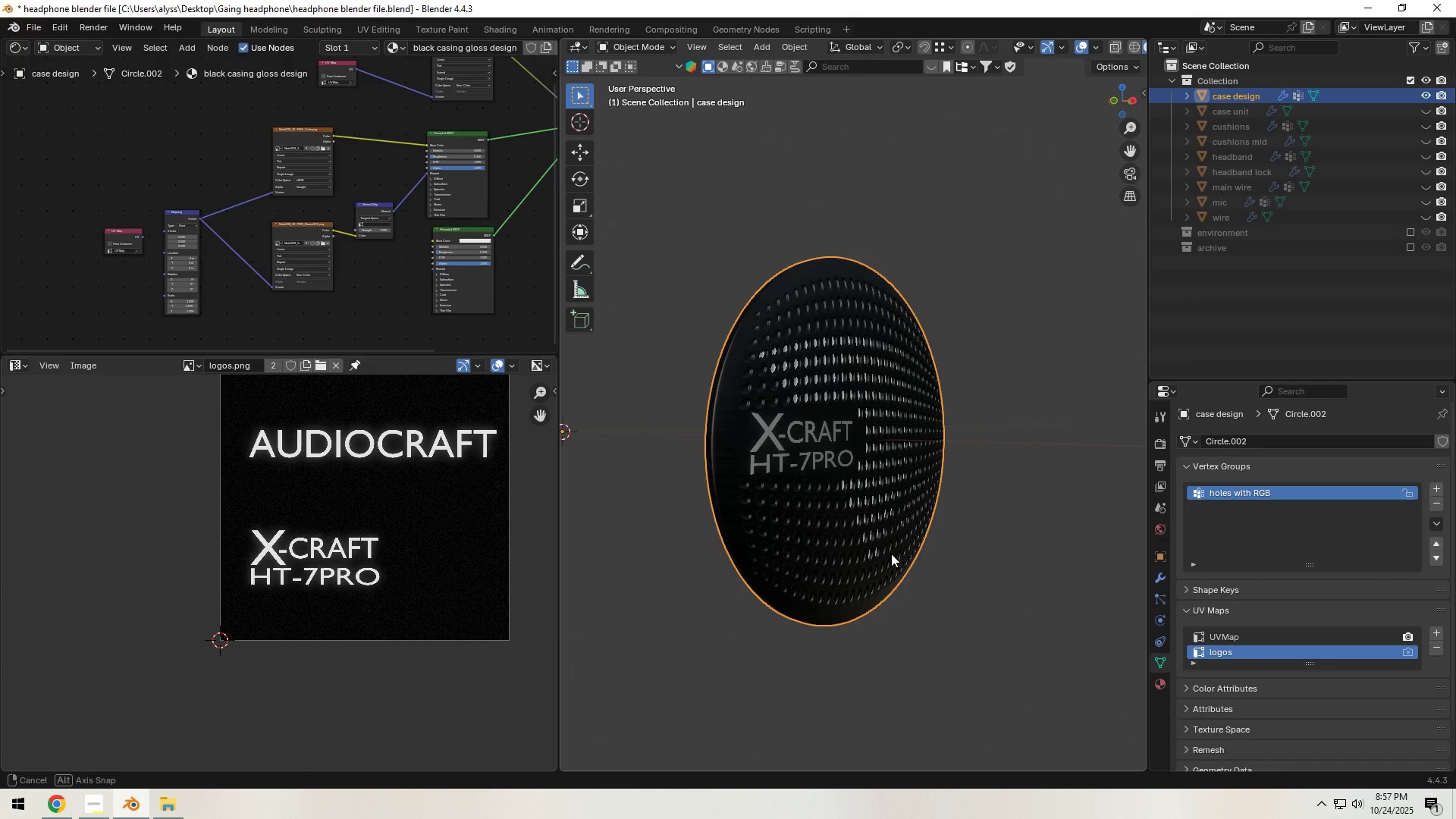 
key(Control+S)
 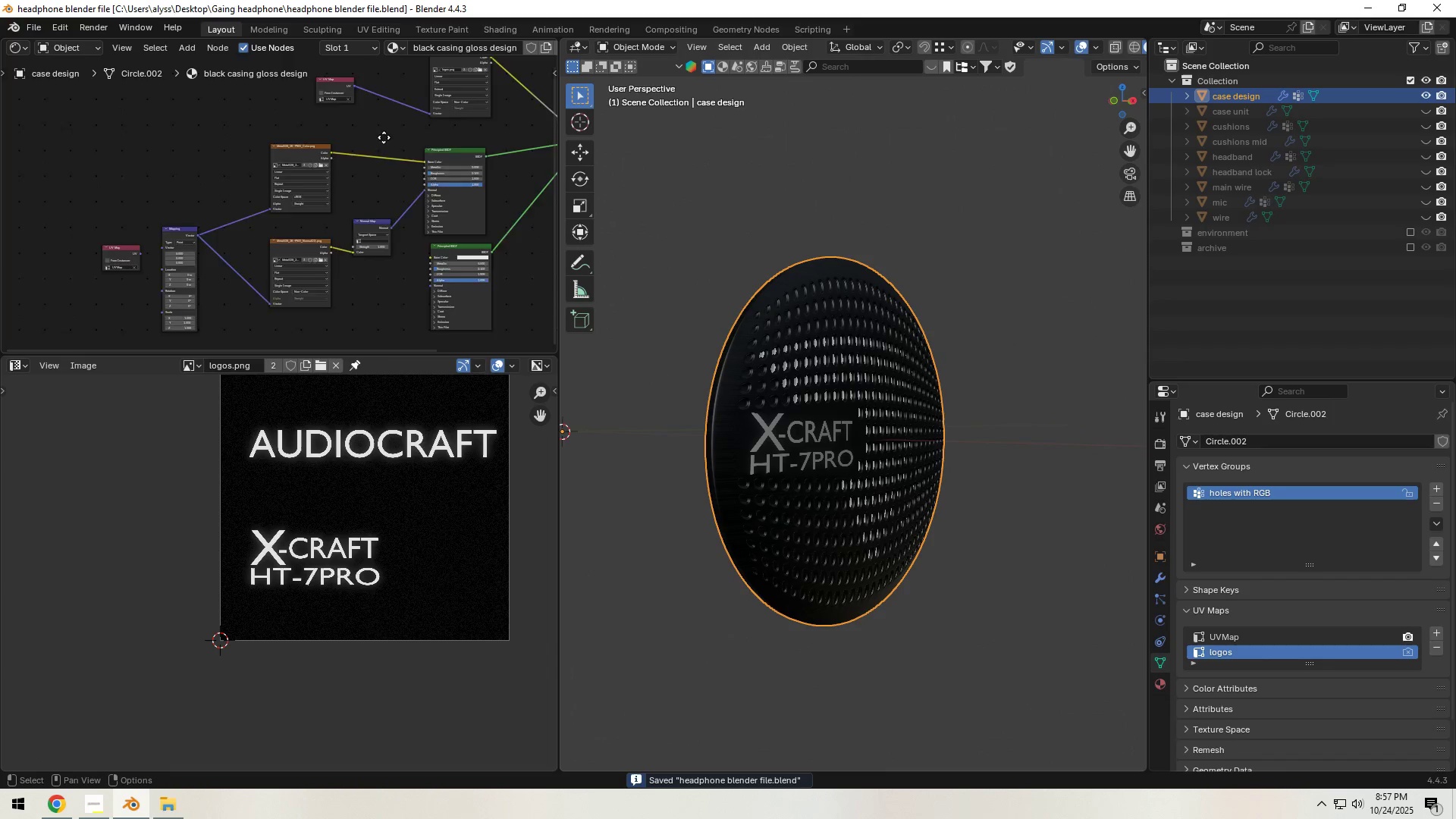 
scroll: coordinate [387, 277], scroll_direction: up, amount: 11.0
 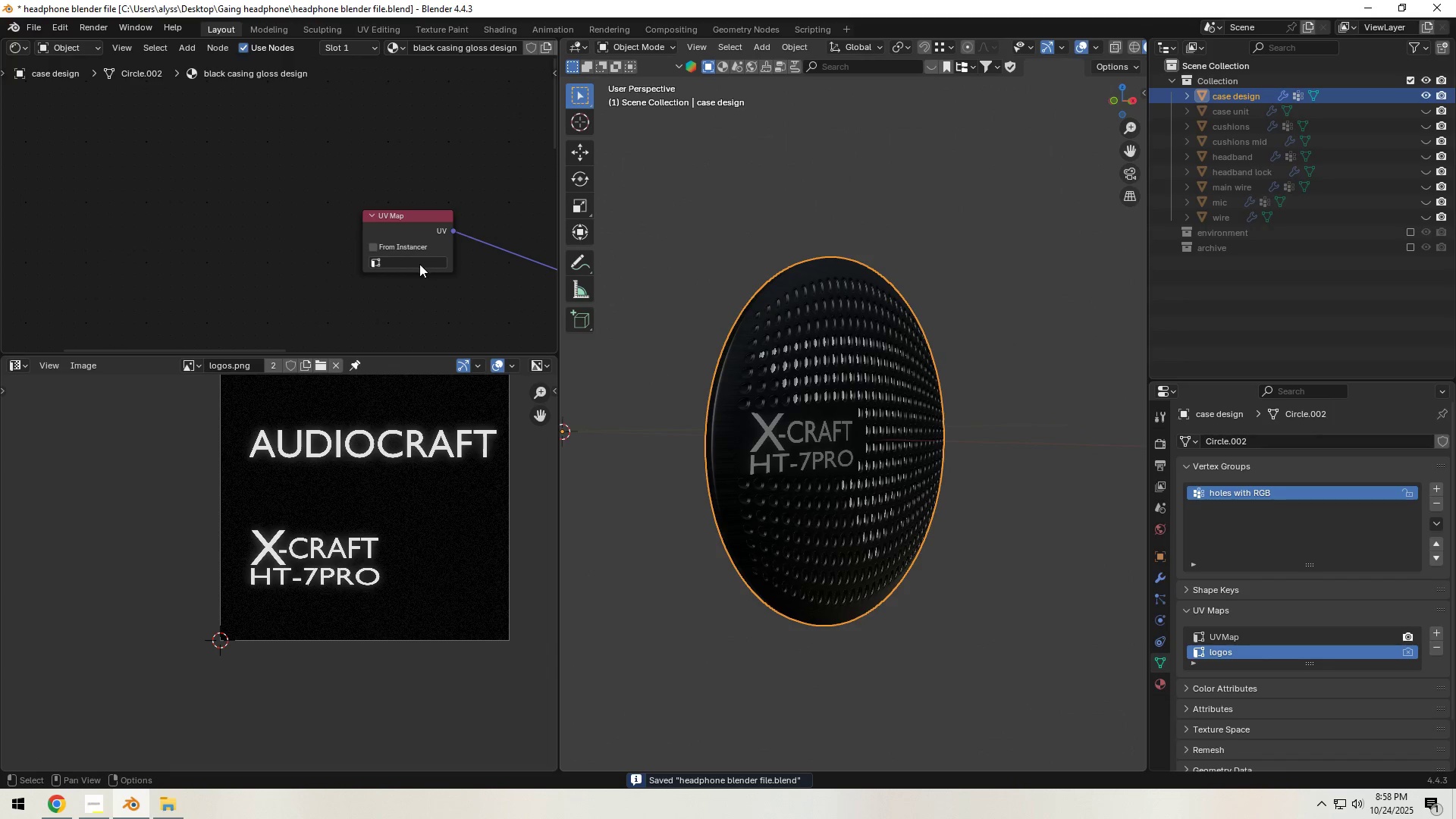 
double_click([419, 264])
 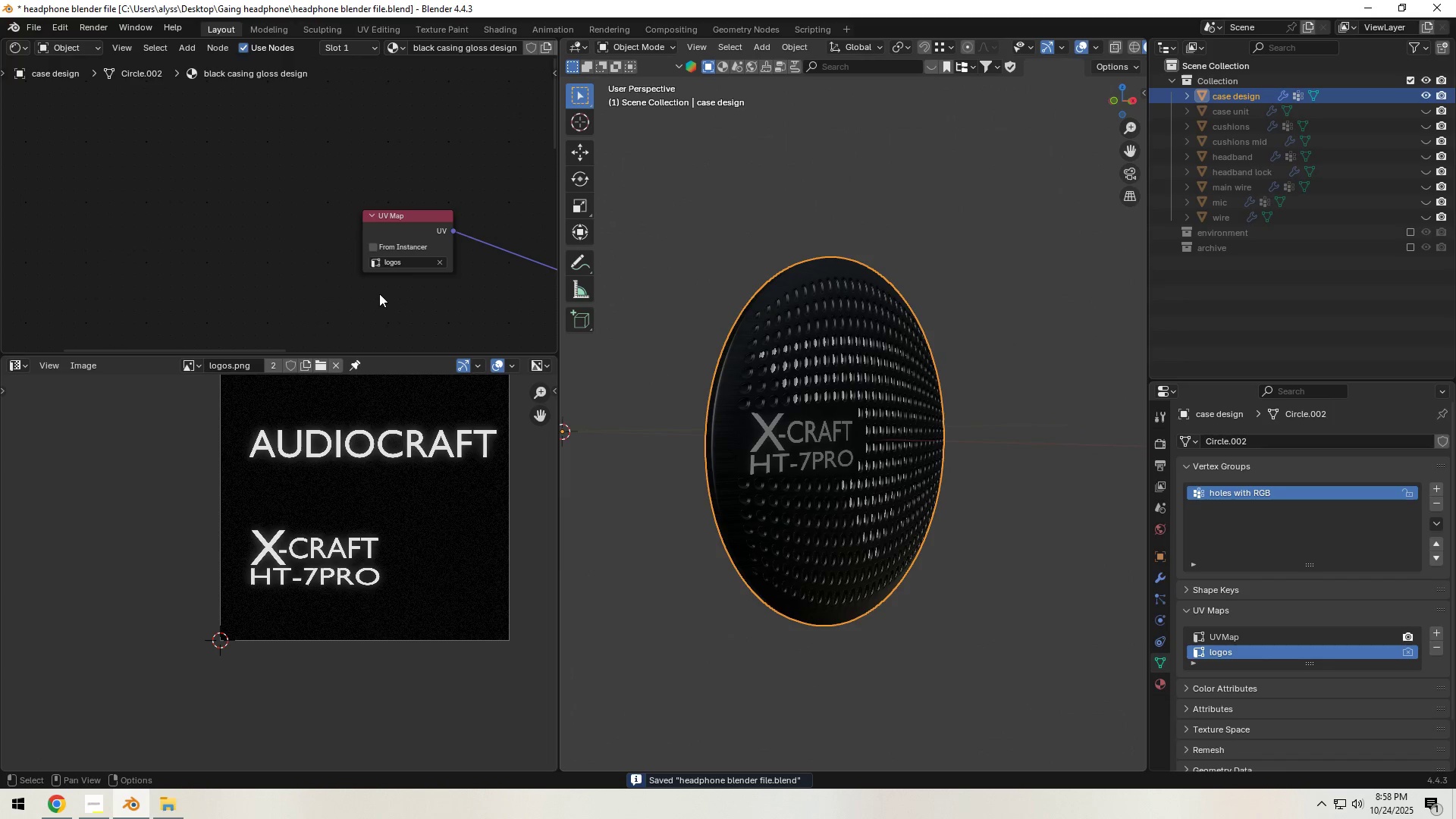 
double_click([315, 293])
 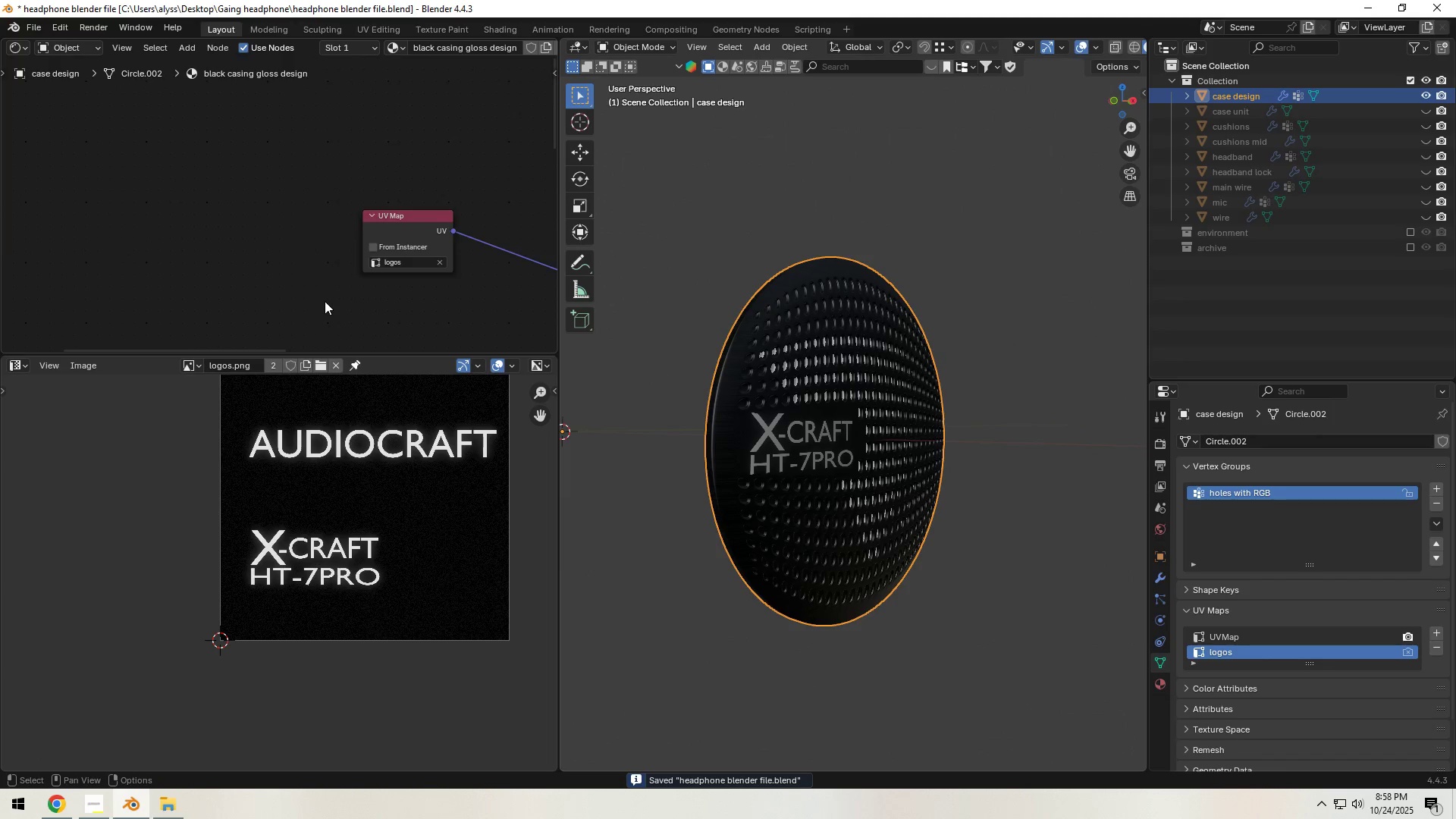 
scroll: coordinate [369, 293], scroll_direction: down, amount: 10.0
 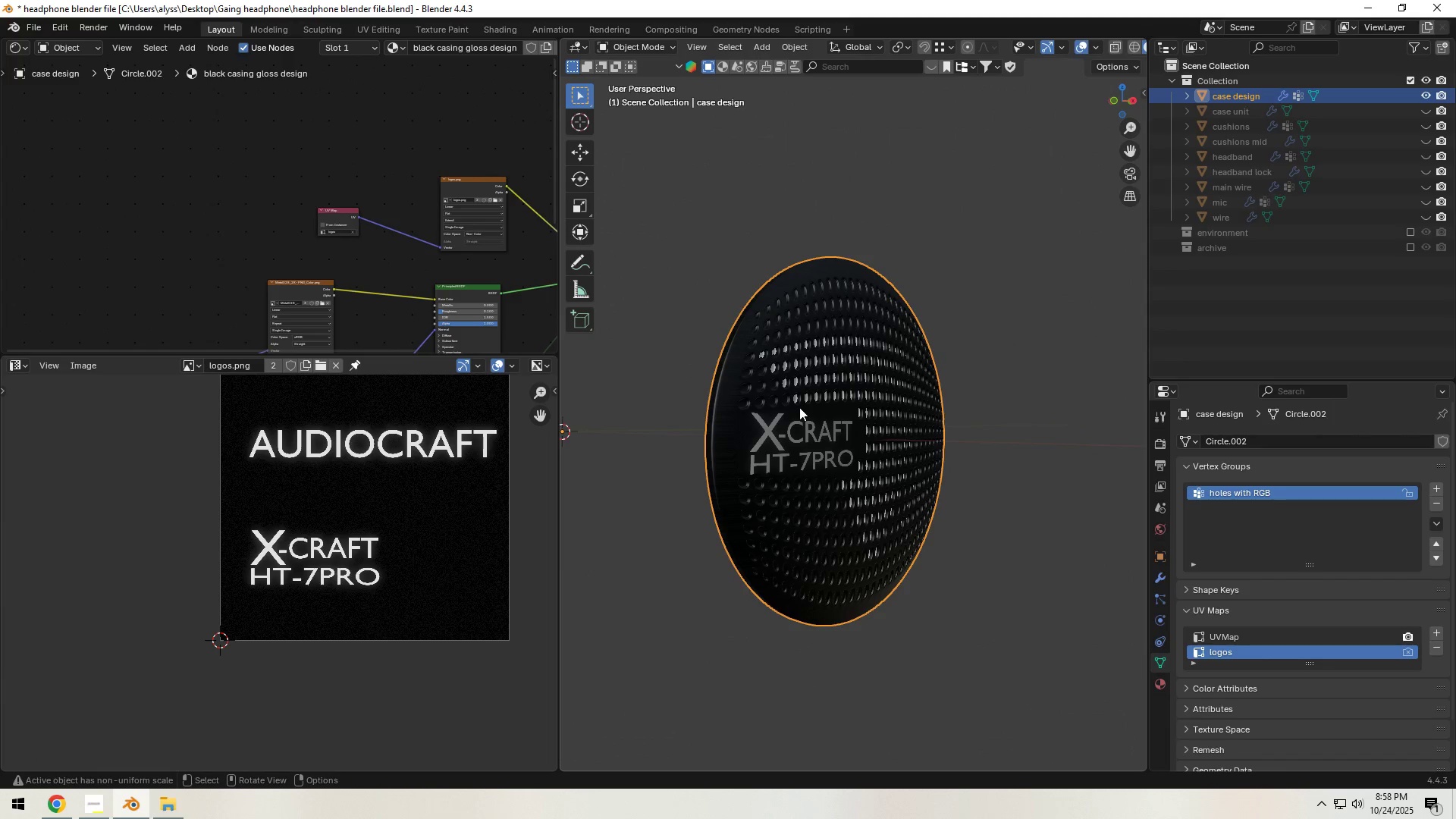 
key(Control+S)
 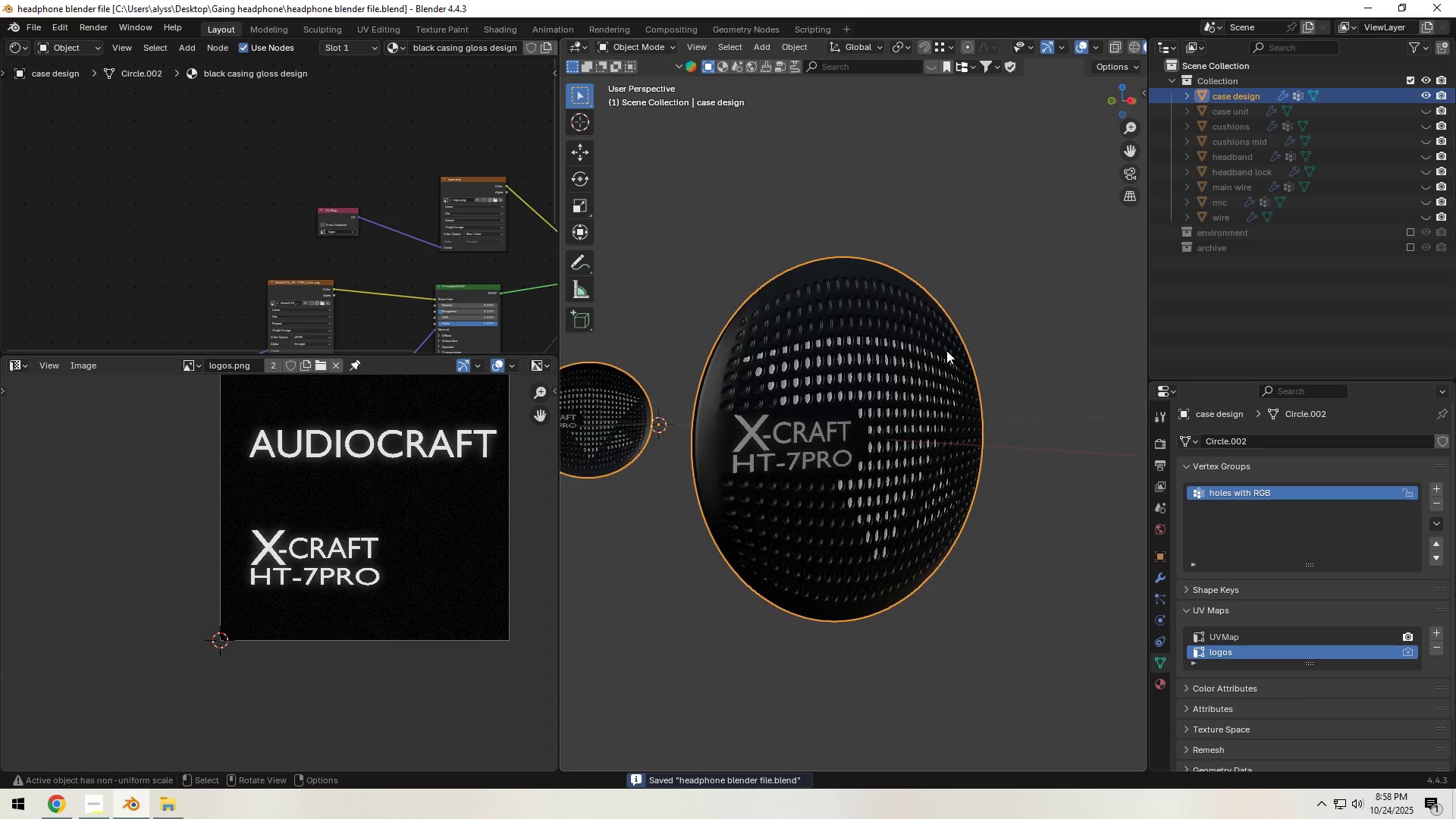 
left_click([1076, 194])
 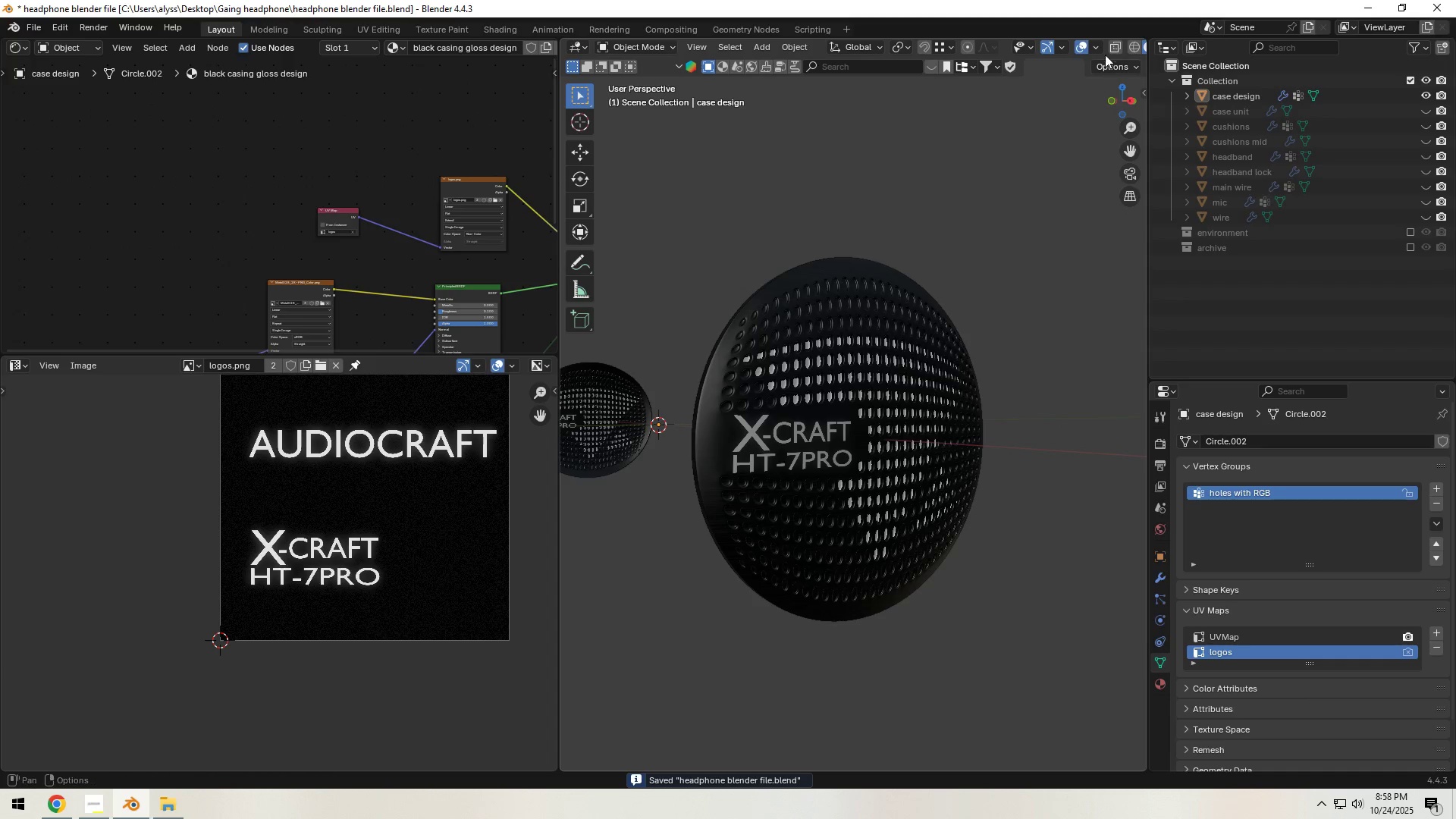 
scroll: coordinate [1105, 47], scroll_direction: down, amount: 5.0
 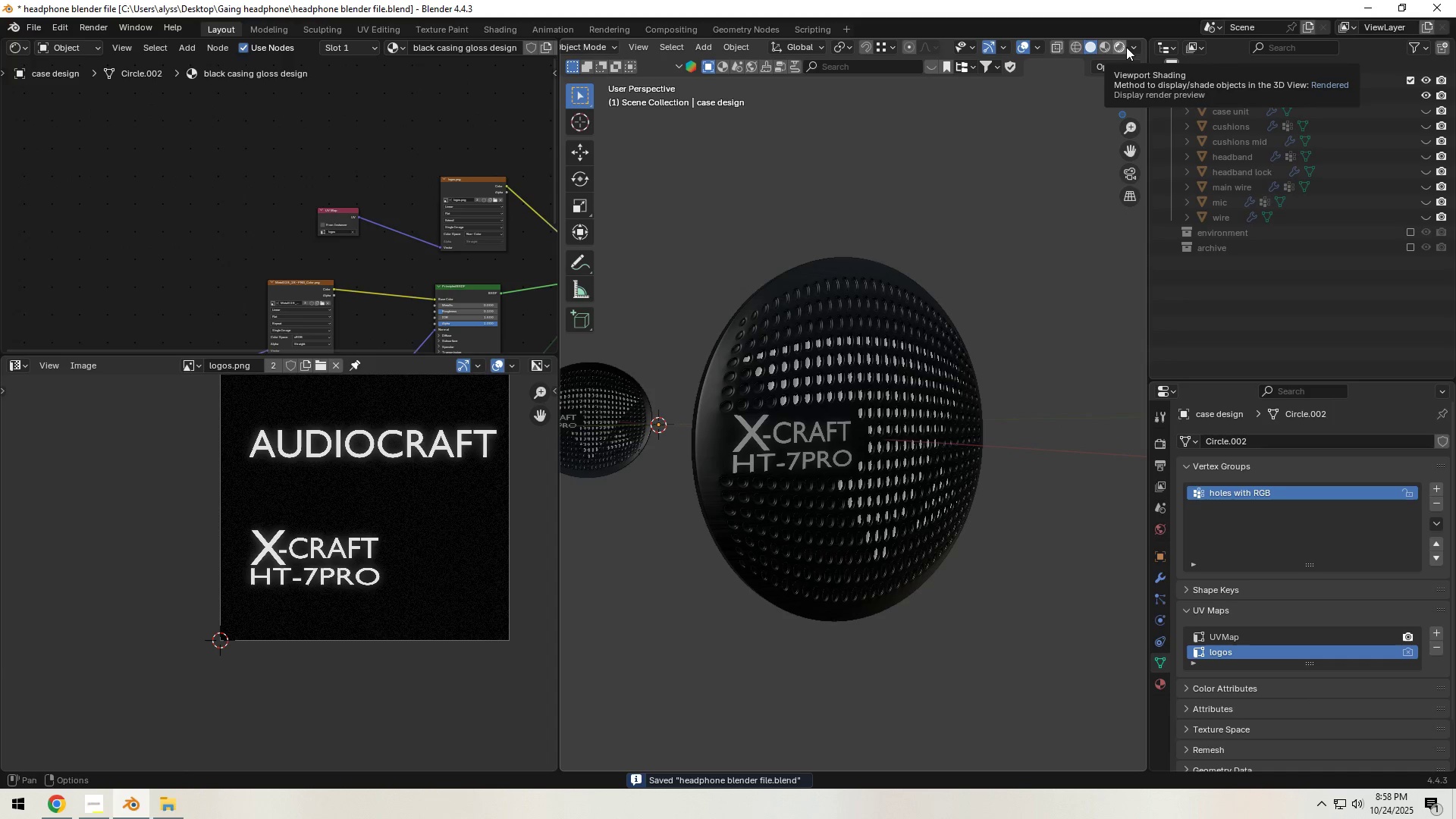 
left_click([1126, 47])
 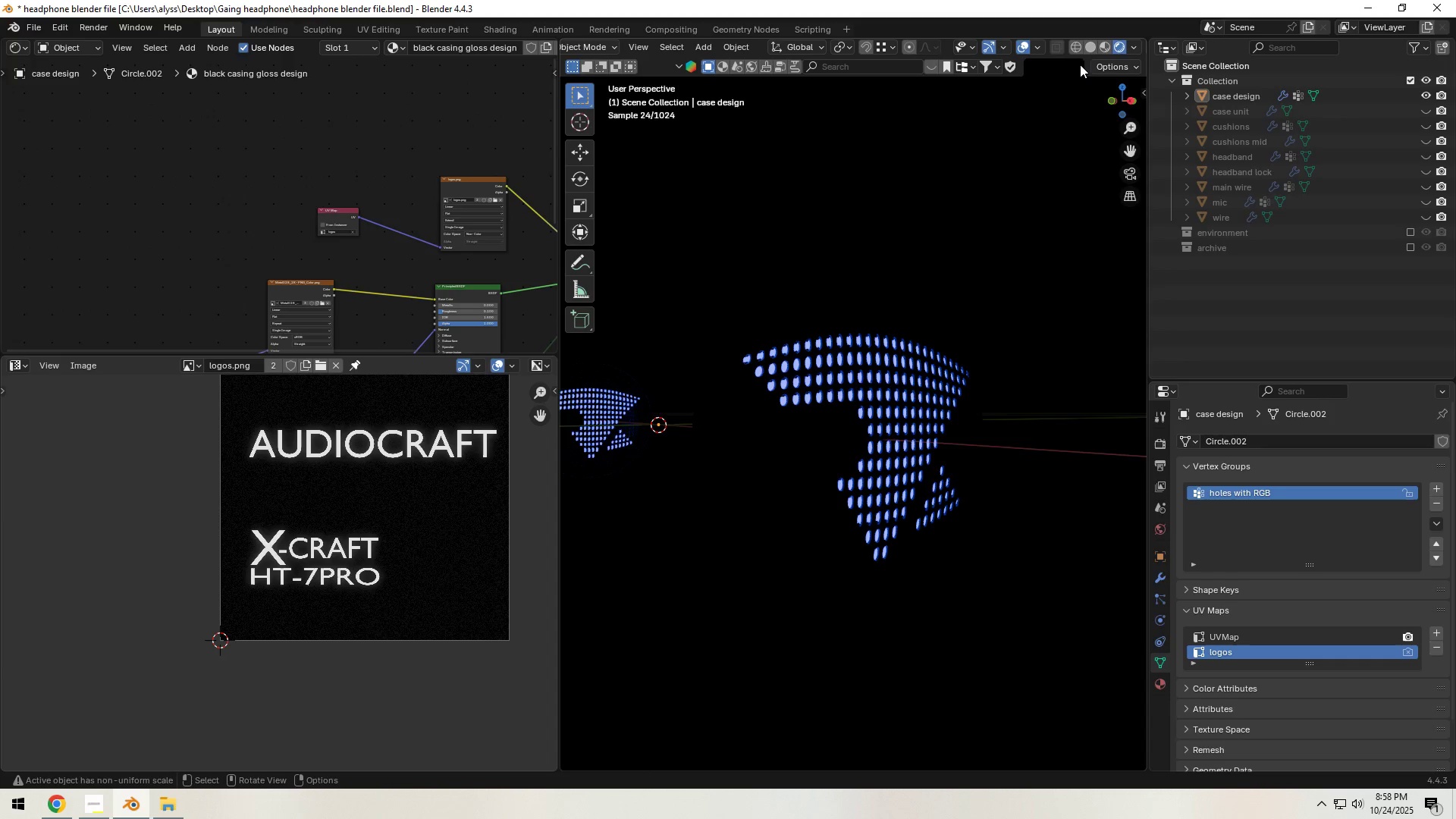 
left_click([1088, 48])
 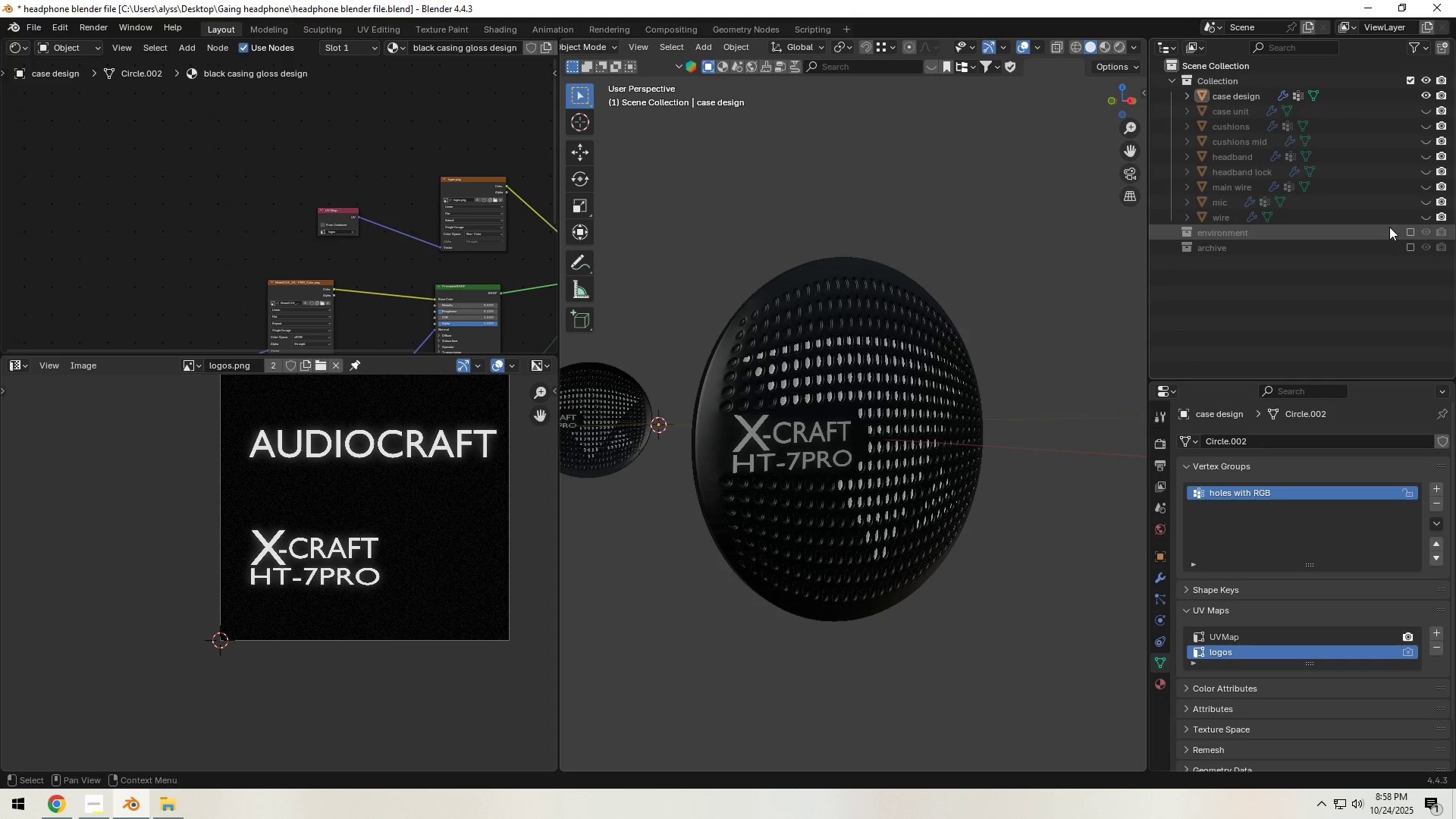 
left_click([1407, 230])
 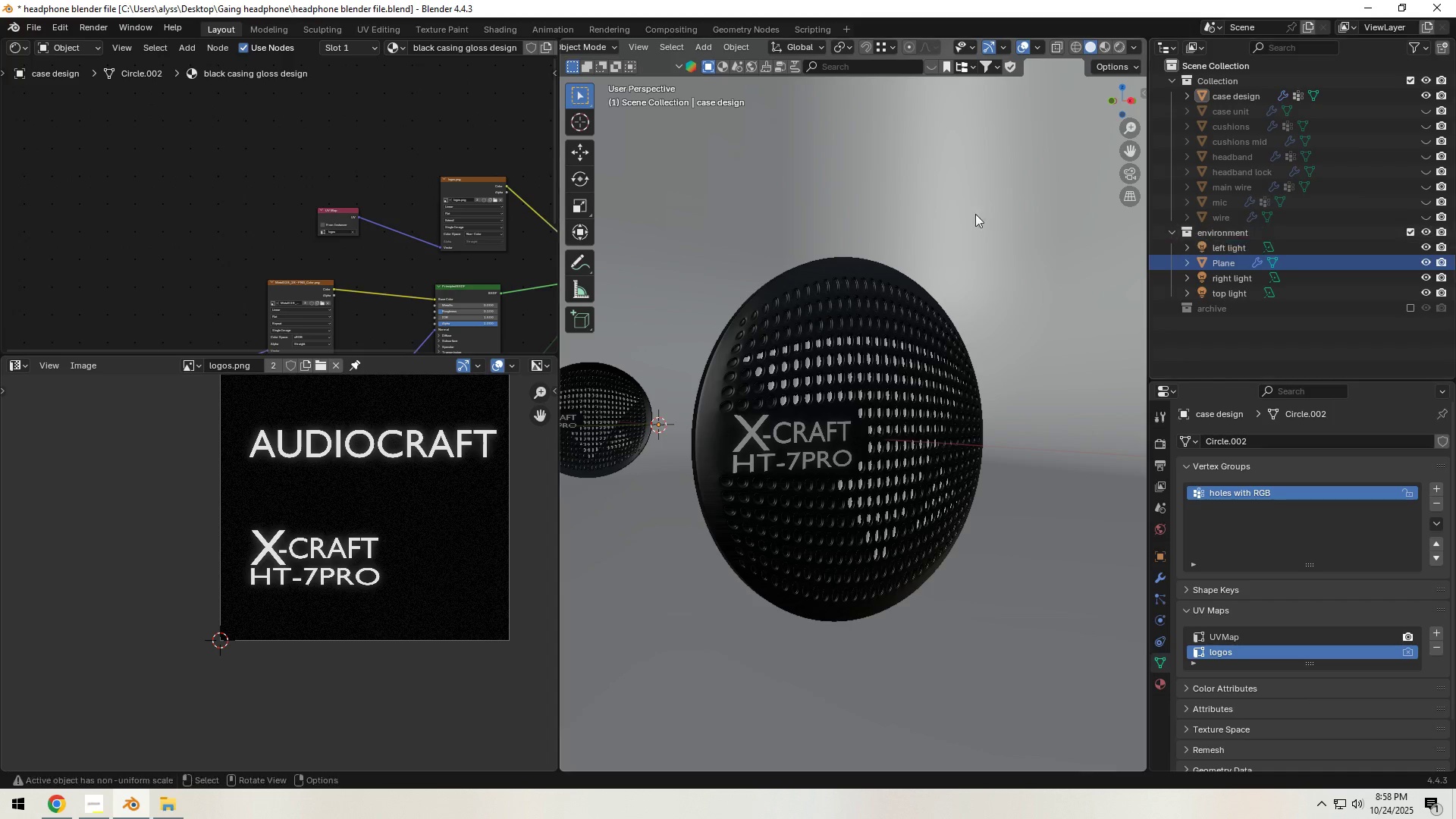 
left_click([957, 210])
 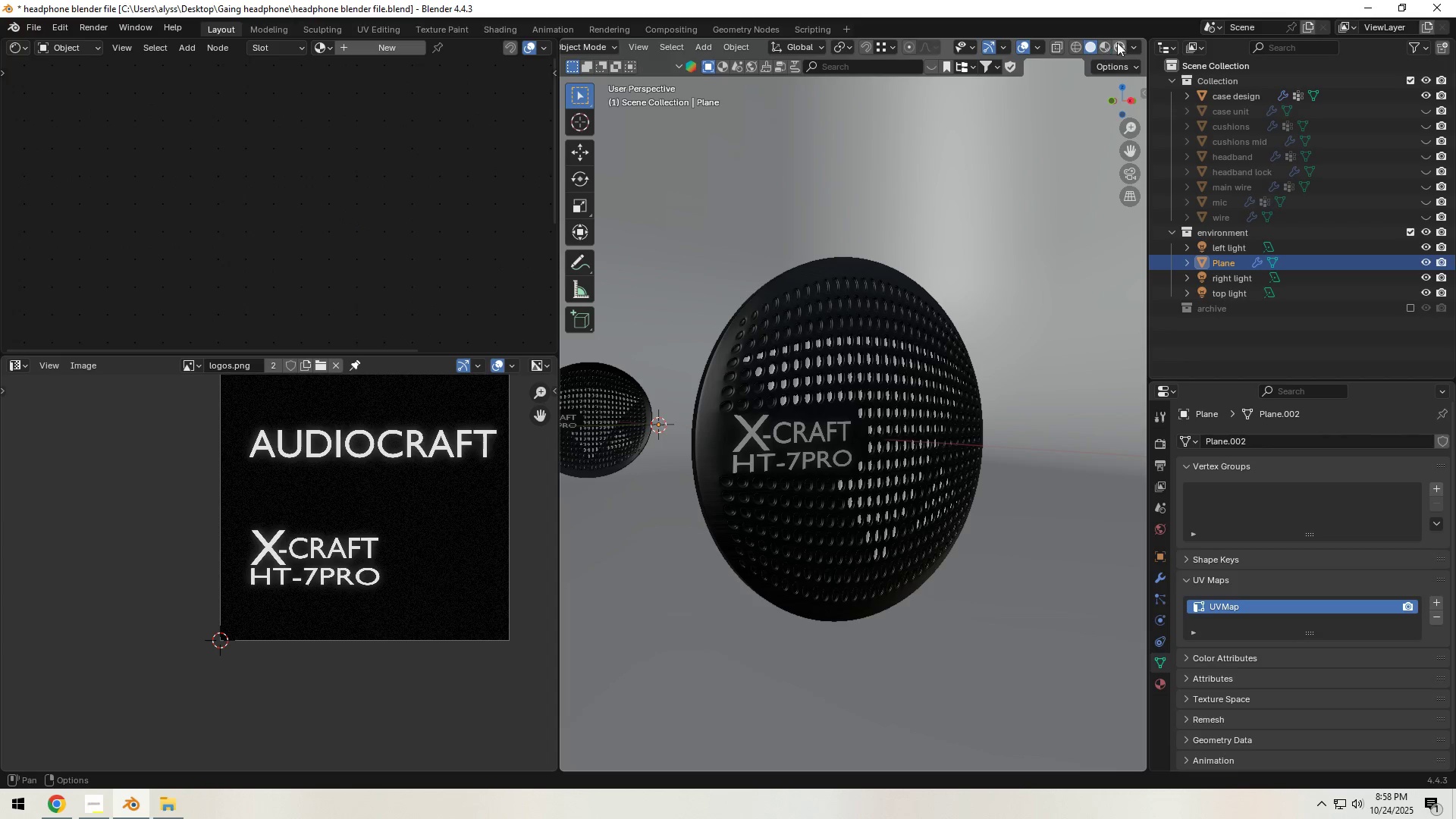 
left_click([1117, 42])
 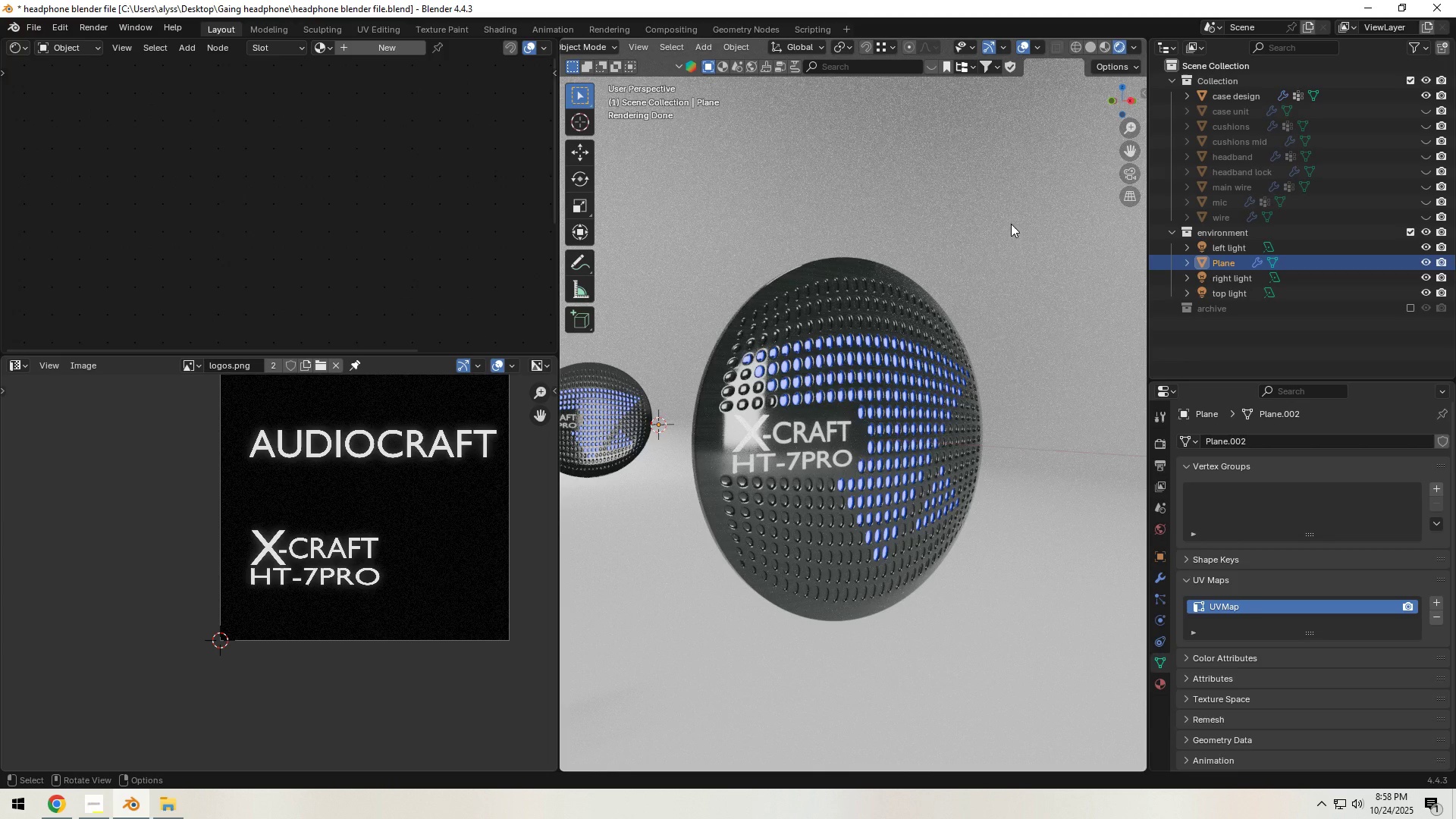 
wait(29.87)
 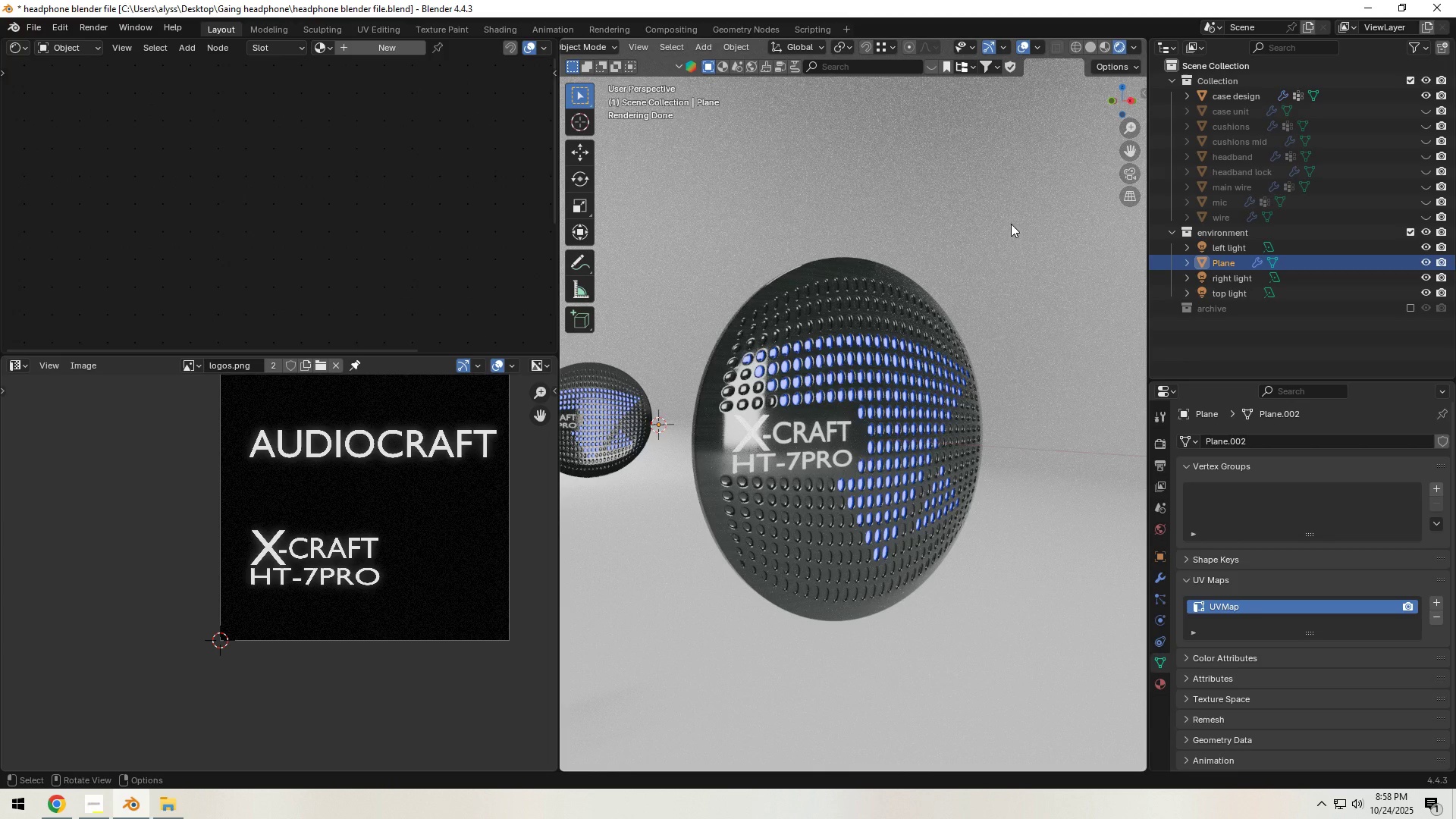 
left_click([1087, 51])
 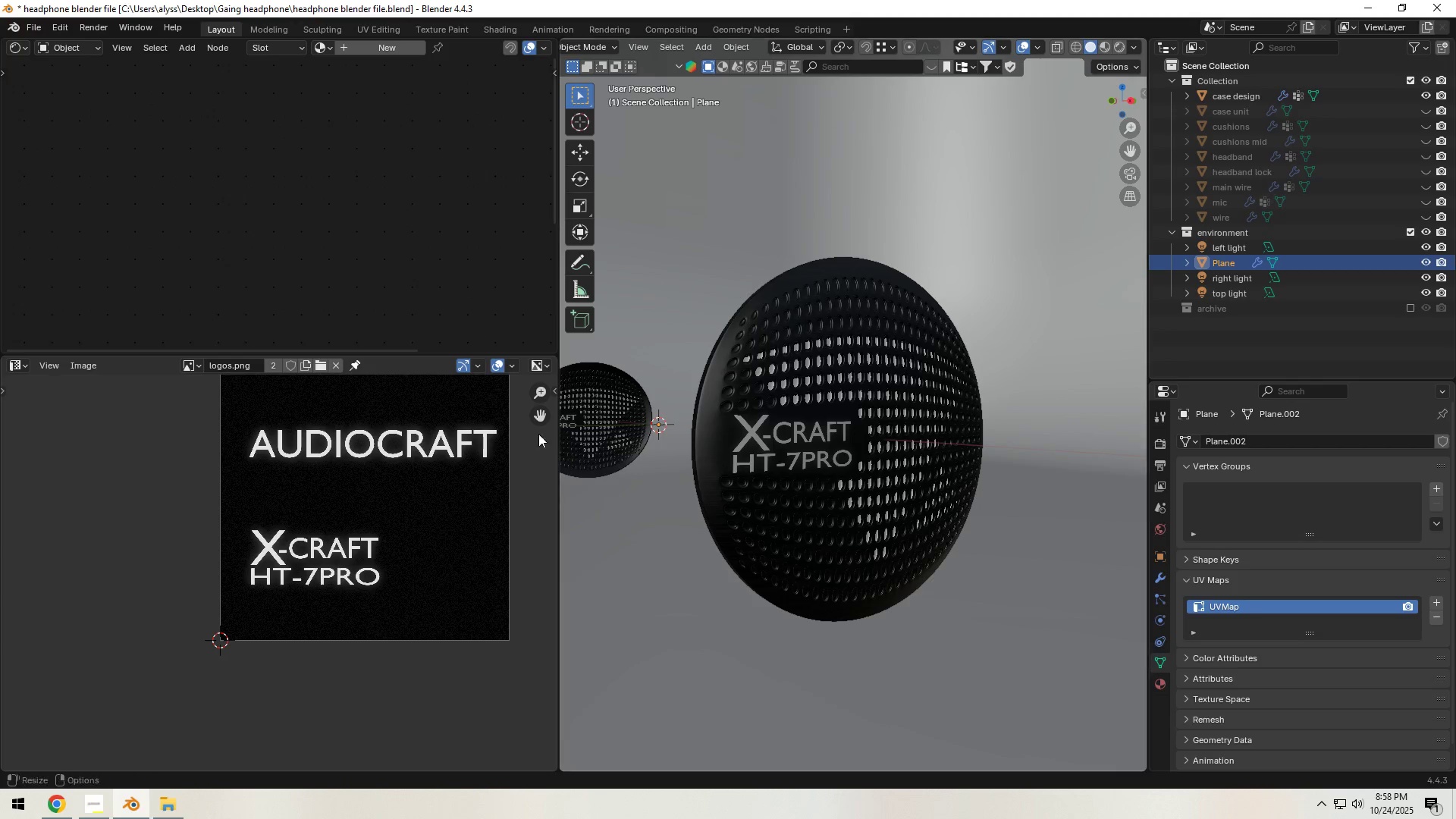 
left_click([769, 392])
 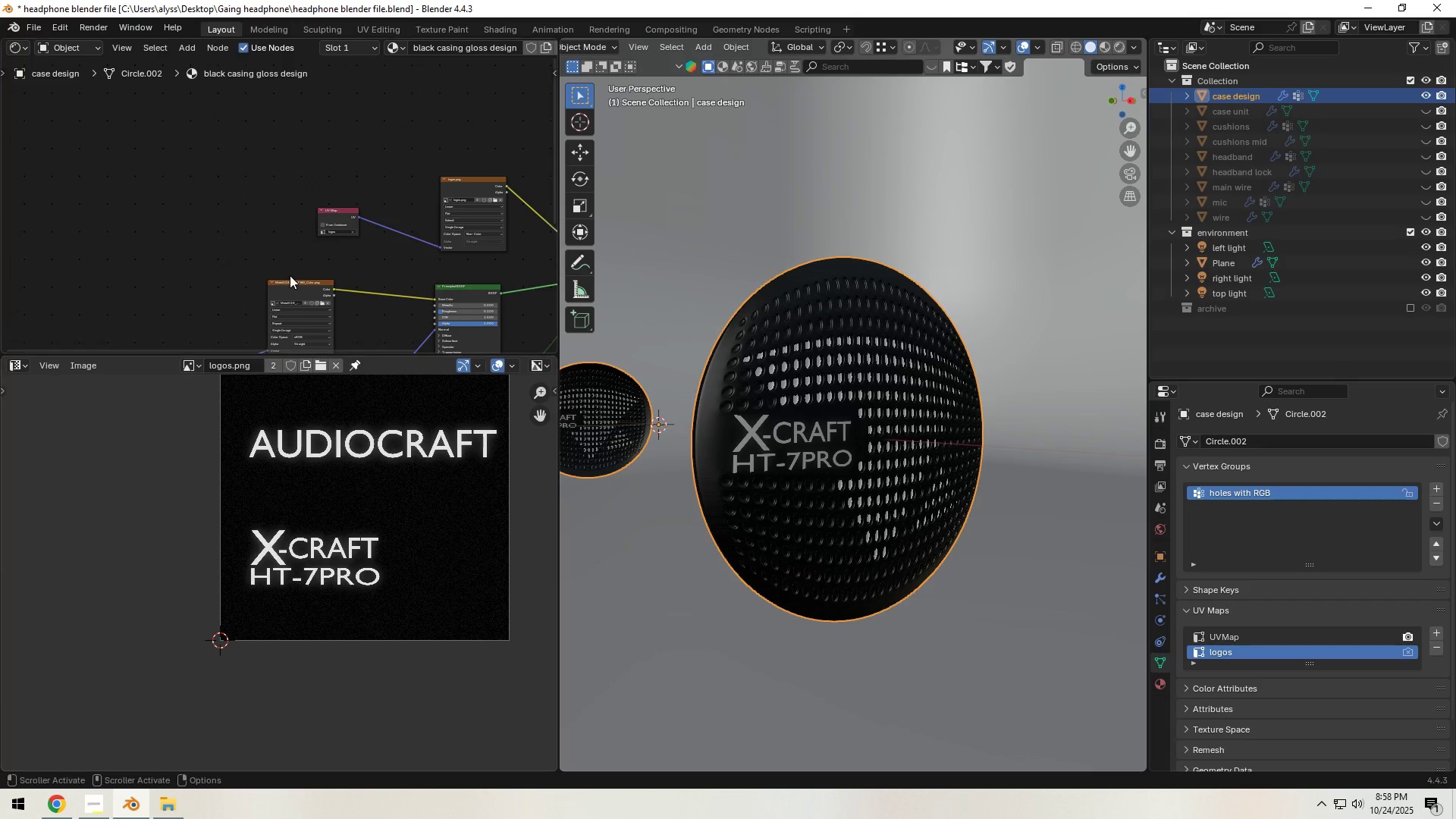 
scroll: coordinate [280, 268], scroll_direction: down, amount: 2.0
 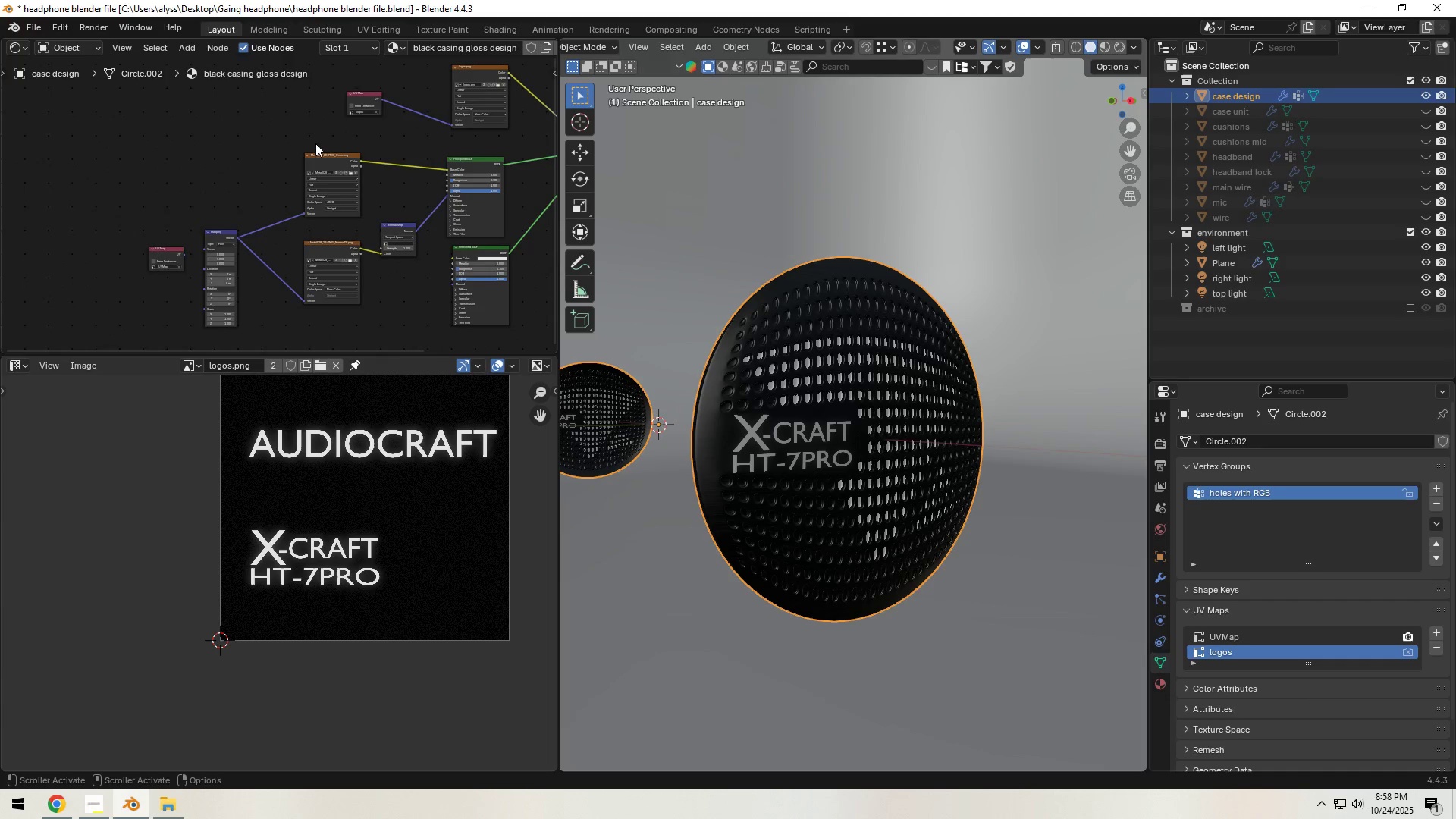 
scroll: coordinate [240, 243], scroll_direction: up, amount: 10.0
 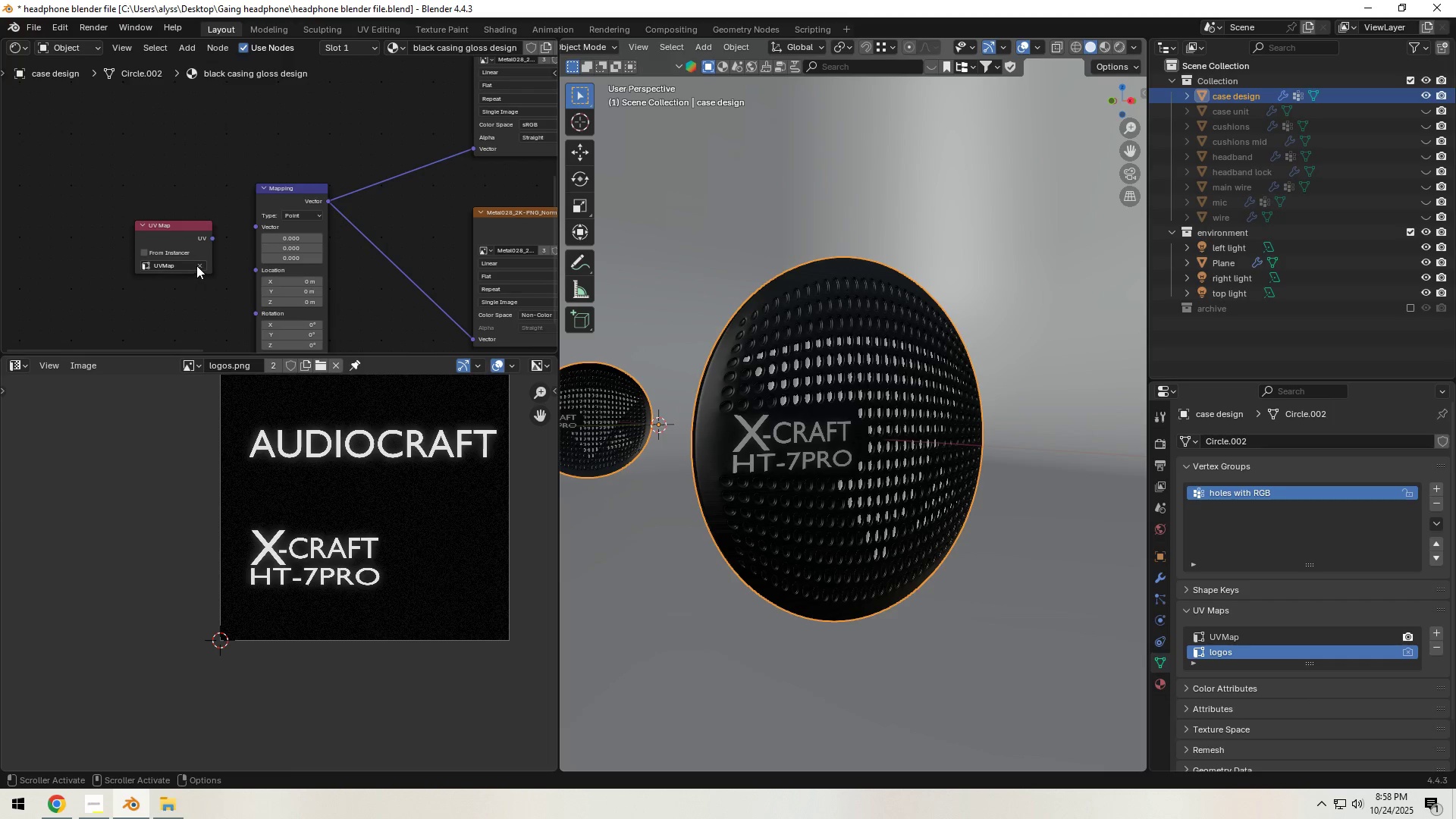 
left_click([198, 265])
 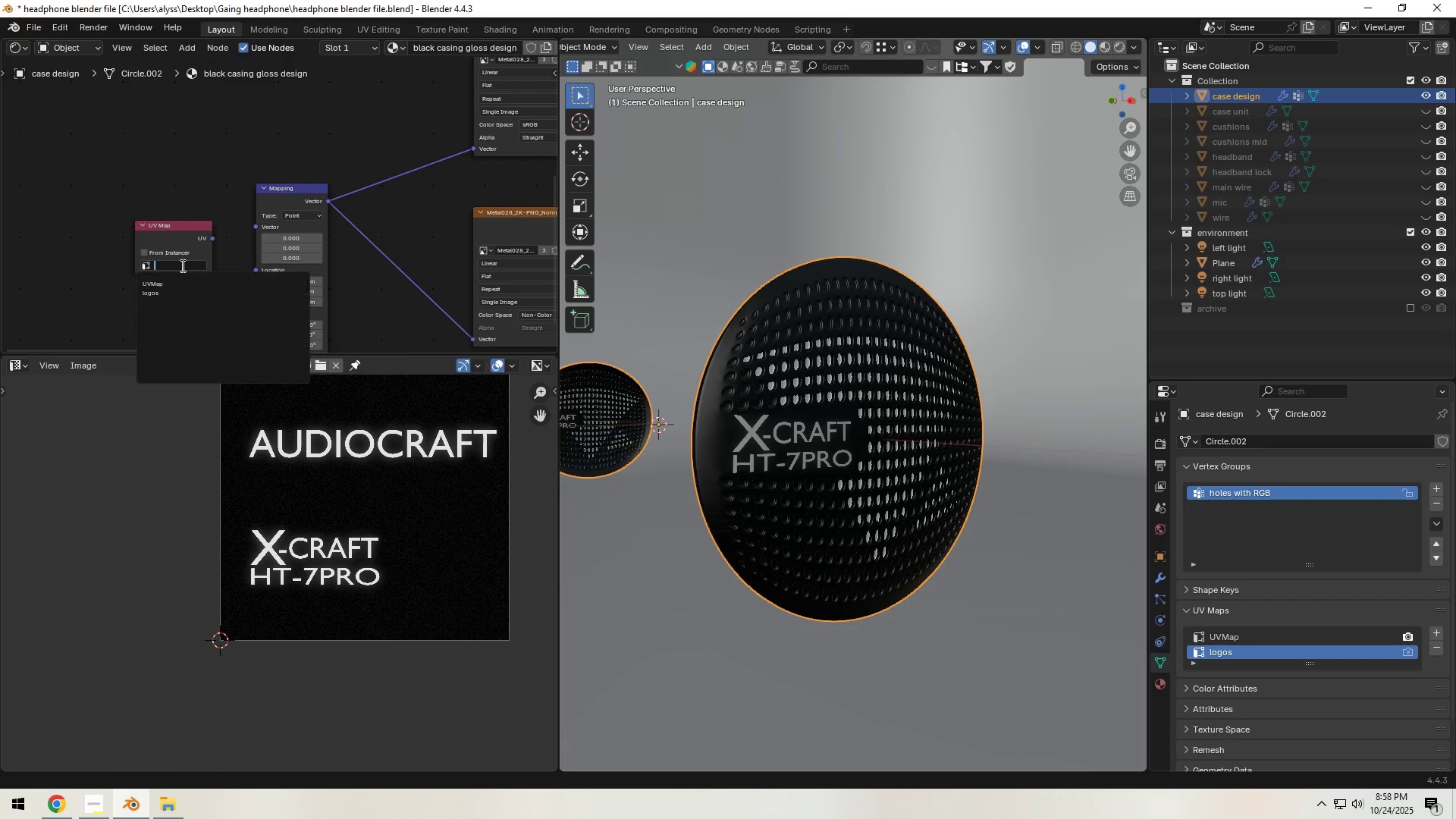 
left_click([181, 265])
 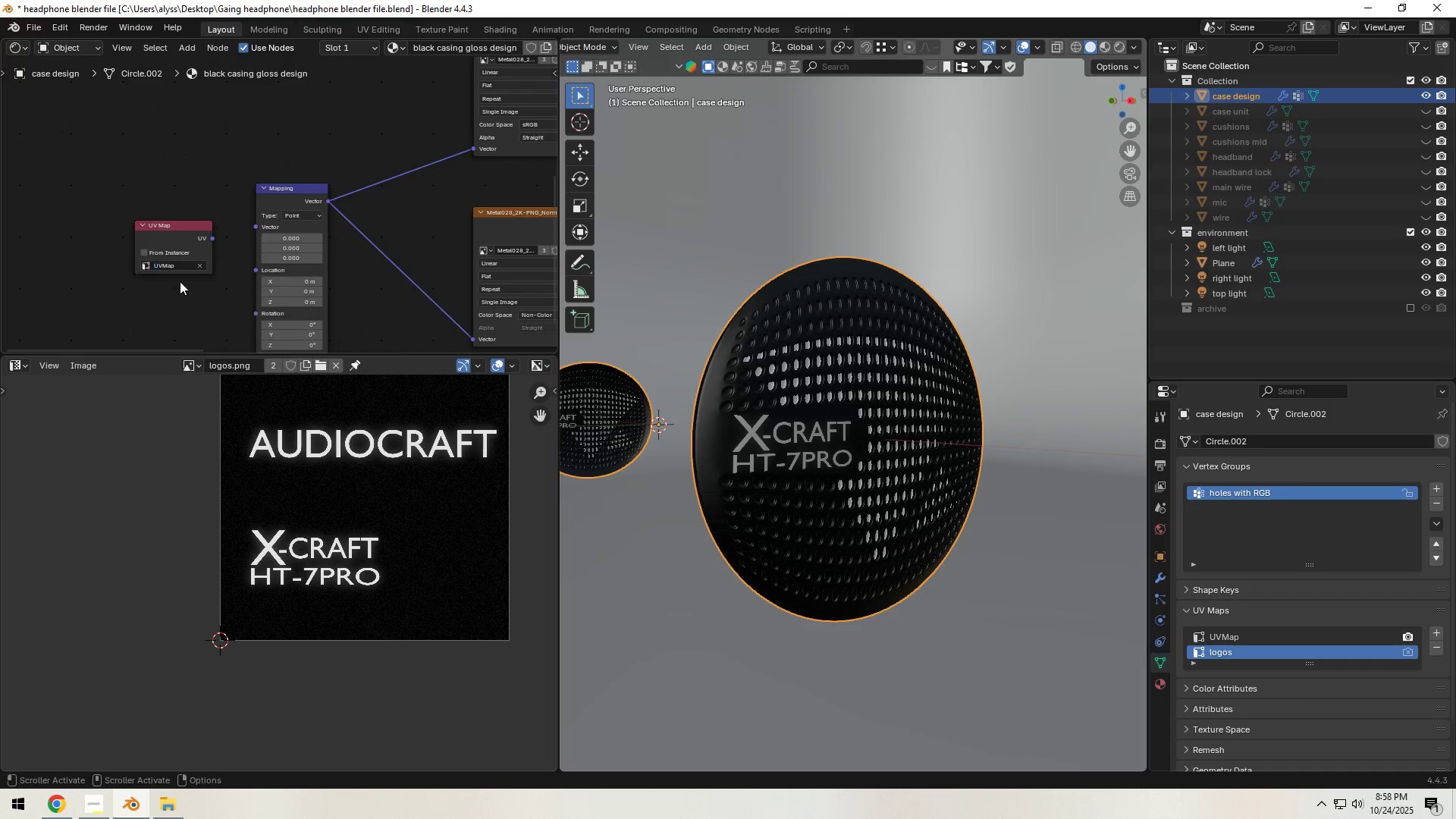 
left_click([180, 281])
 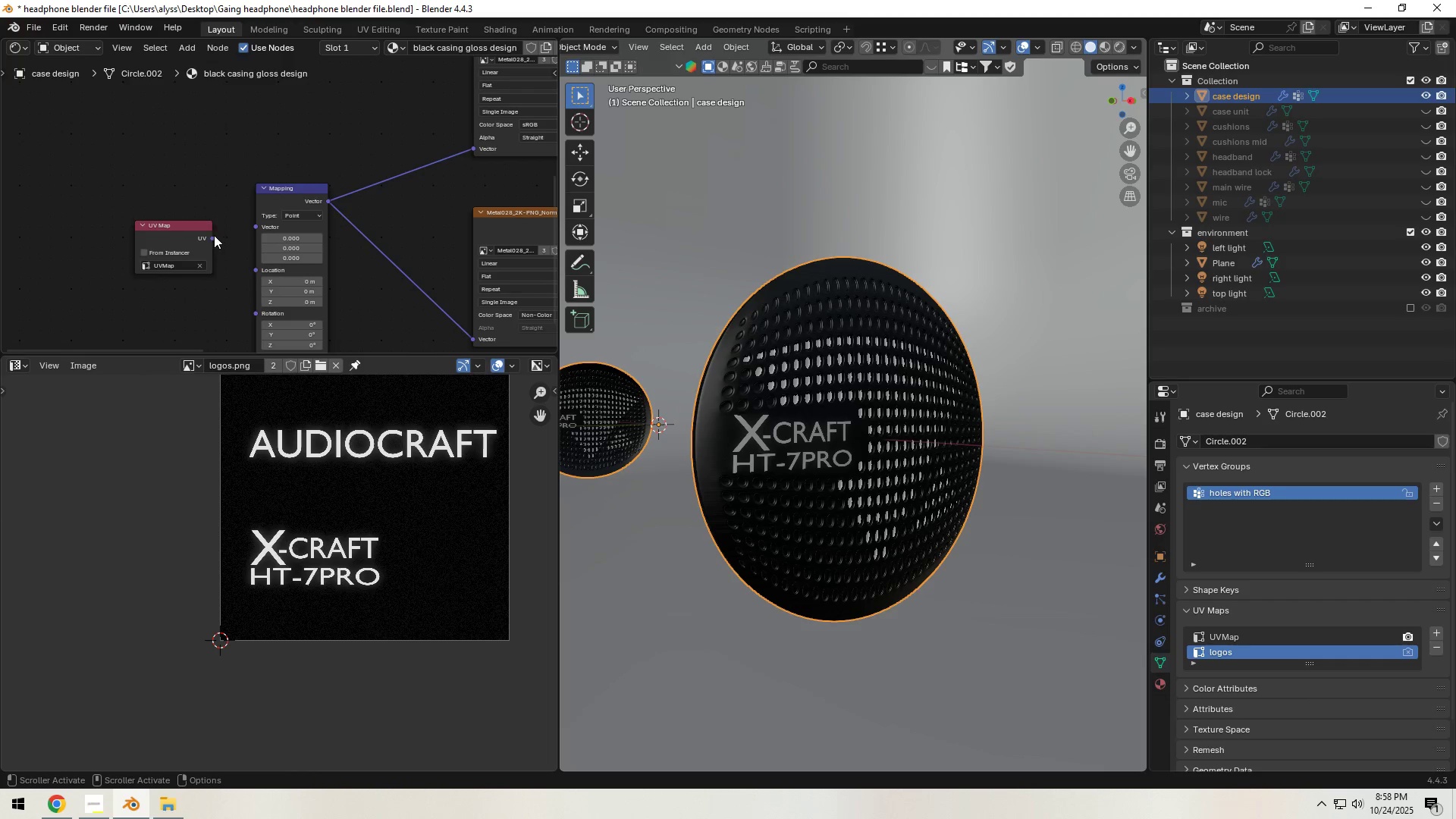 
left_click_drag(start_coordinate=[211, 235], to_coordinate=[247, 220])
 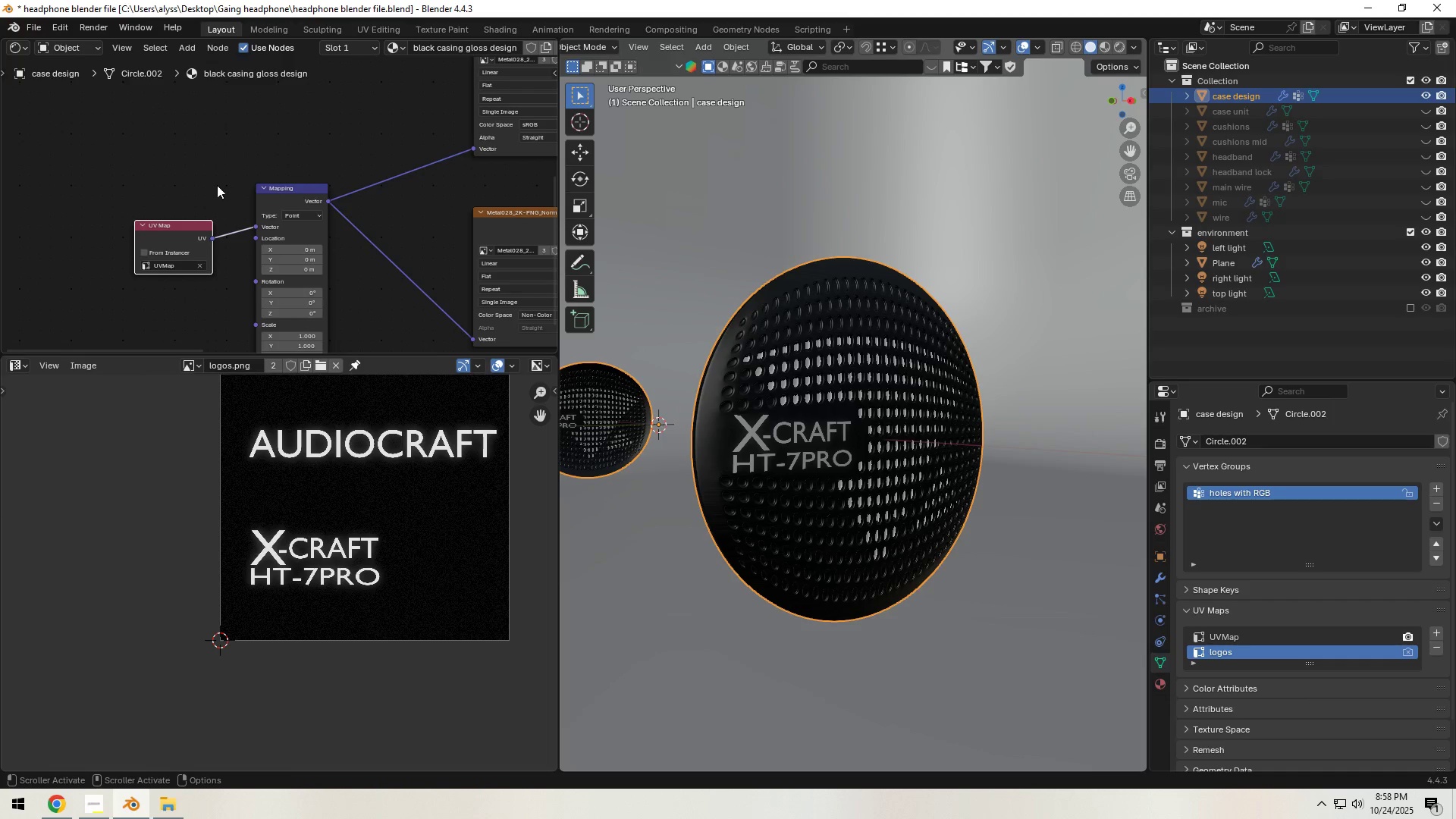 
left_click([217, 185])
 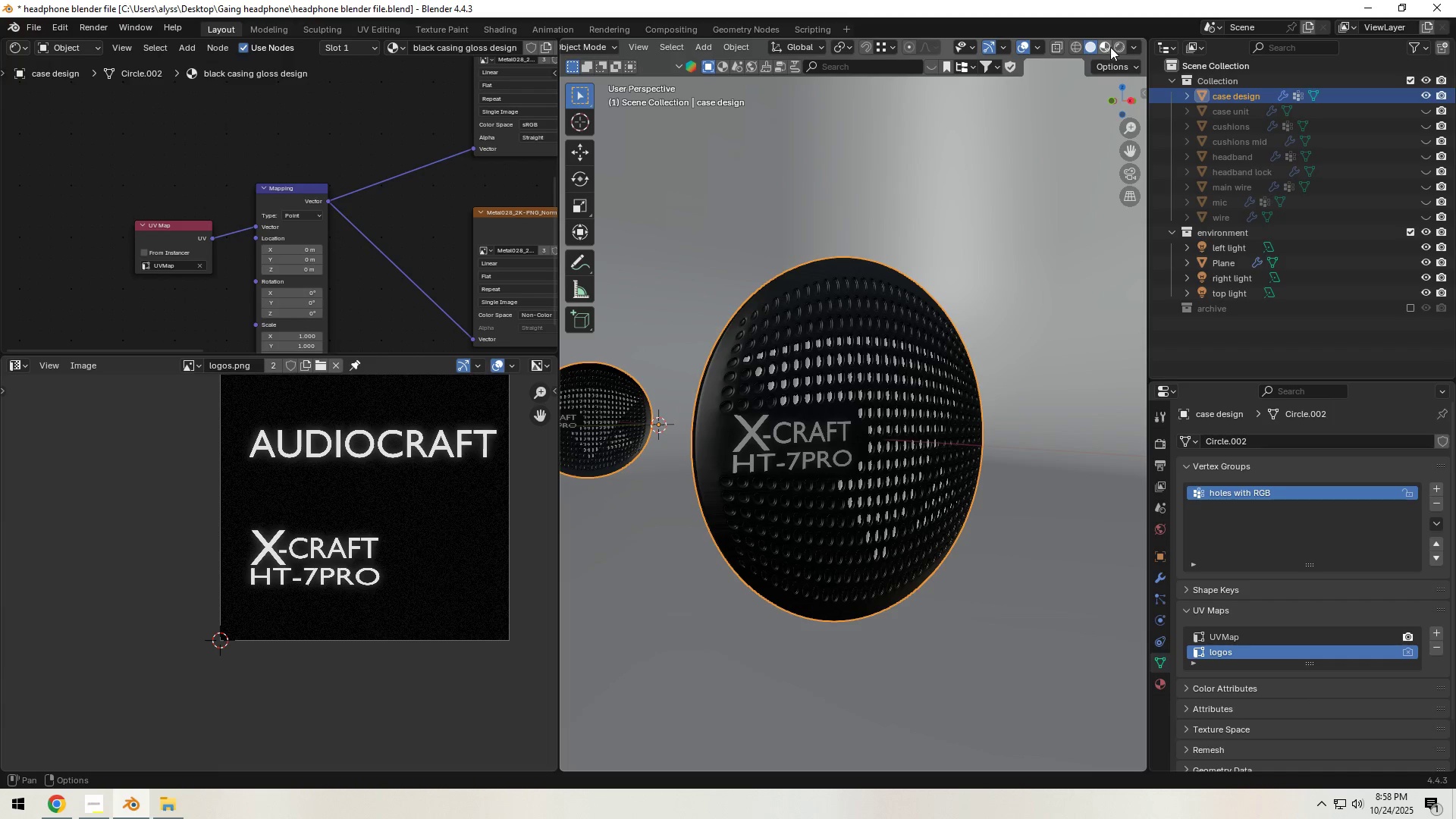 
left_click([1116, 47])
 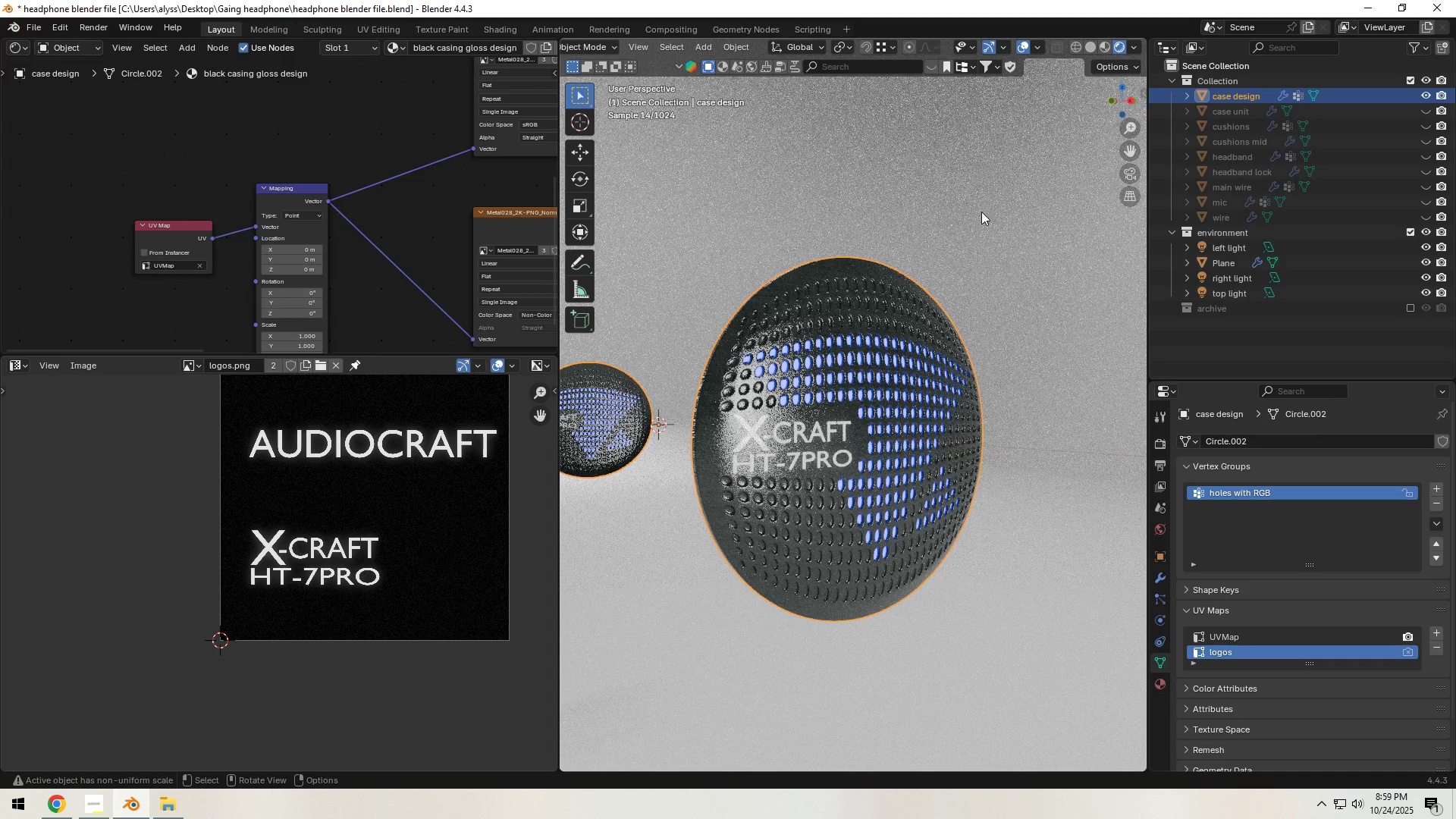 
wait(7.84)
 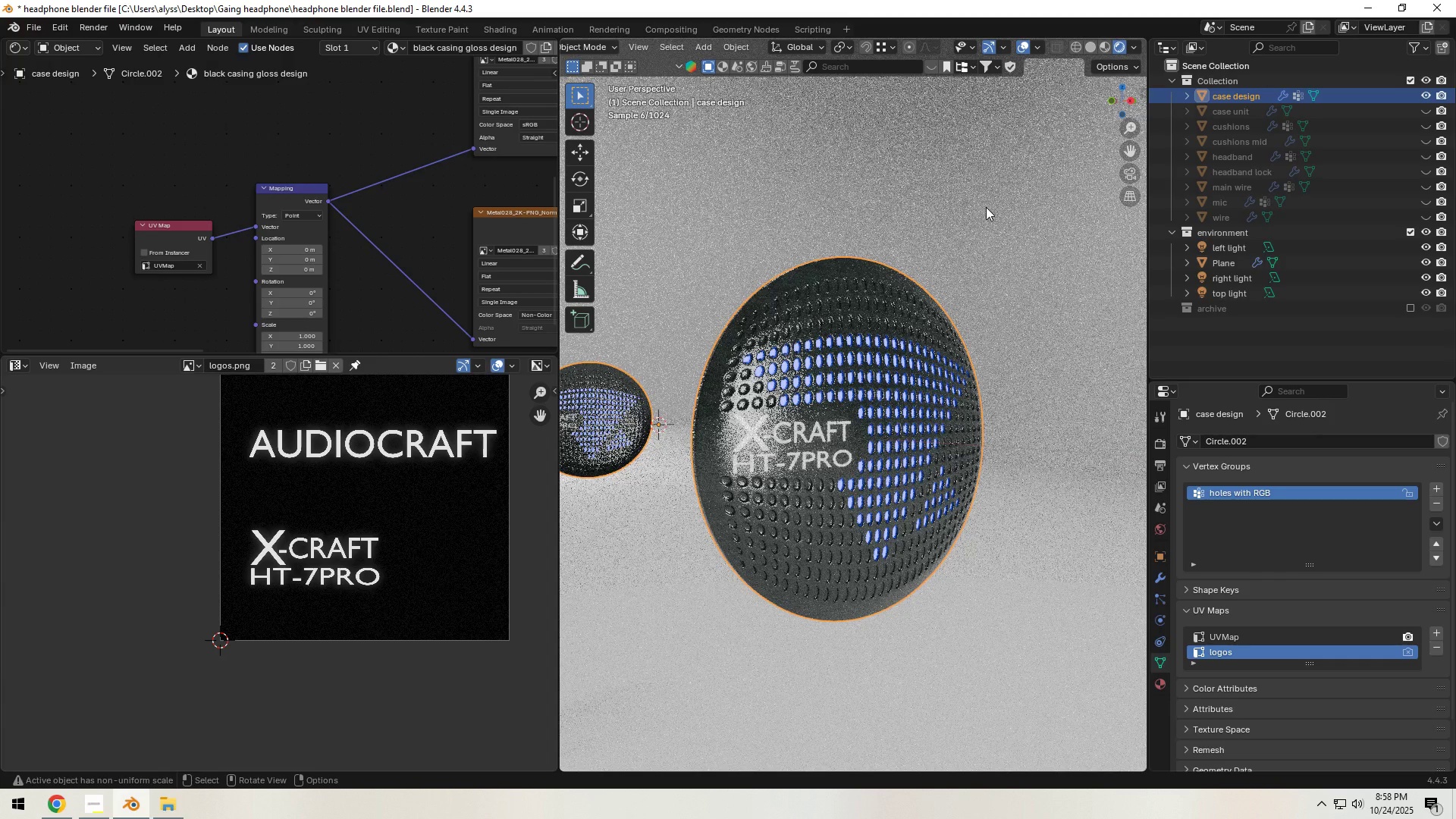 
left_click([1108, 47])
 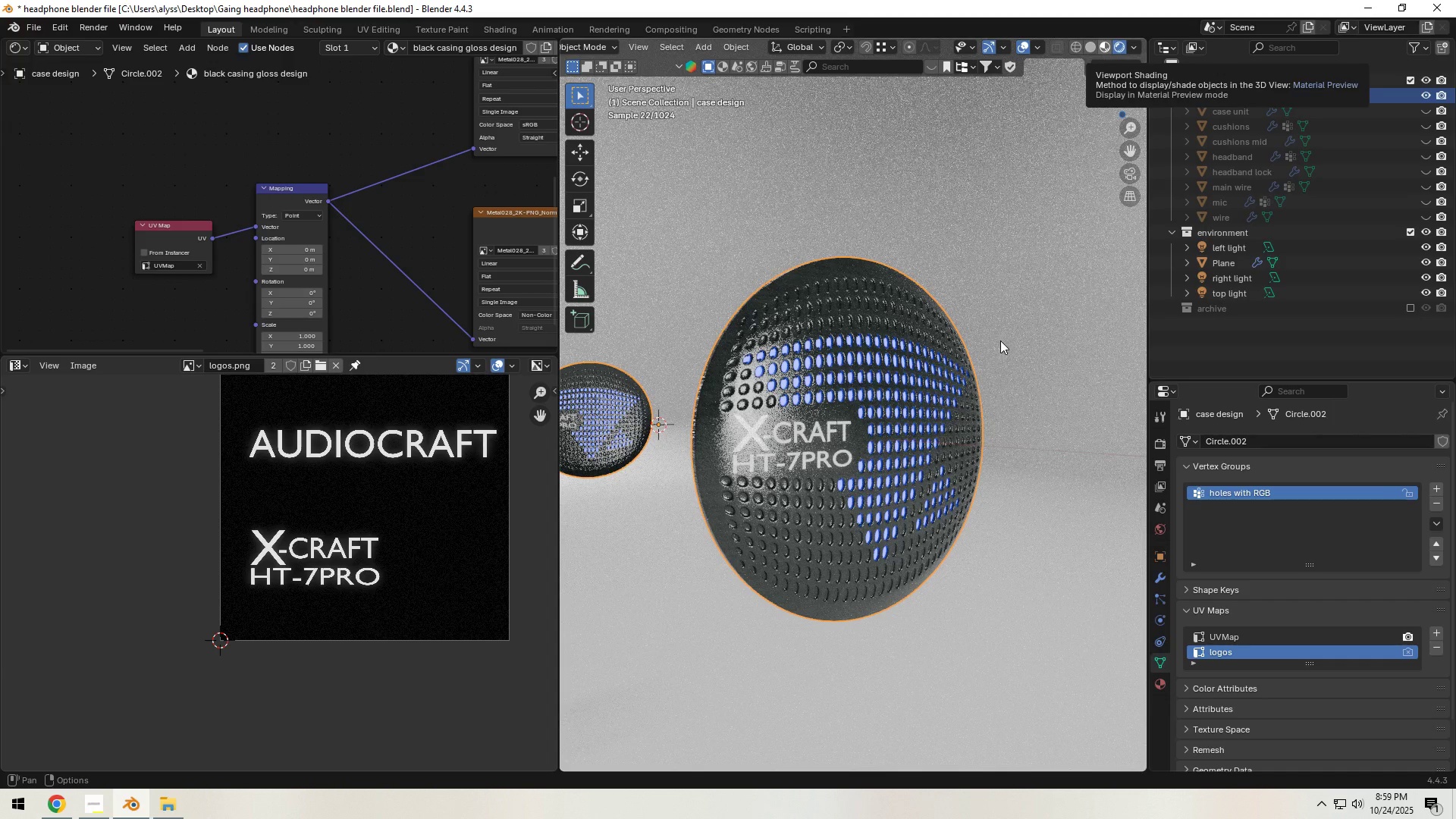 
wait(8.07)
 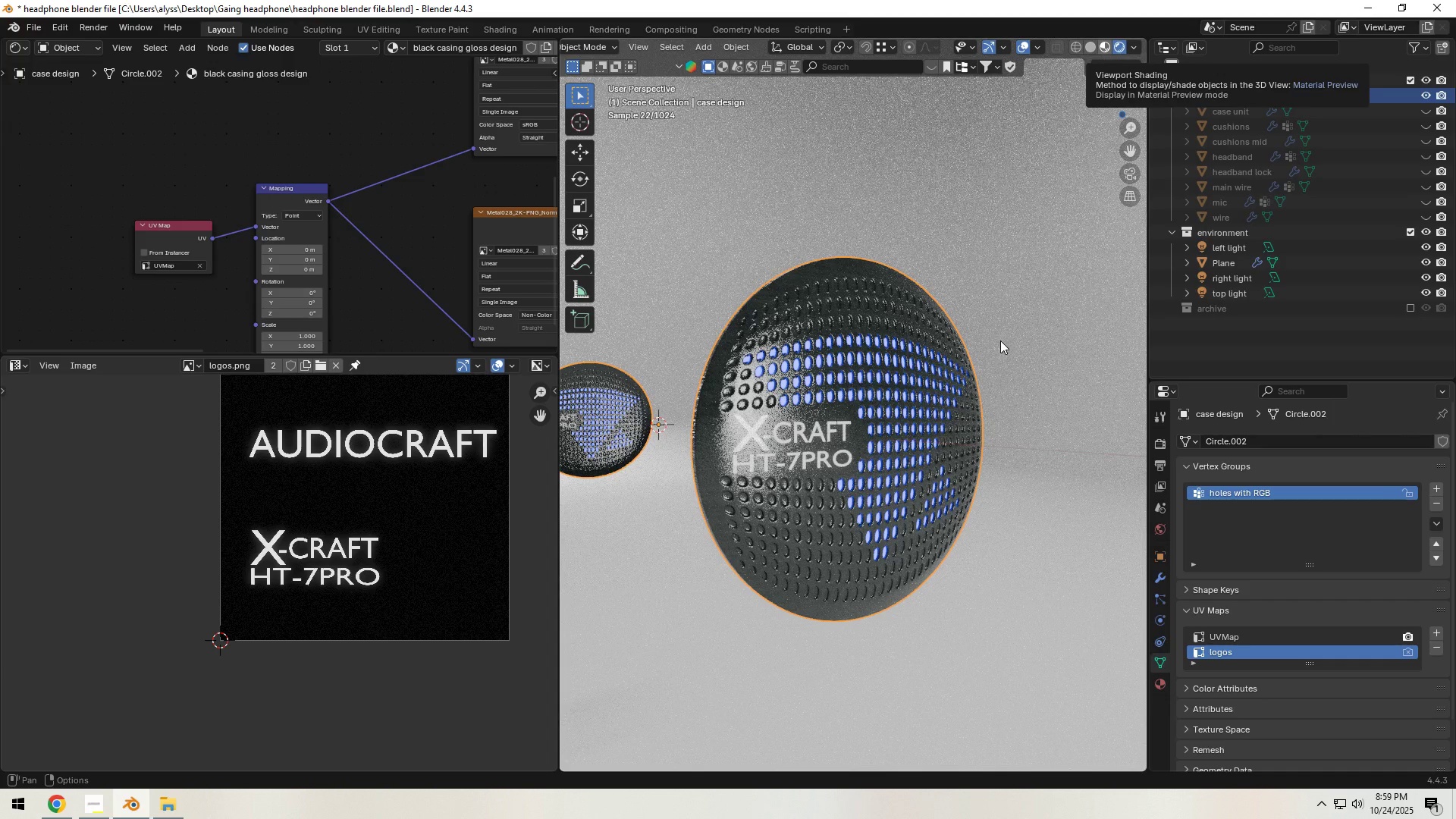 
scroll: coordinate [754, 361], scroll_direction: up, amount: 3.0
 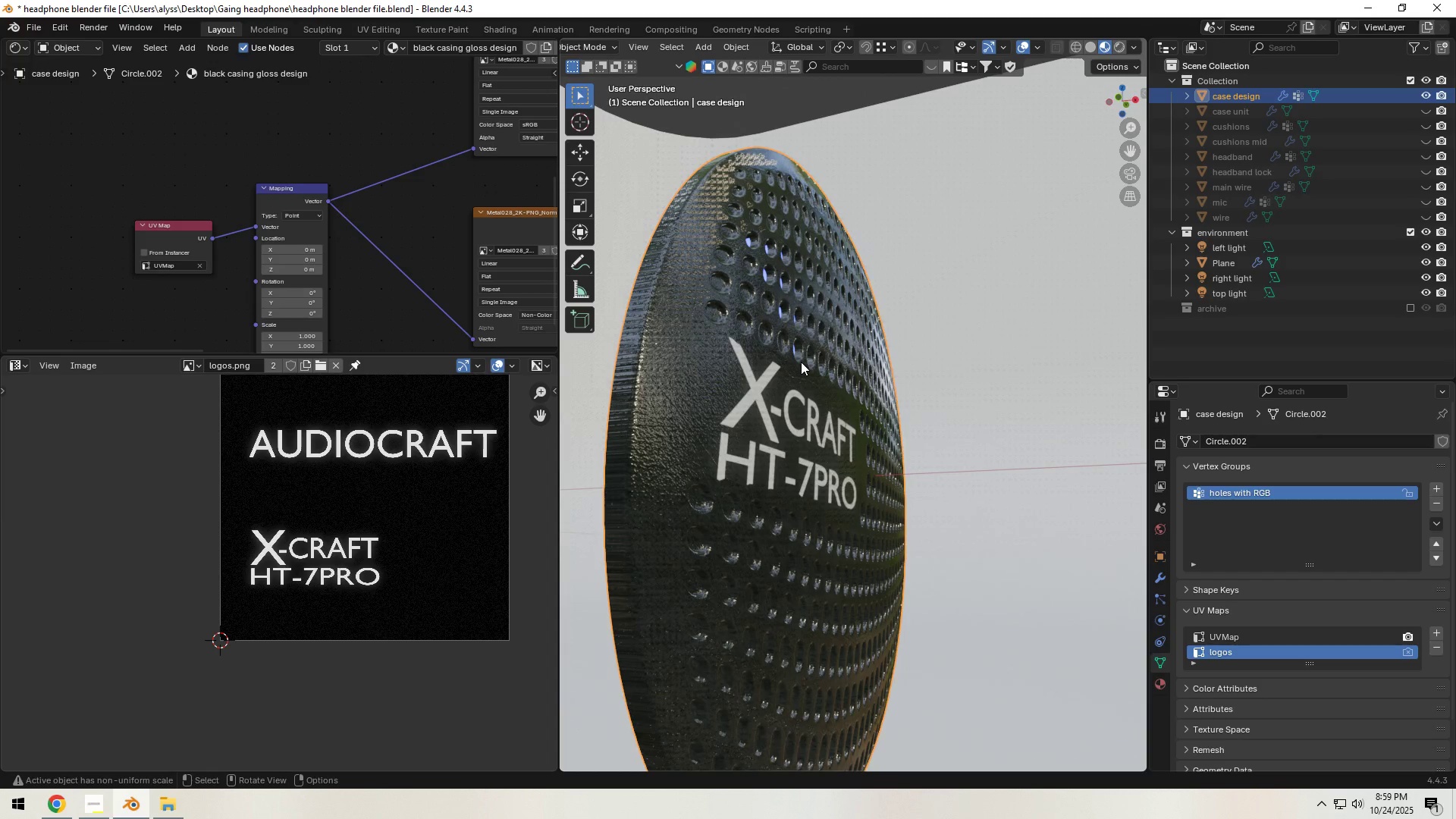 
scroll: coordinate [802, 362], scroll_direction: down, amount: 2.0
 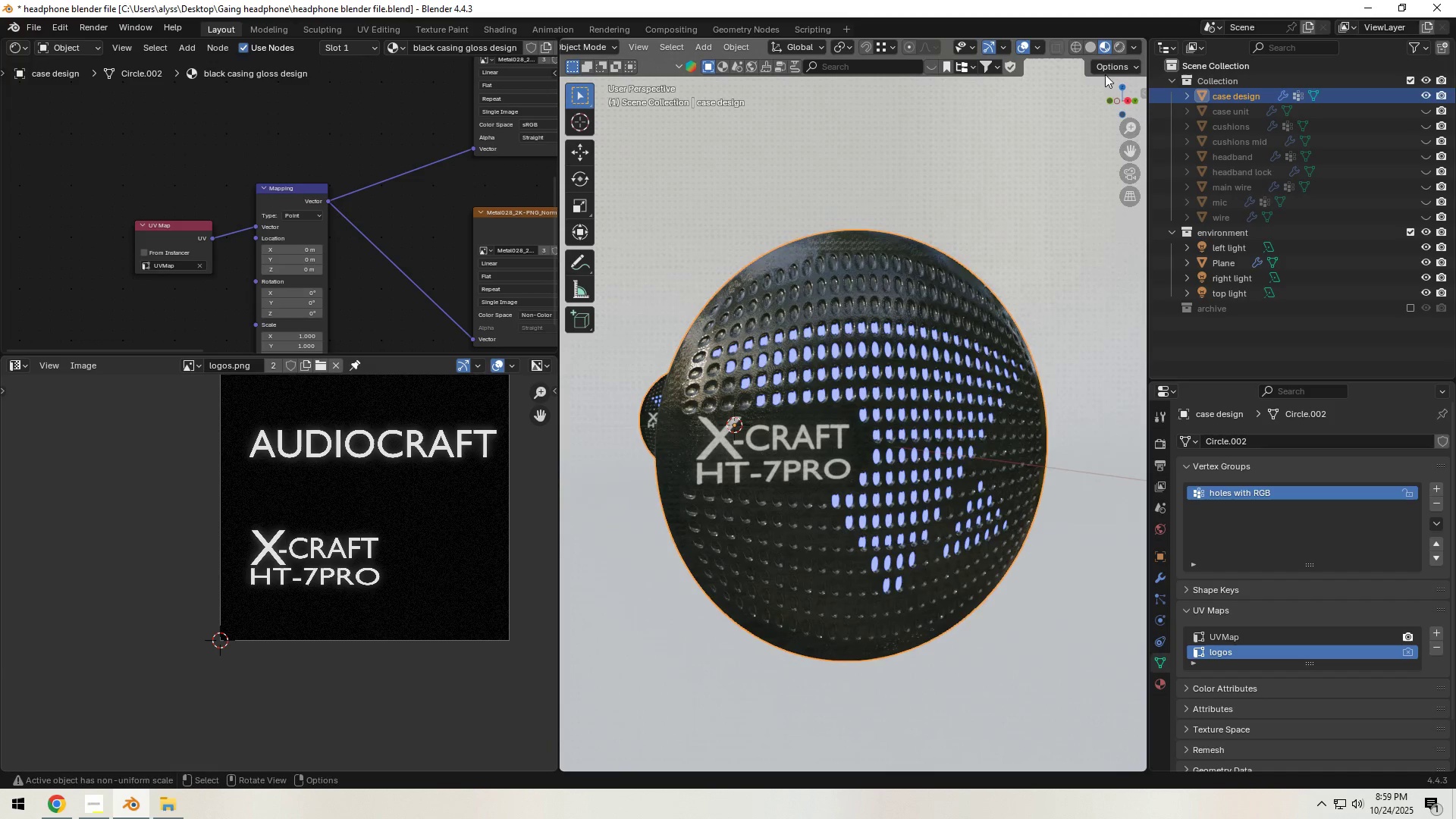 
left_click([1089, 45])
 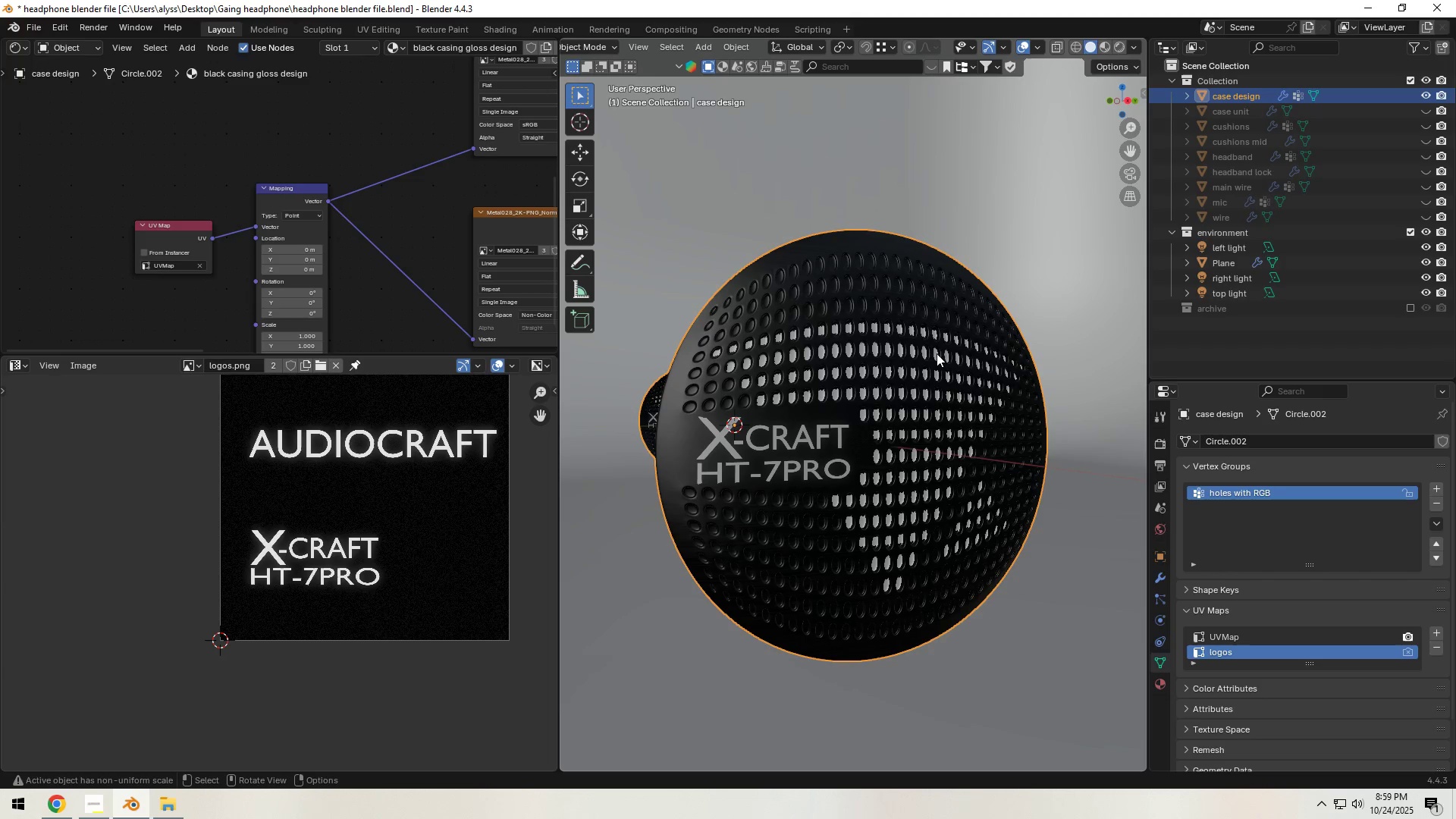 
key(Tab)
 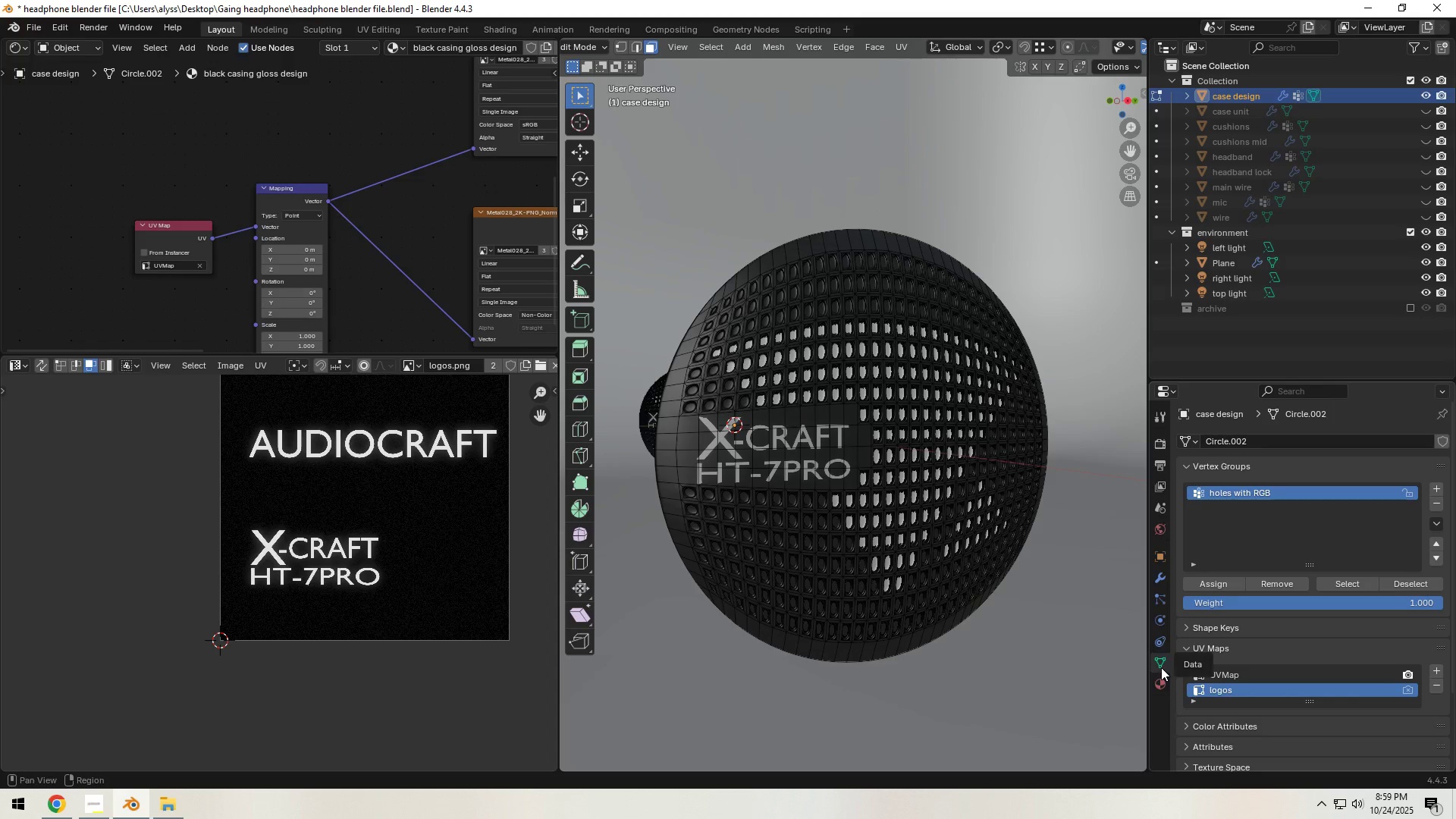 
left_click([1161, 667])
 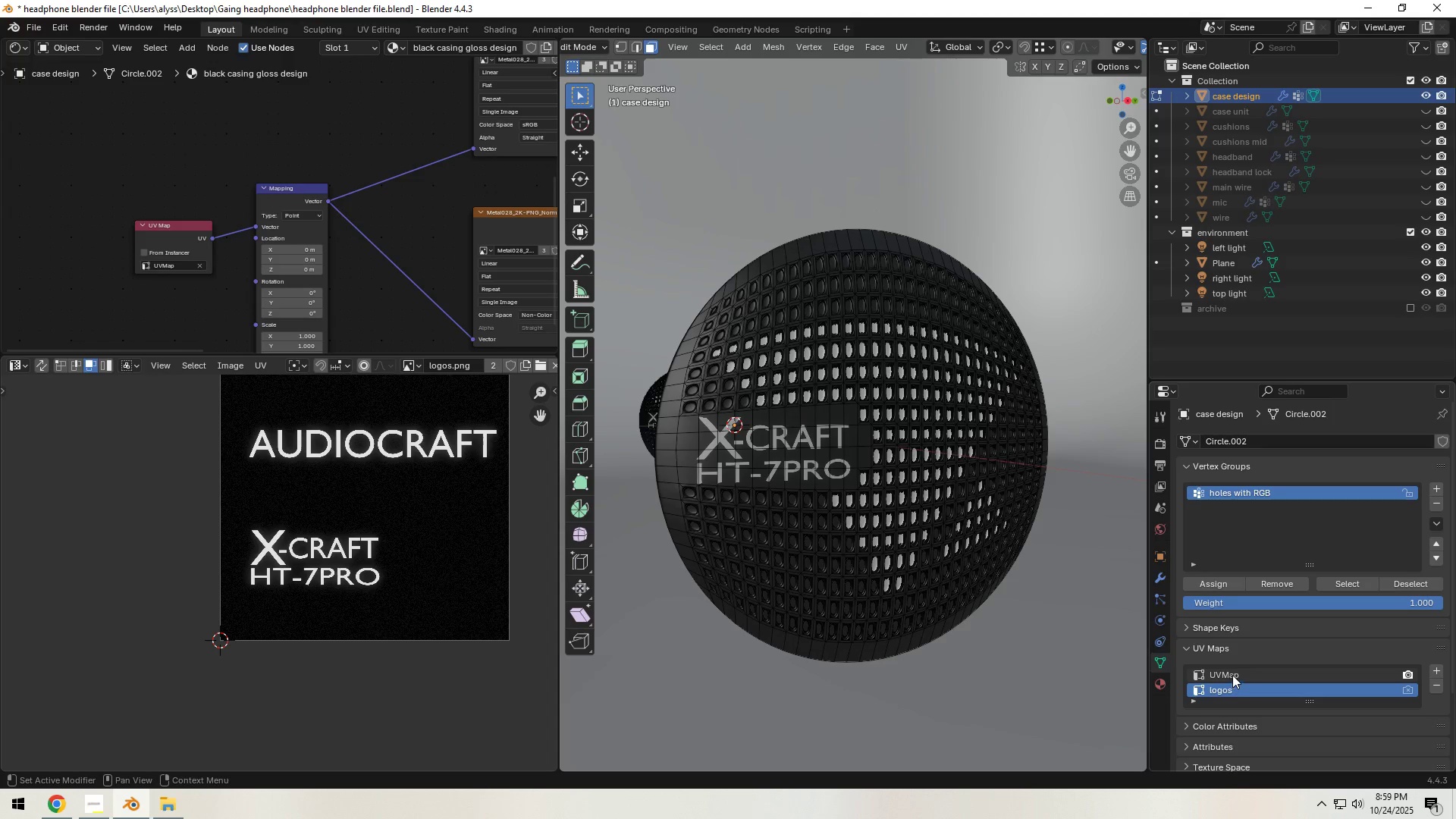 
left_click([1233, 675])
 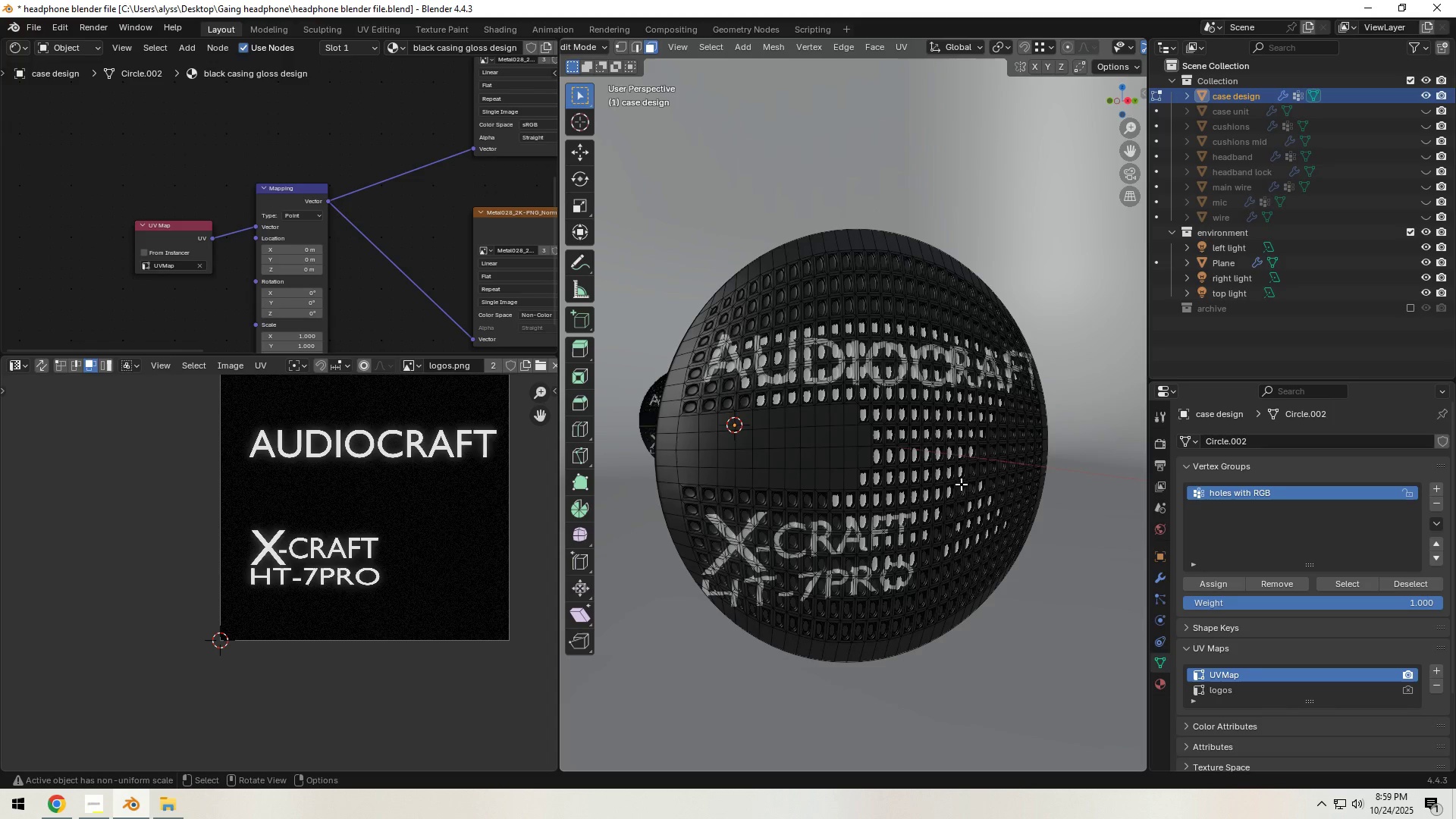 
type(au)
 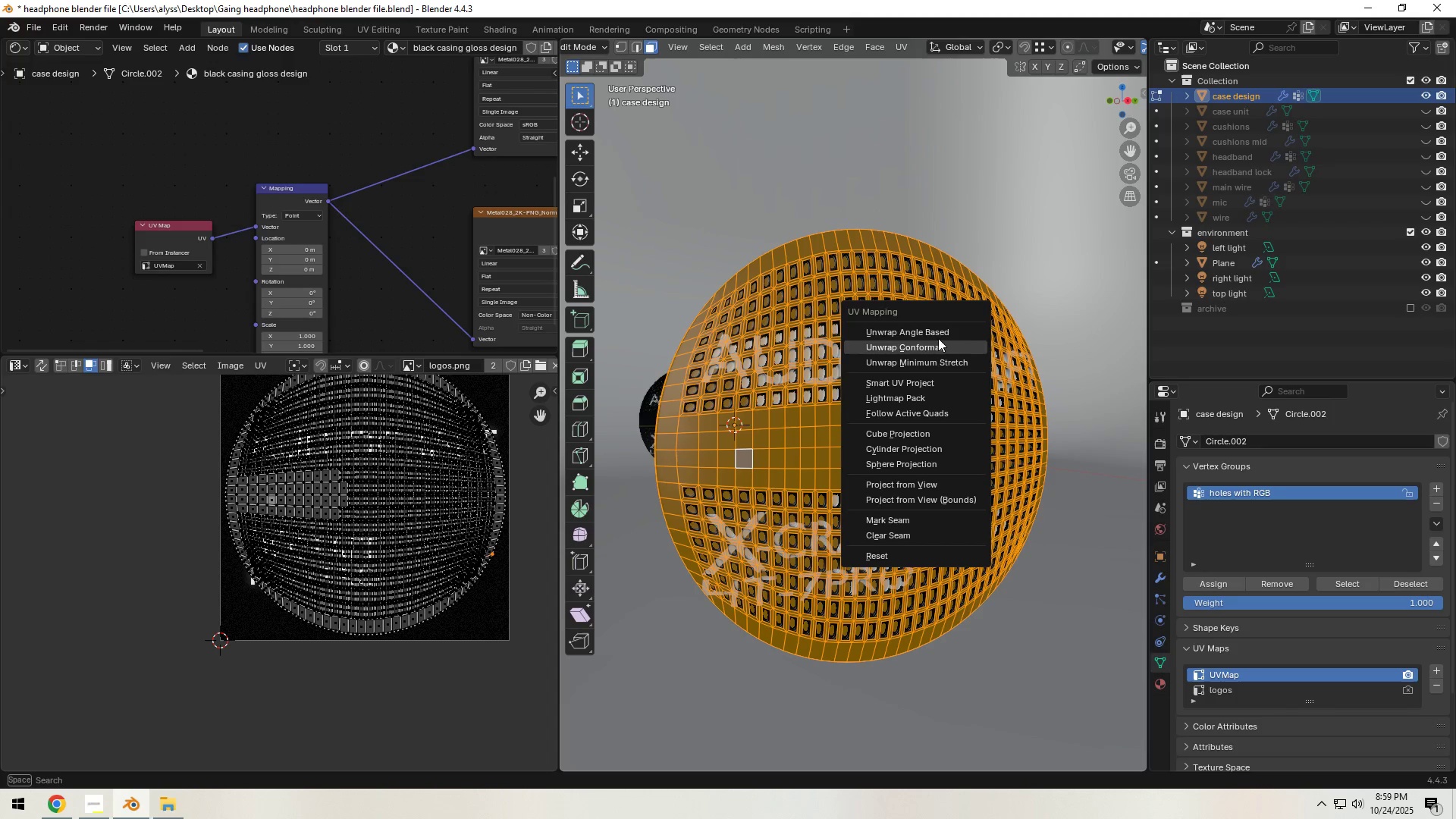 
left_click([938, 331])
 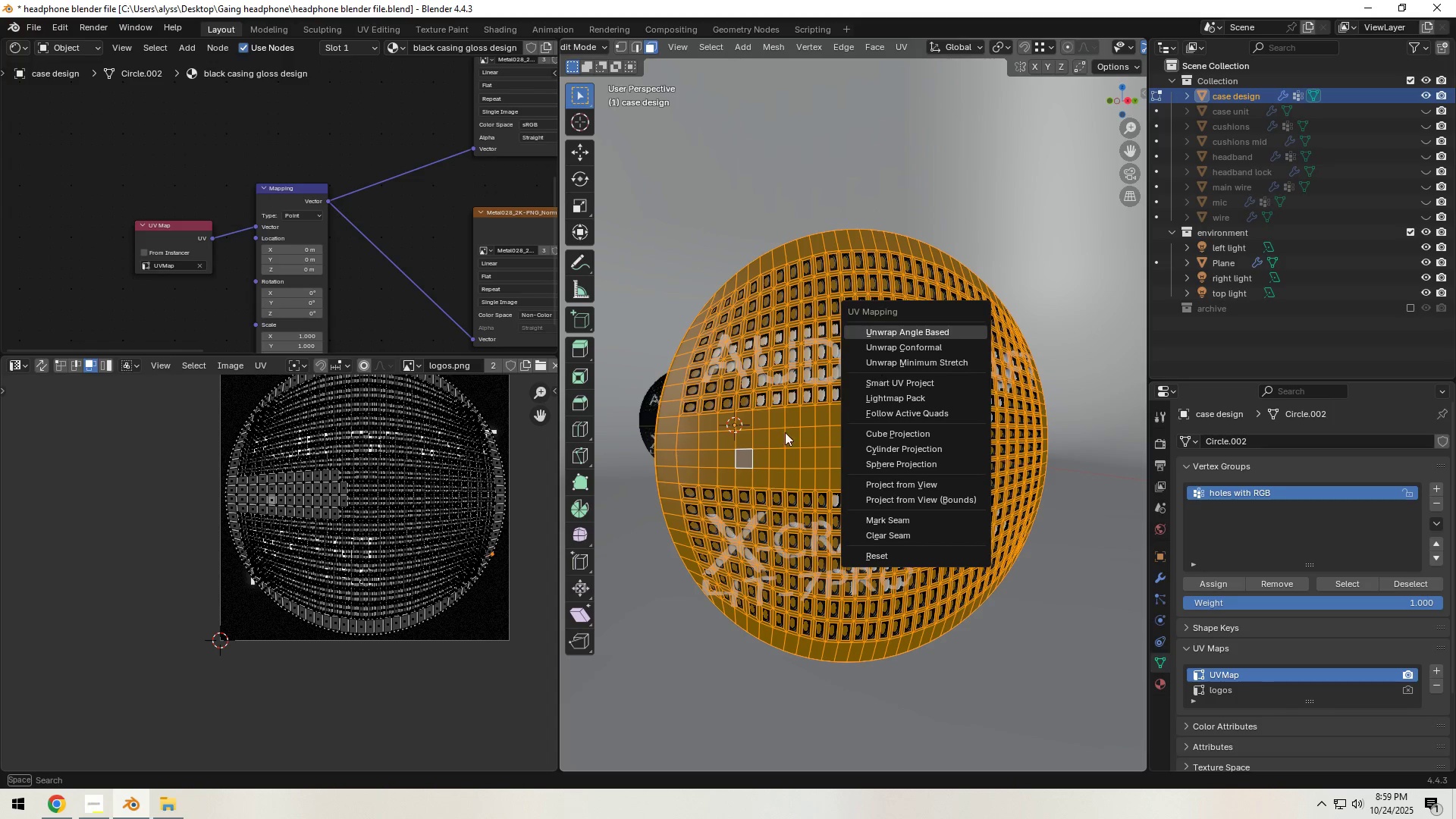 
mouse_move([428, 535])
 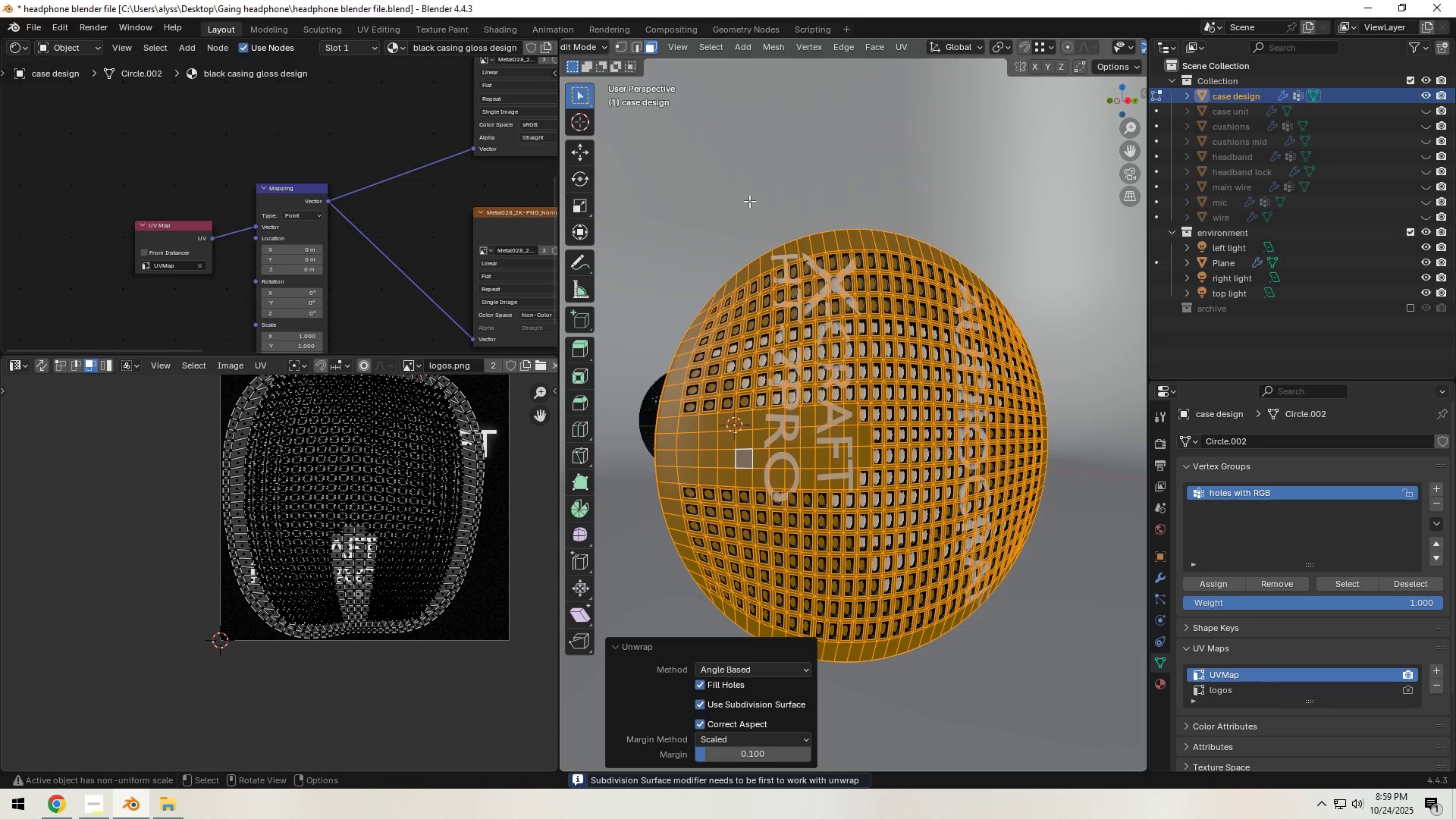 
left_click([747, 195])
 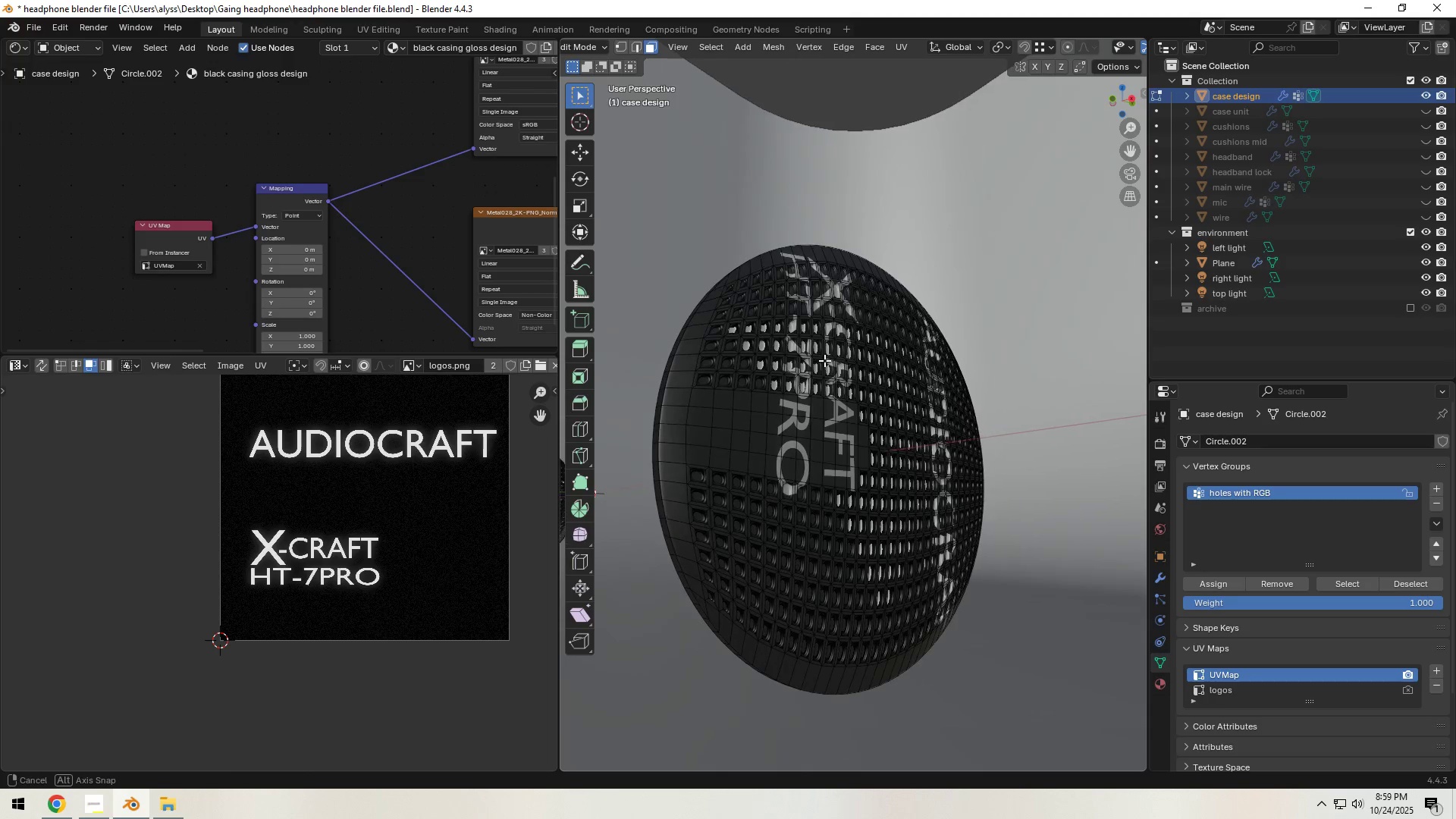 
scroll: coordinate [816, 388], scroll_direction: up, amount: 2.0
 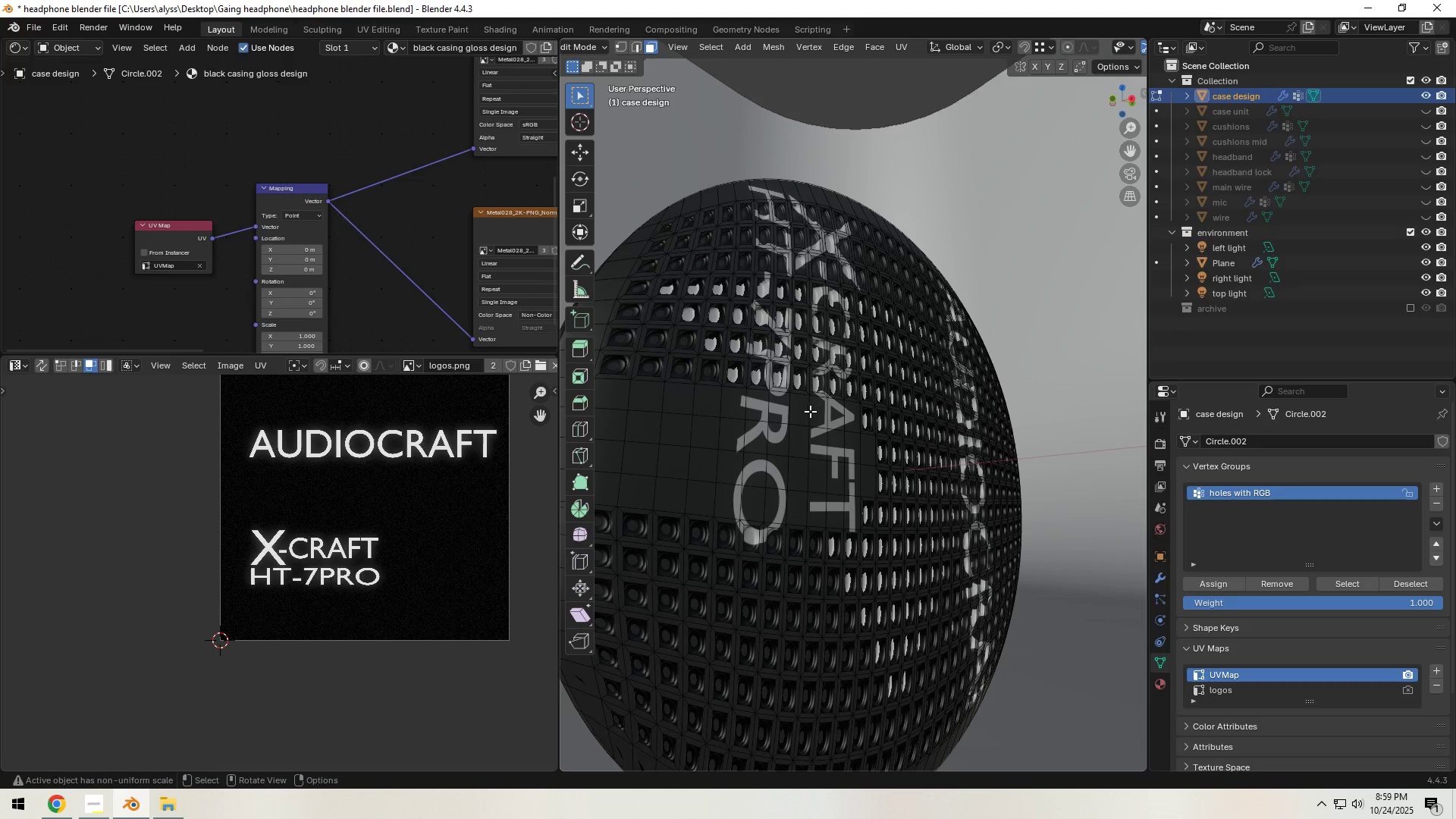 
key(Tab)
 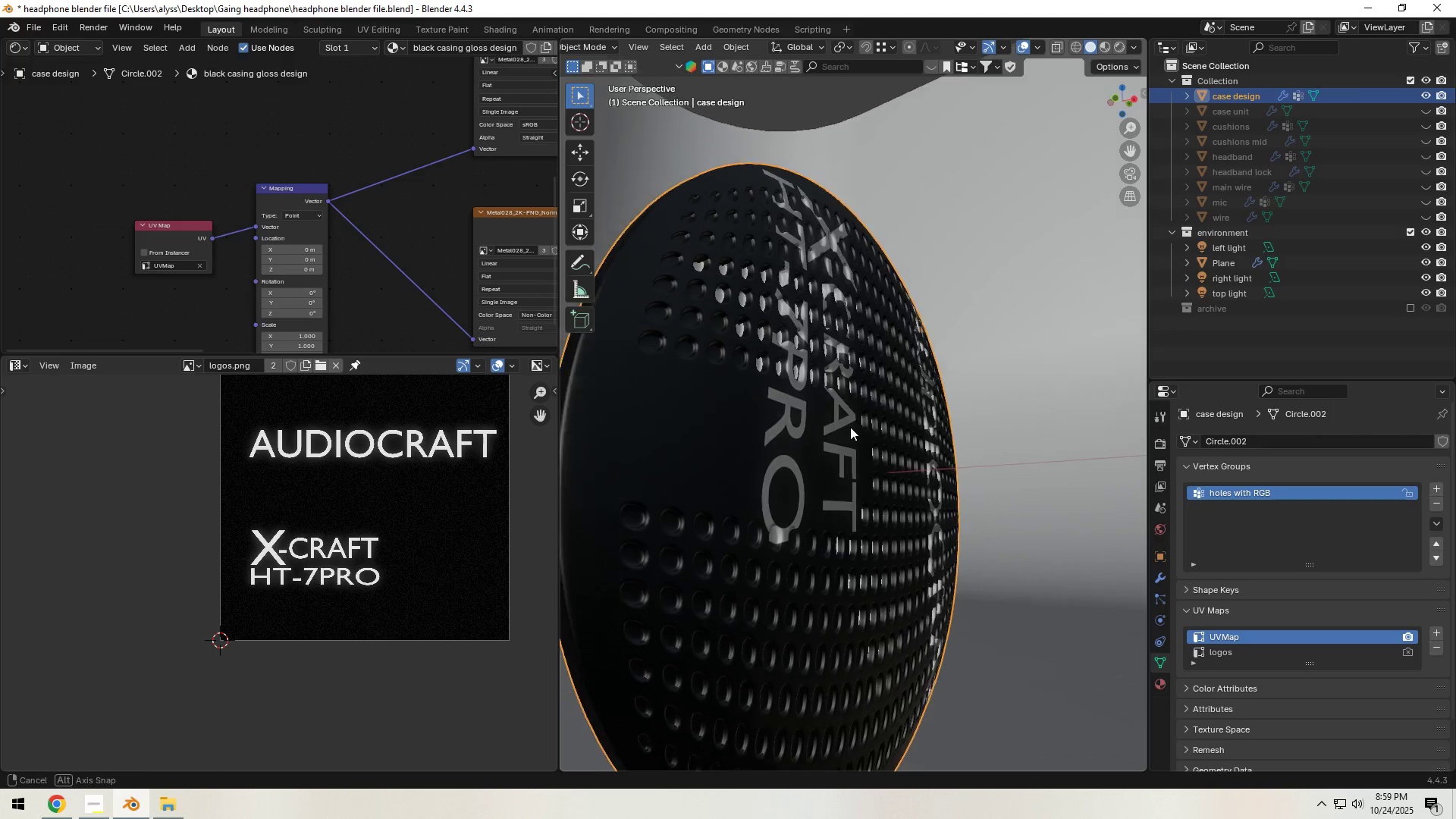 
hold_key(key=ShiftLeft, duration=0.46)
 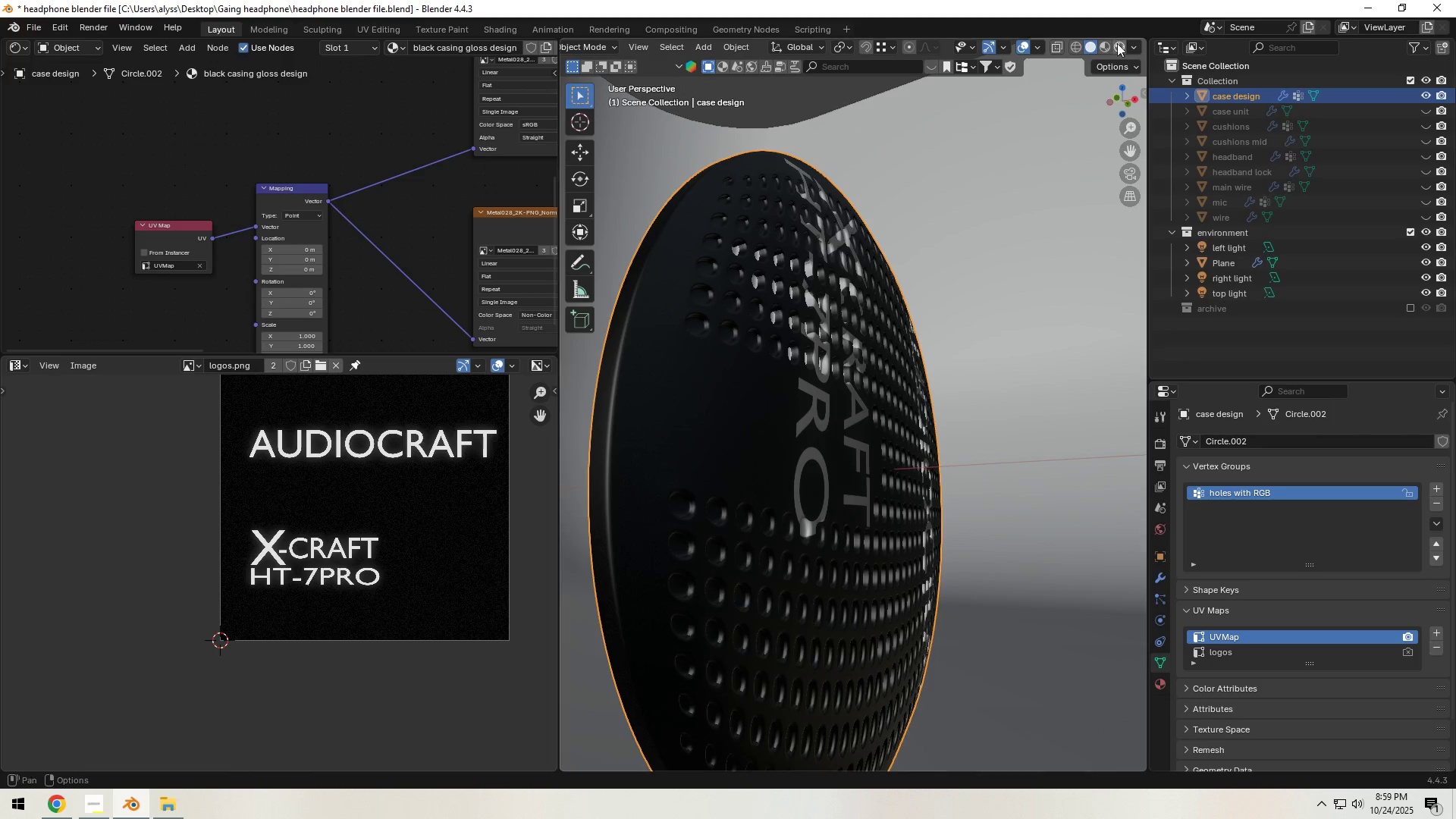 
left_click([1116, 47])
 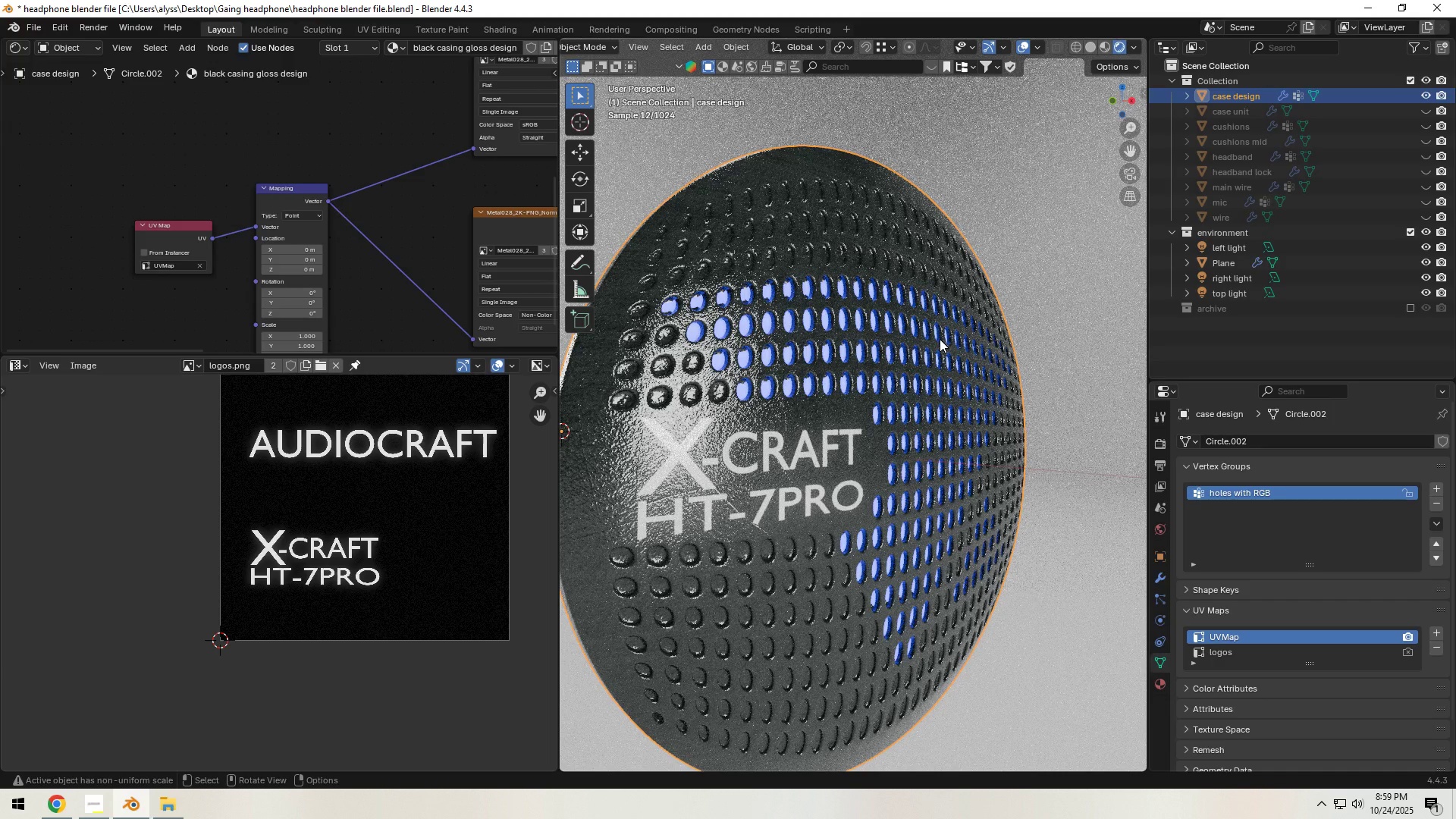 
wait(17.28)
 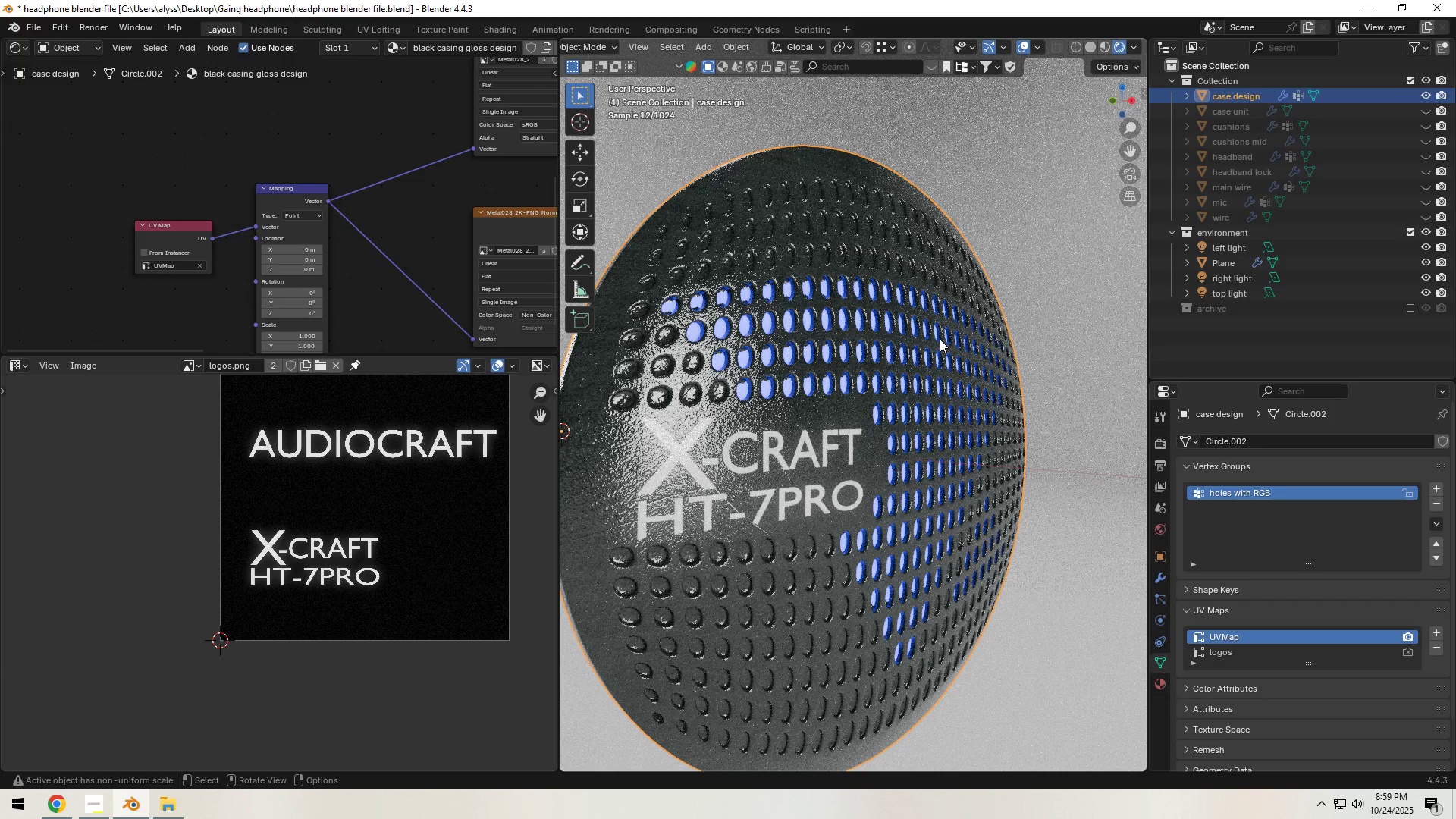 
left_click([1093, 48])
 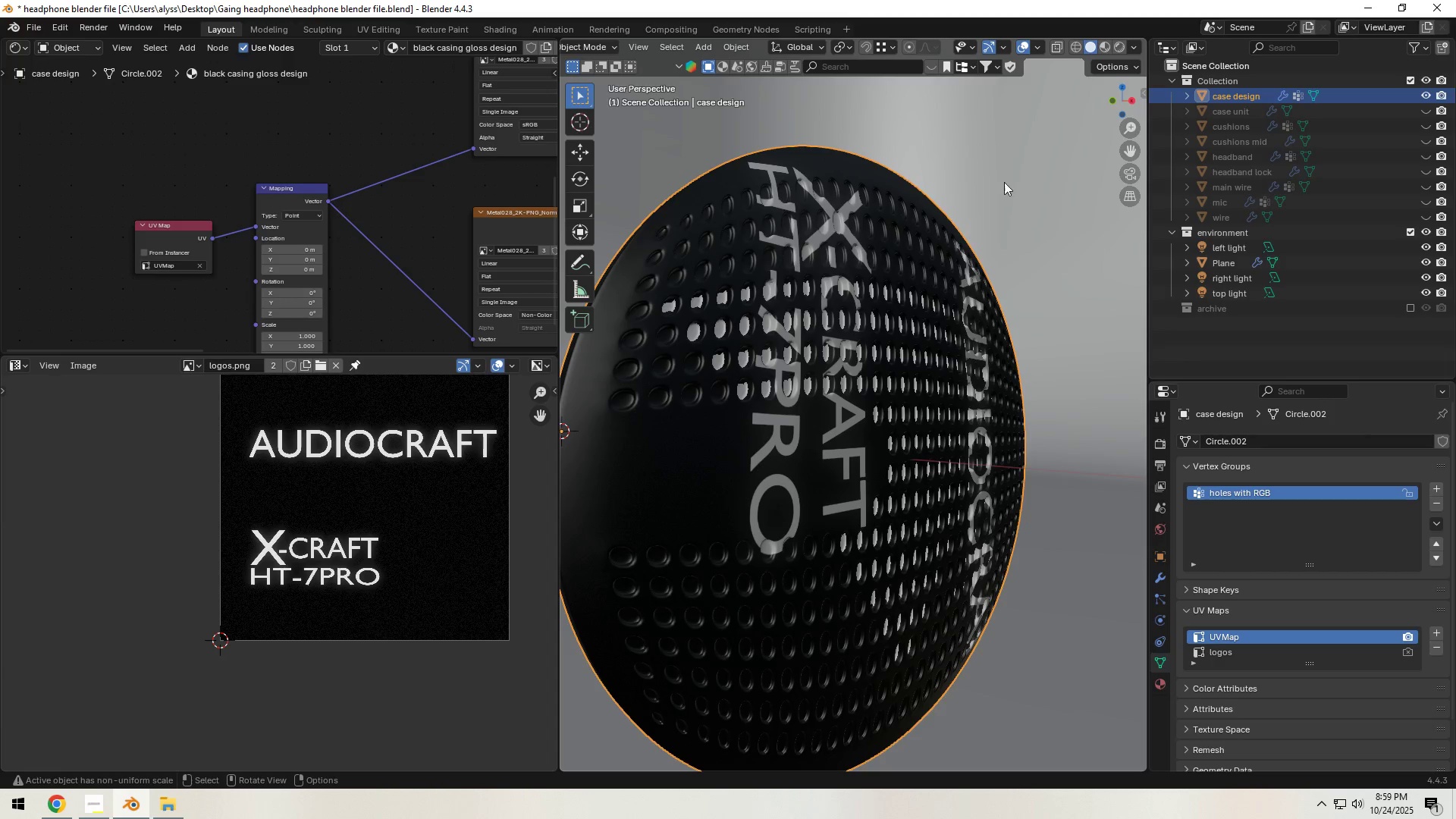 
key(Tab)
type(aas)
 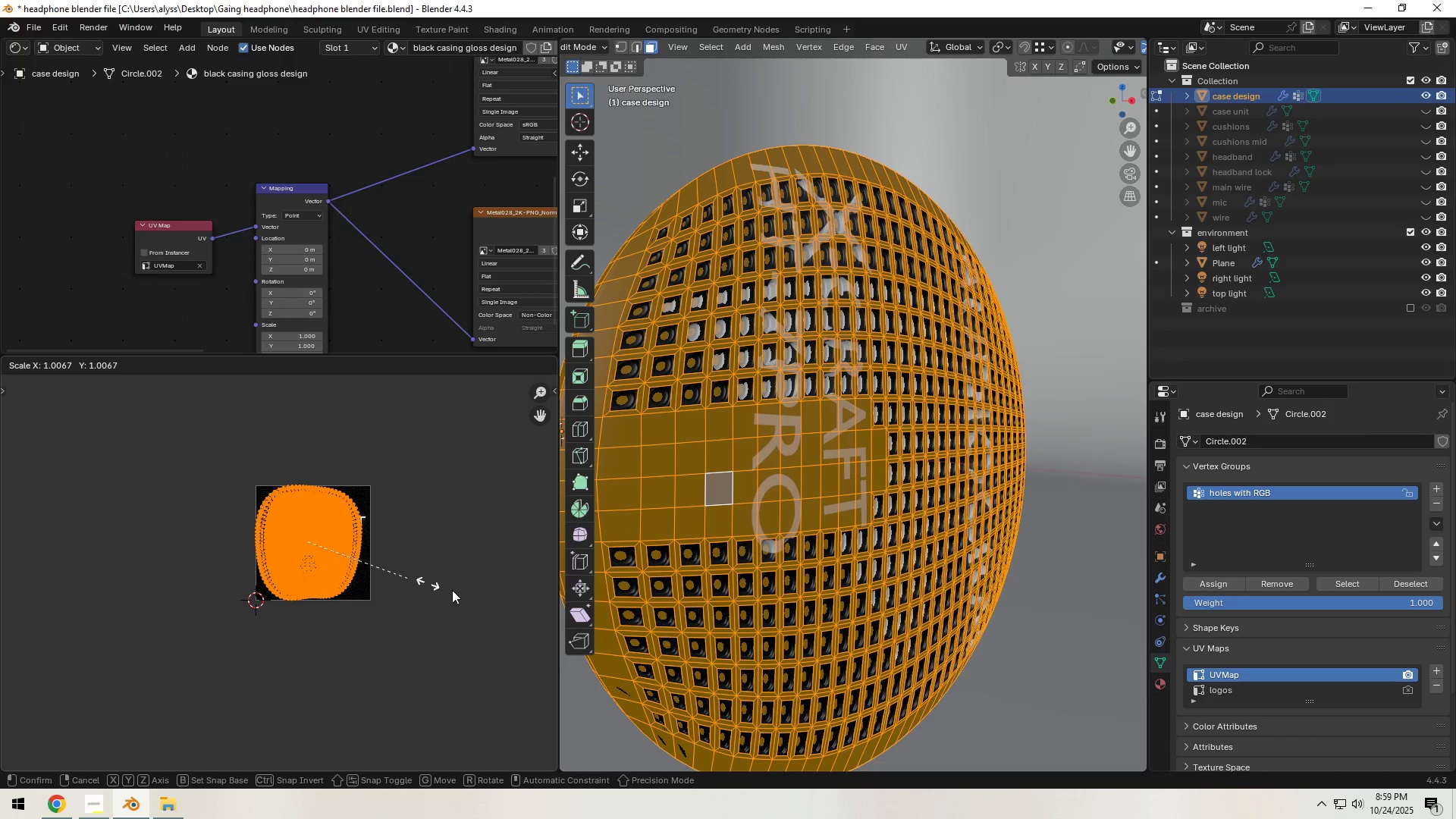 
scroll: coordinate [407, 580], scroll_direction: down, amount: 4.0
 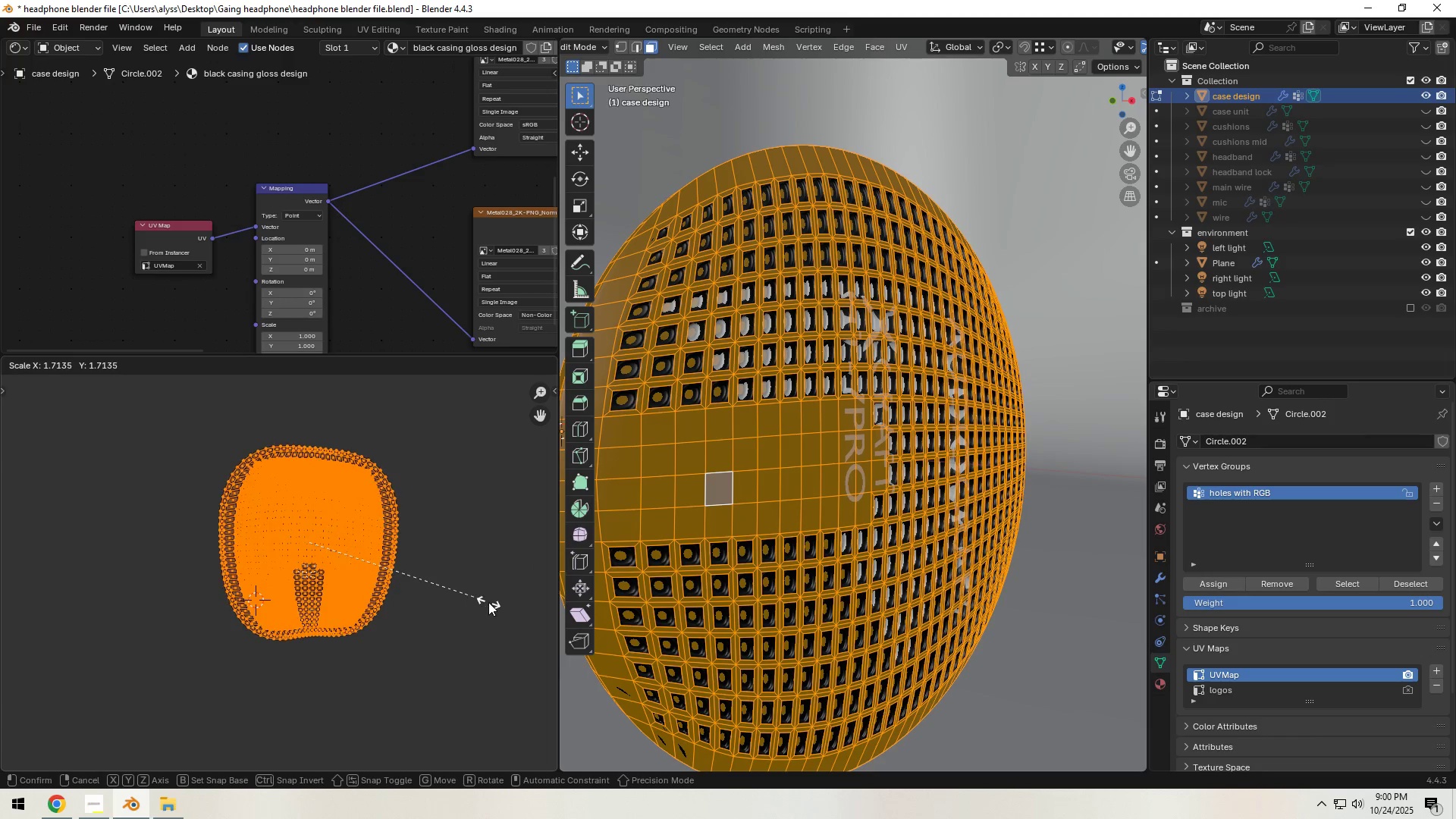 
left_click([499, 604])
 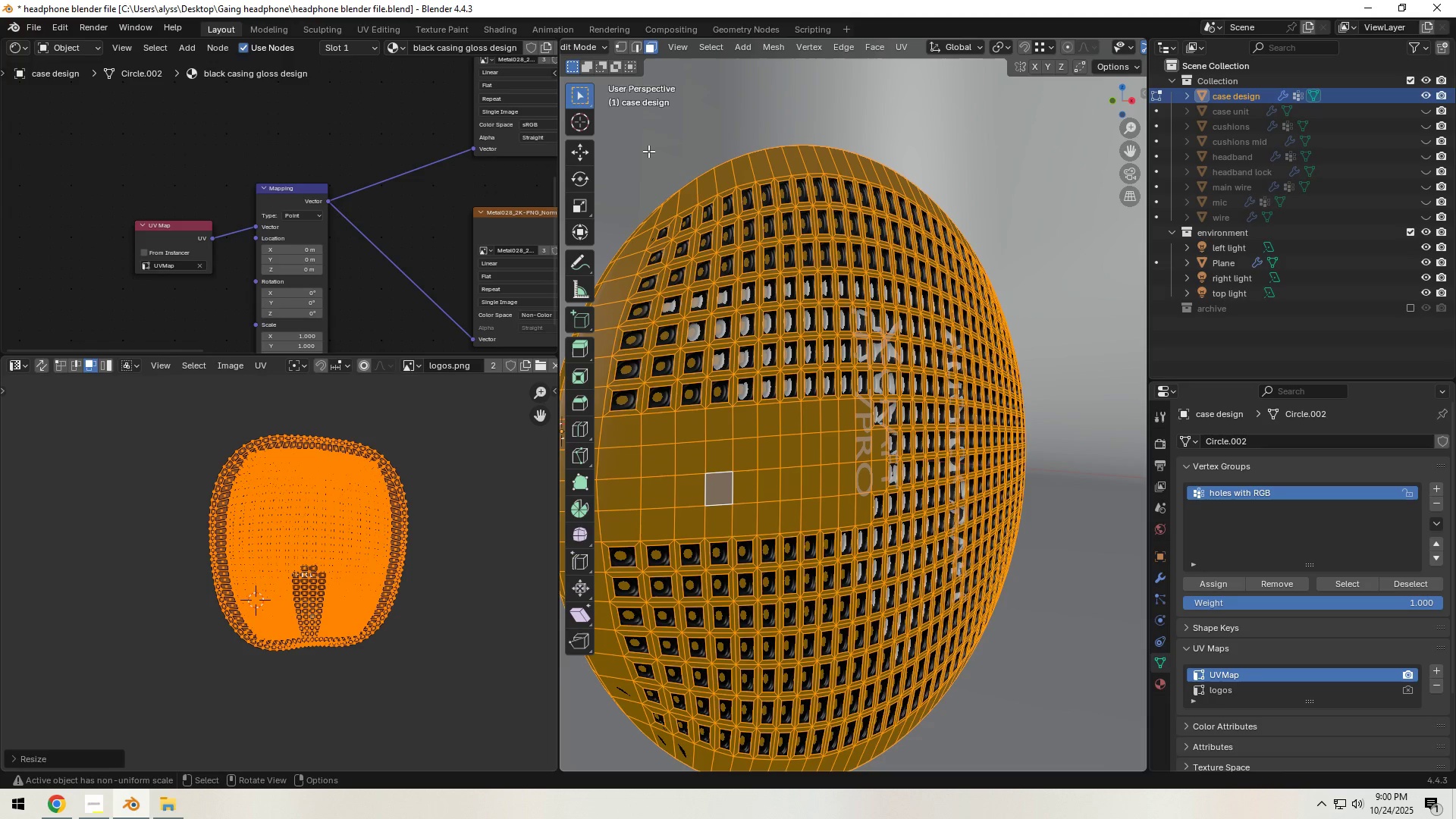 
left_click([983, 144])
 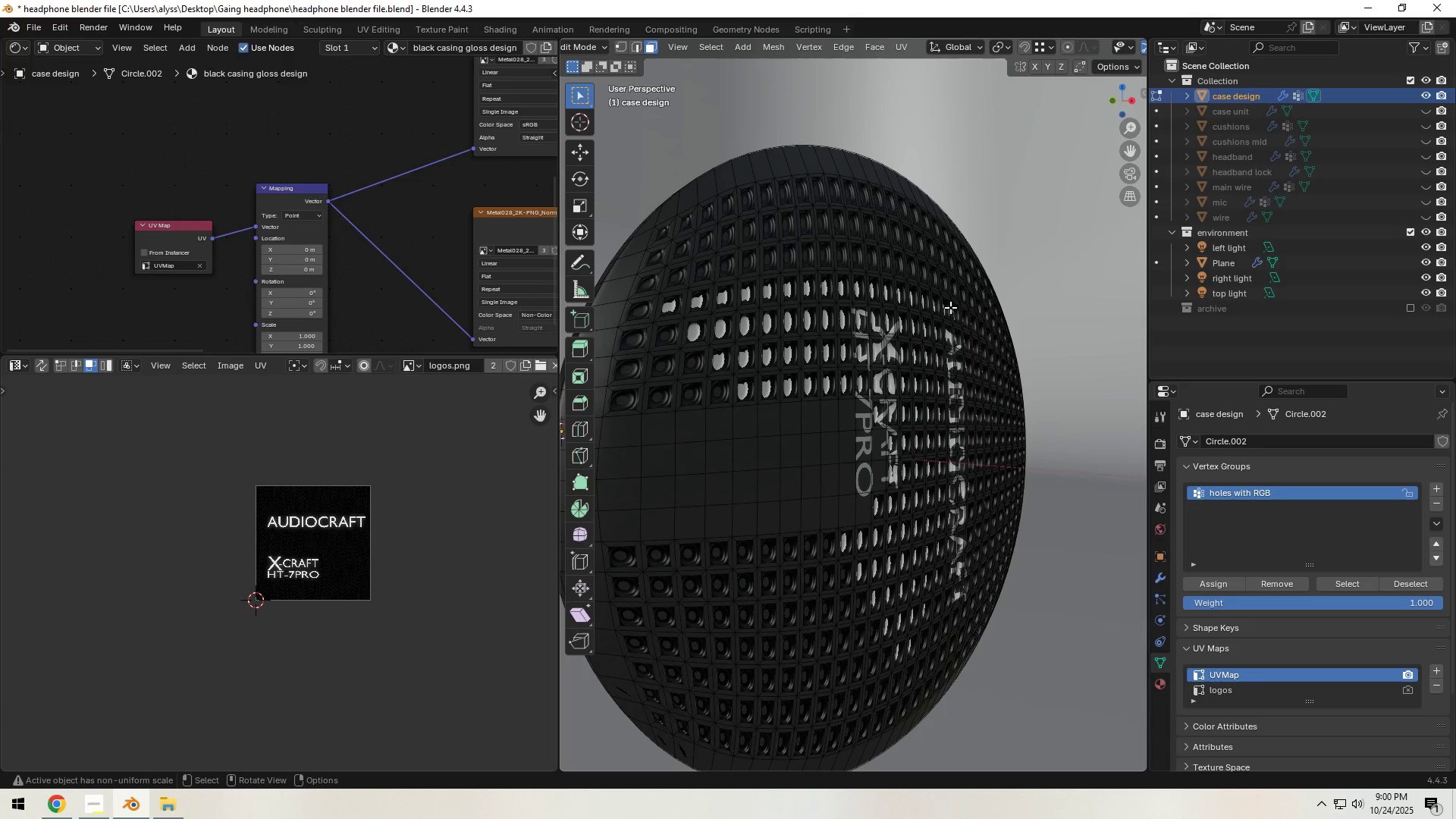 
key(Control+S)
 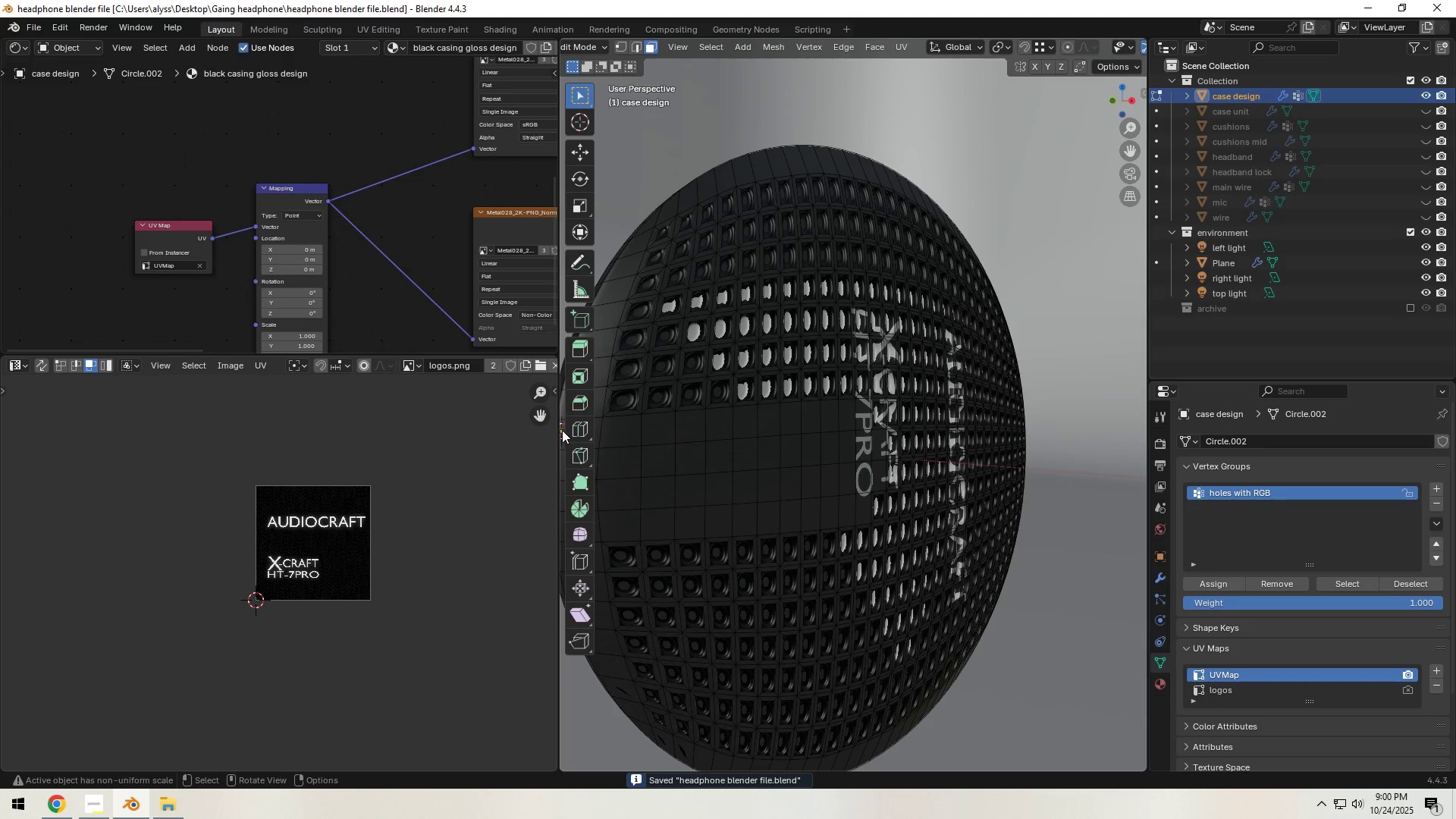 
left_click_drag(start_coordinate=[558, 431], to_coordinate=[399, 445])
 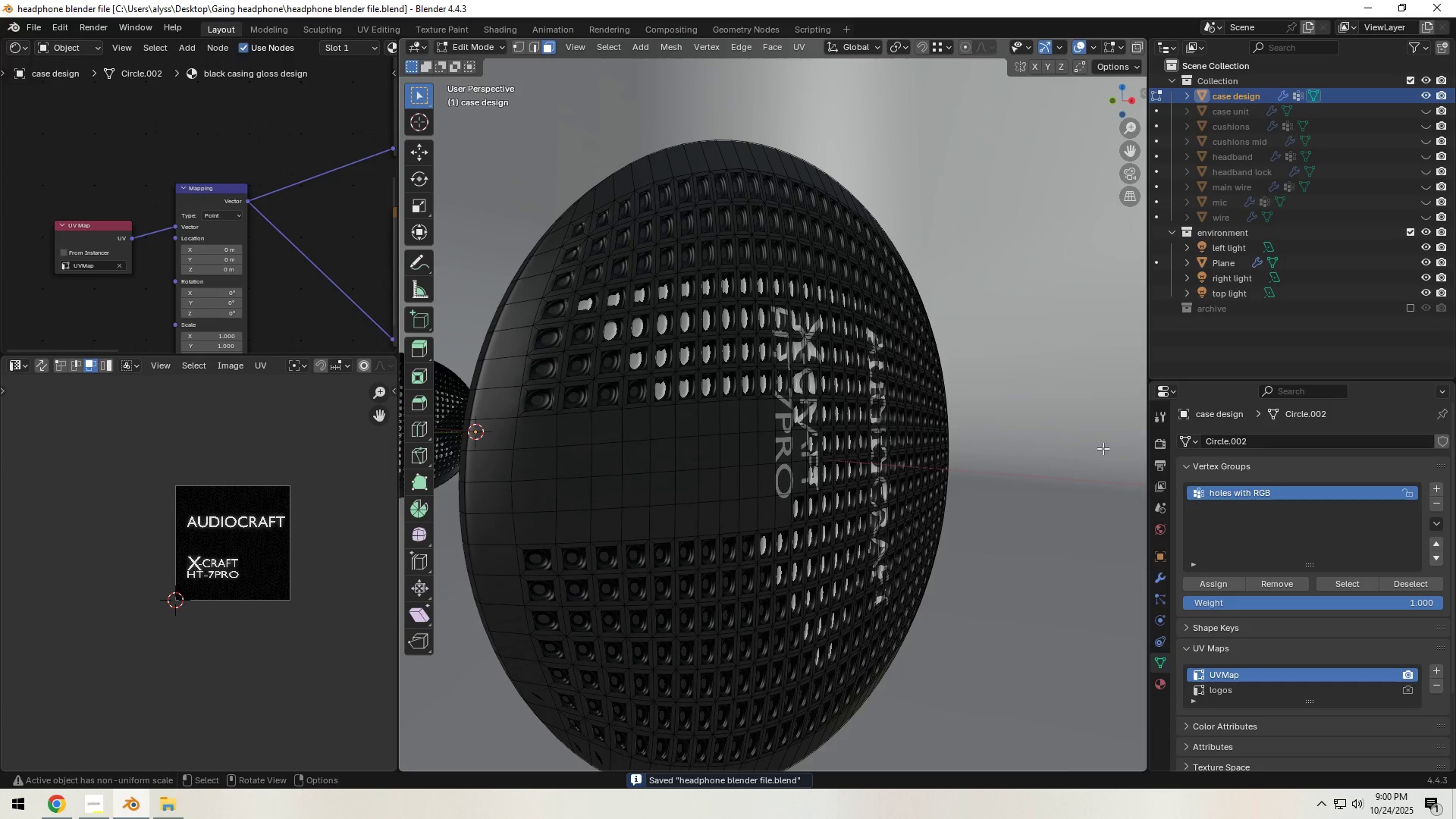 
key(Alt+H)
 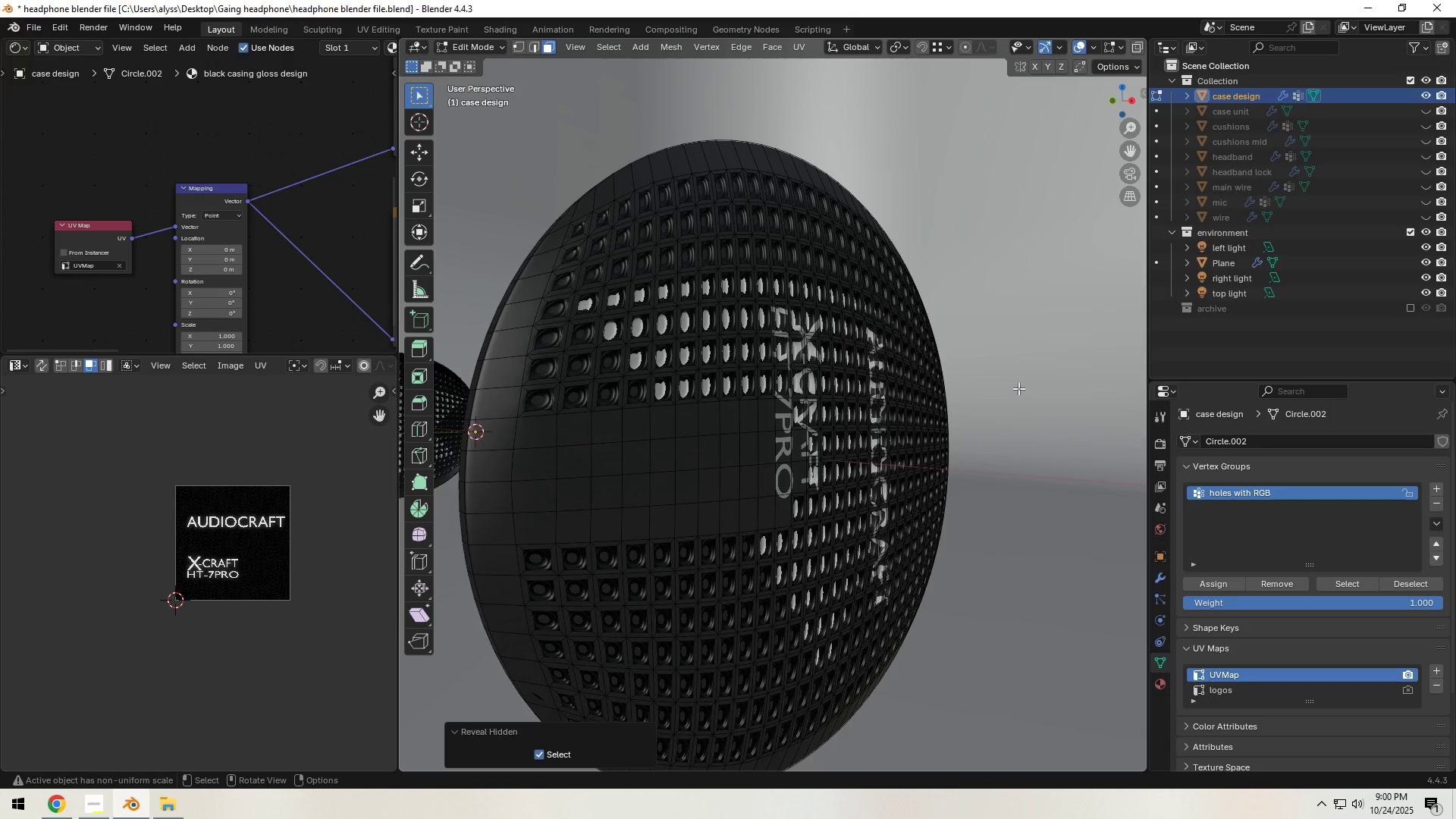 
key(Tab)
 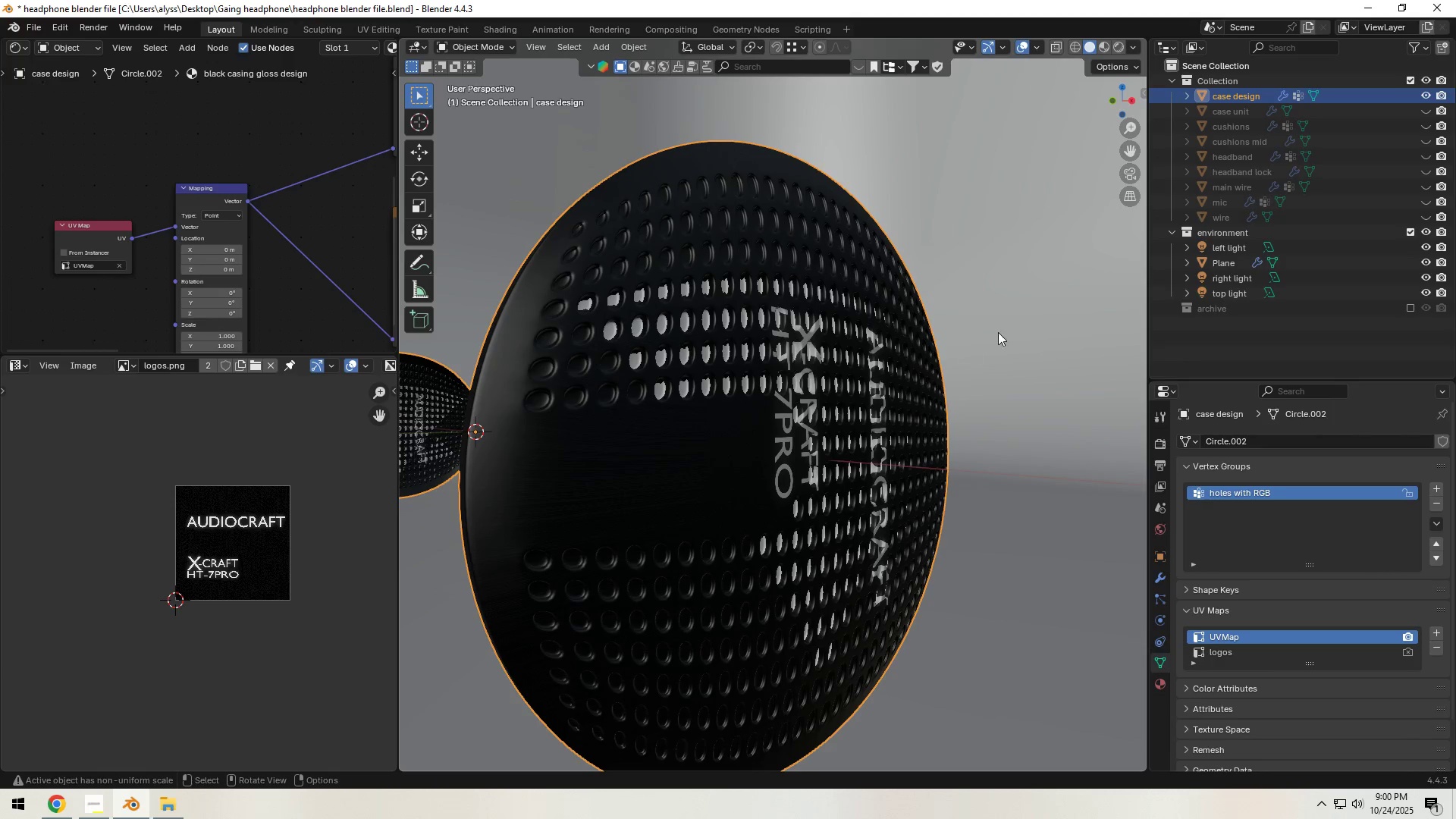 
left_click([1005, 328])
 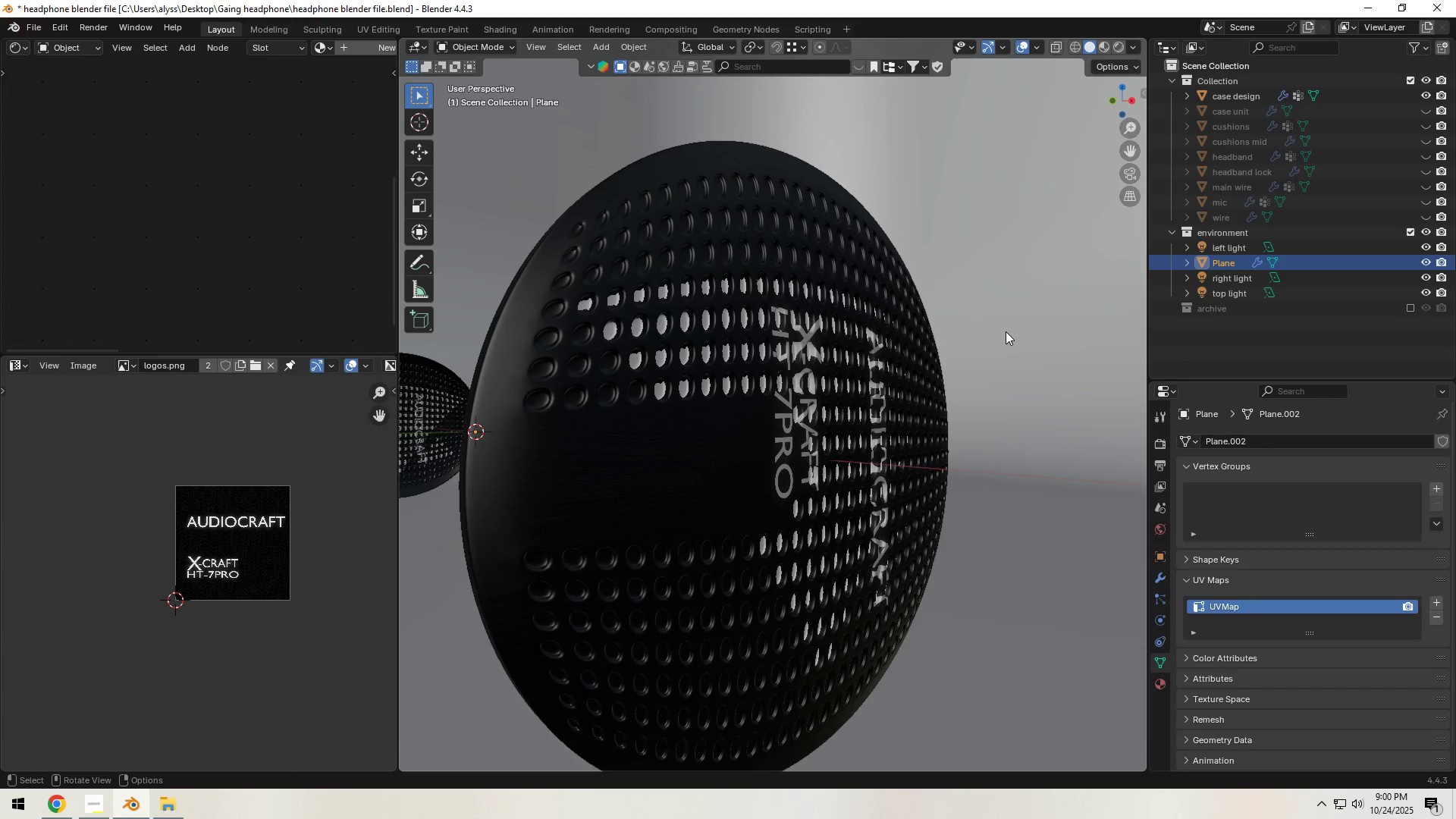 
key(Alt+H)
 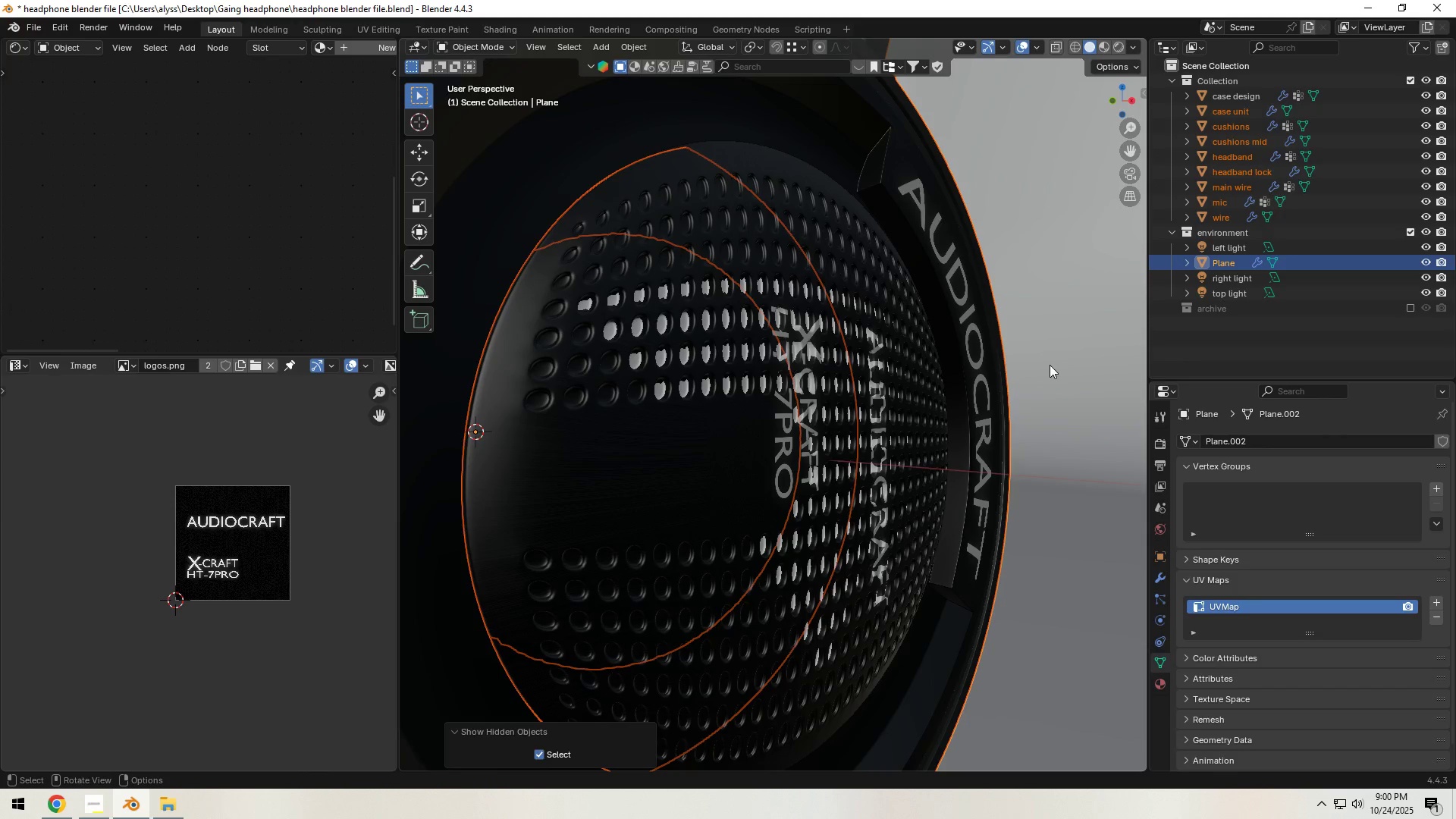 
left_click([1050, 365])
 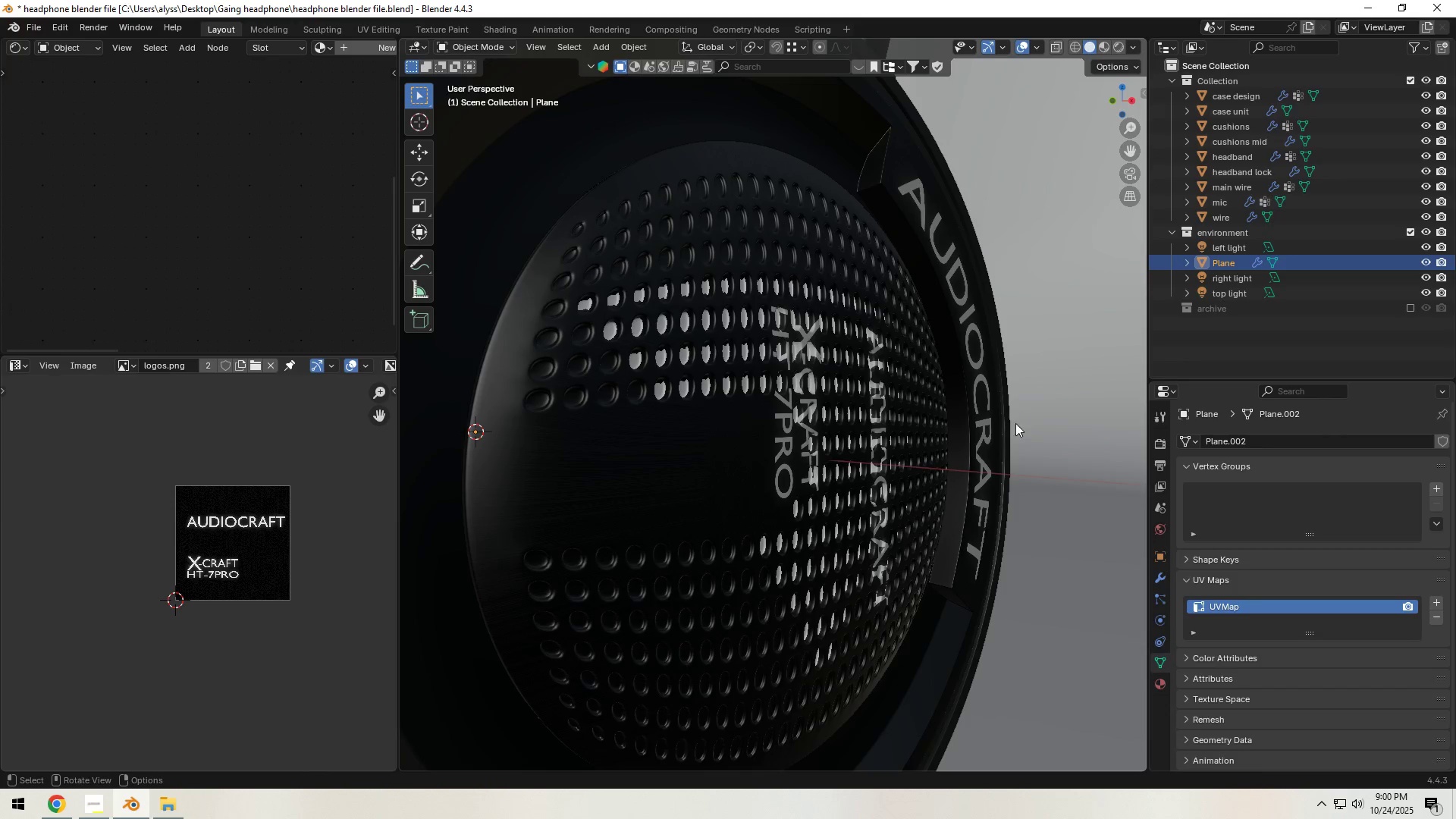 
hold_key(key=ControlLeft, duration=0.65)
 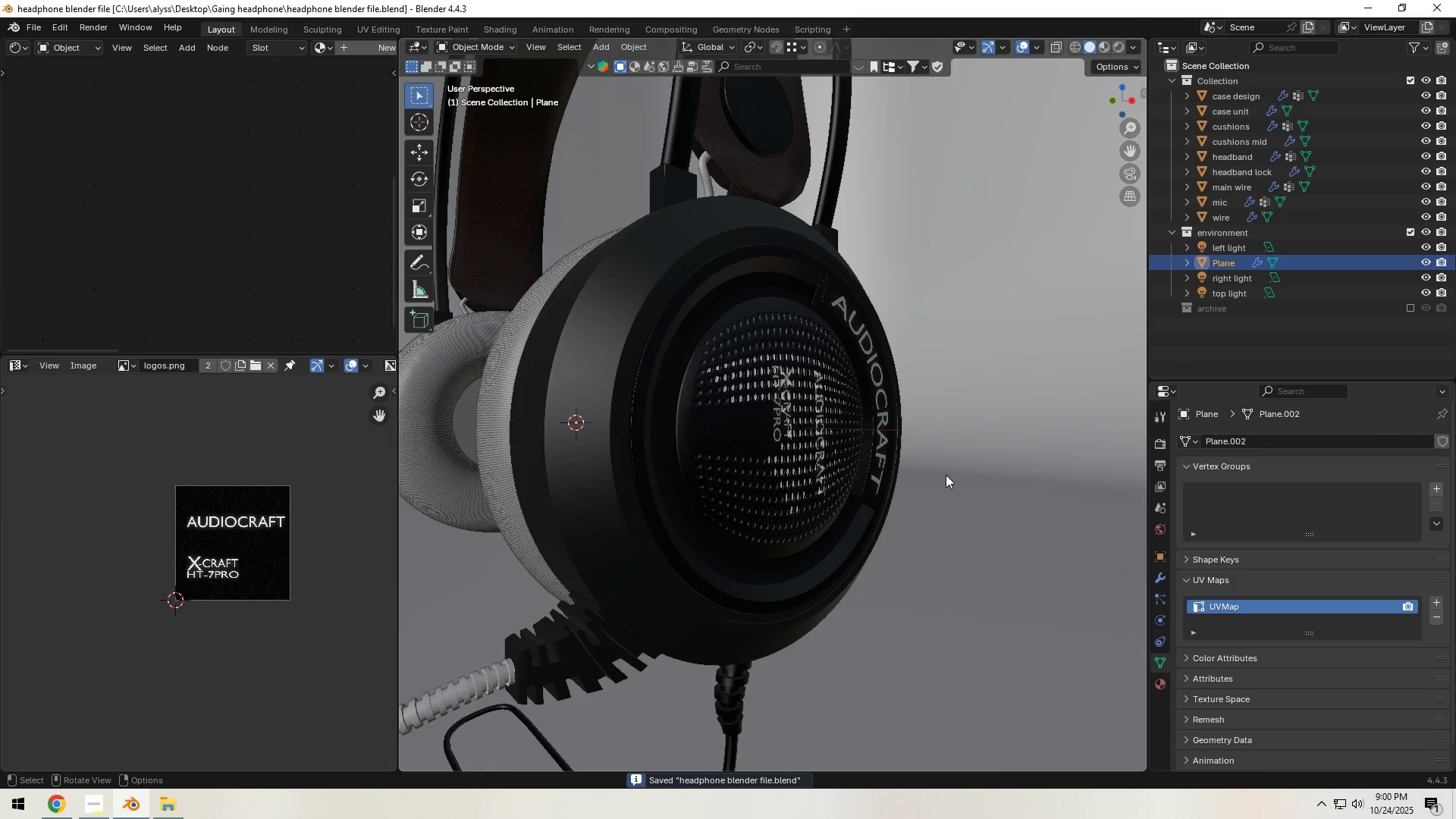 
key(S)
 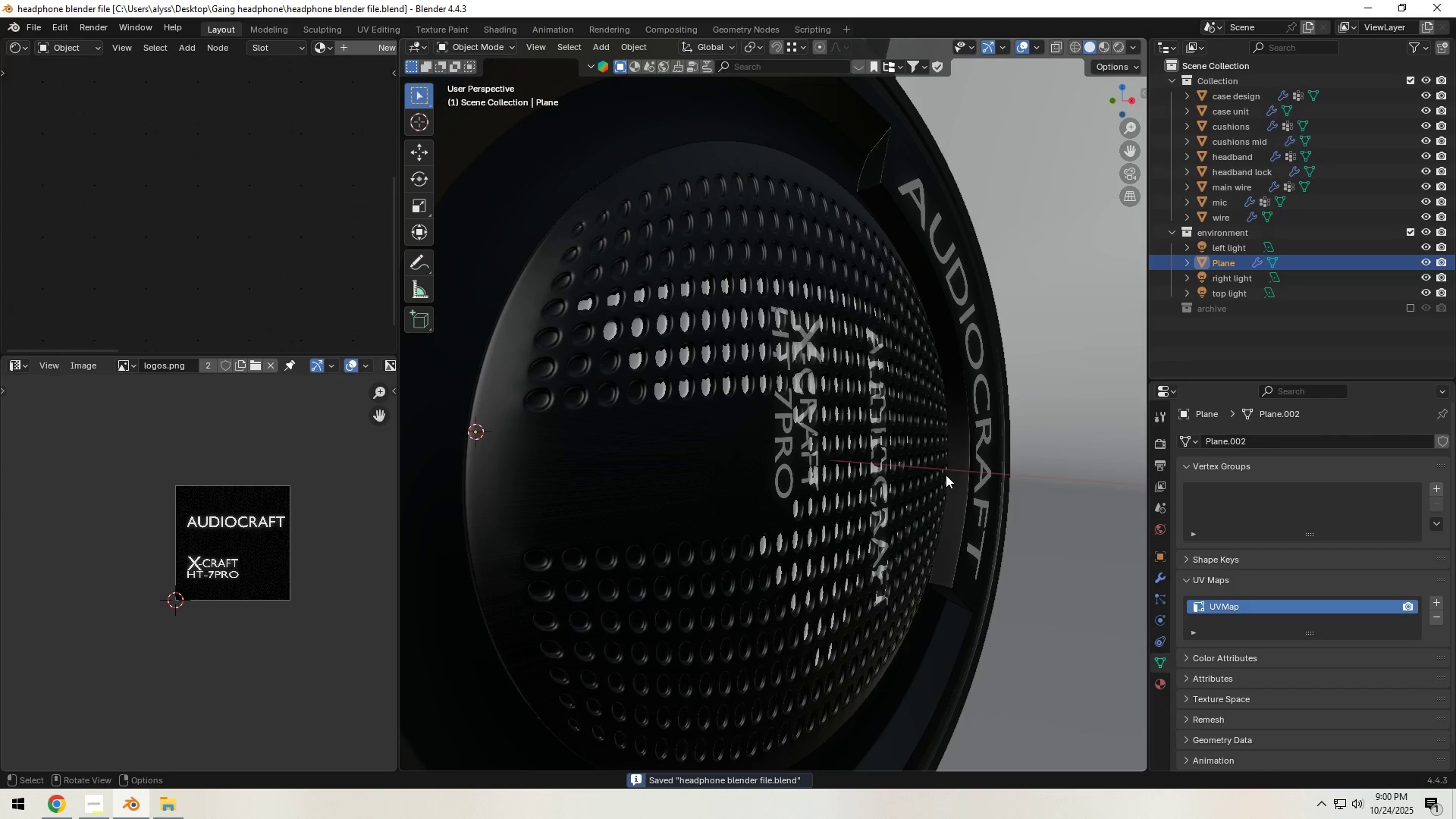 
scroll: coordinate [946, 475], scroll_direction: down, amount: 9.0
 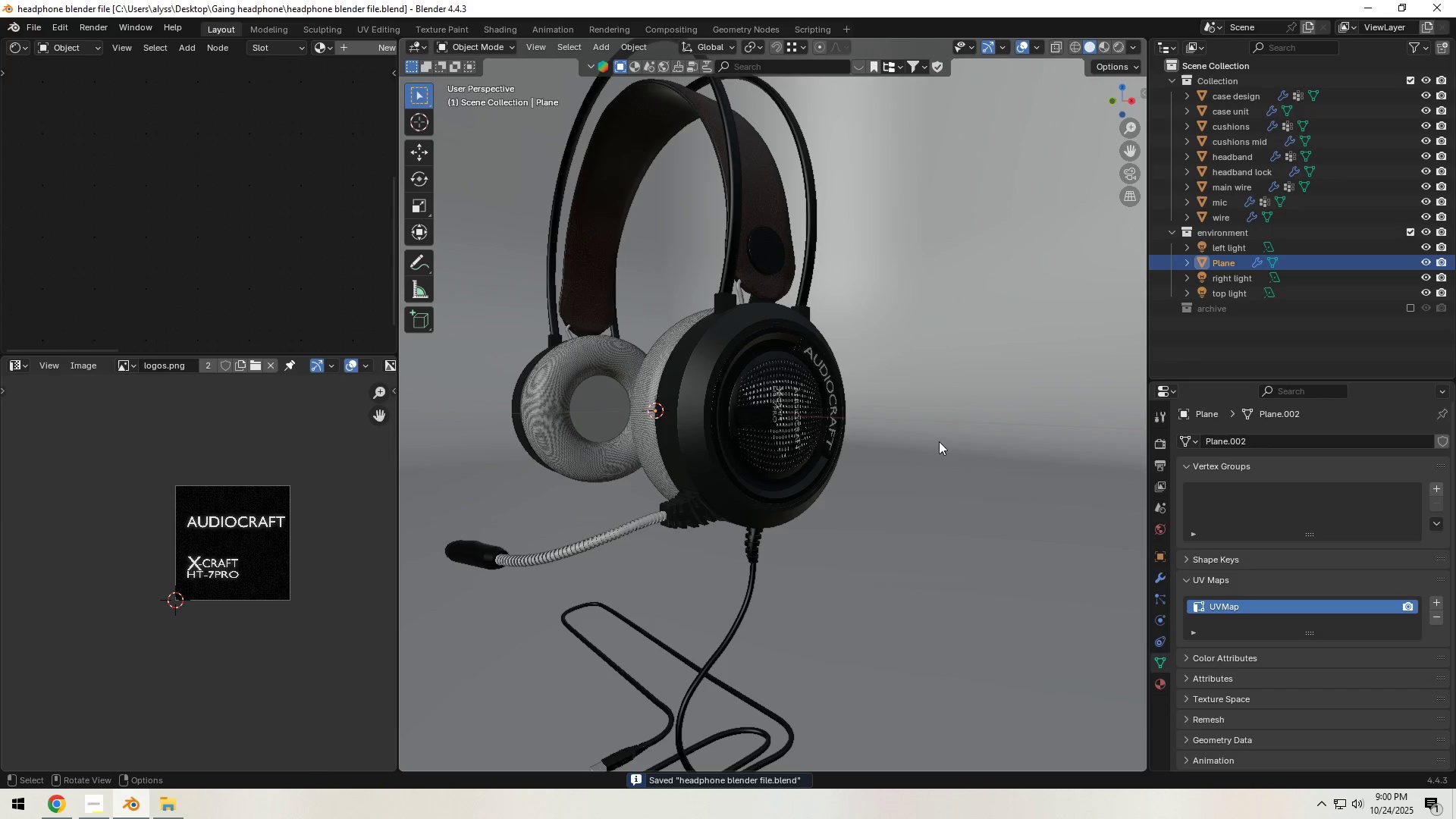 
left_click([925, 366])
 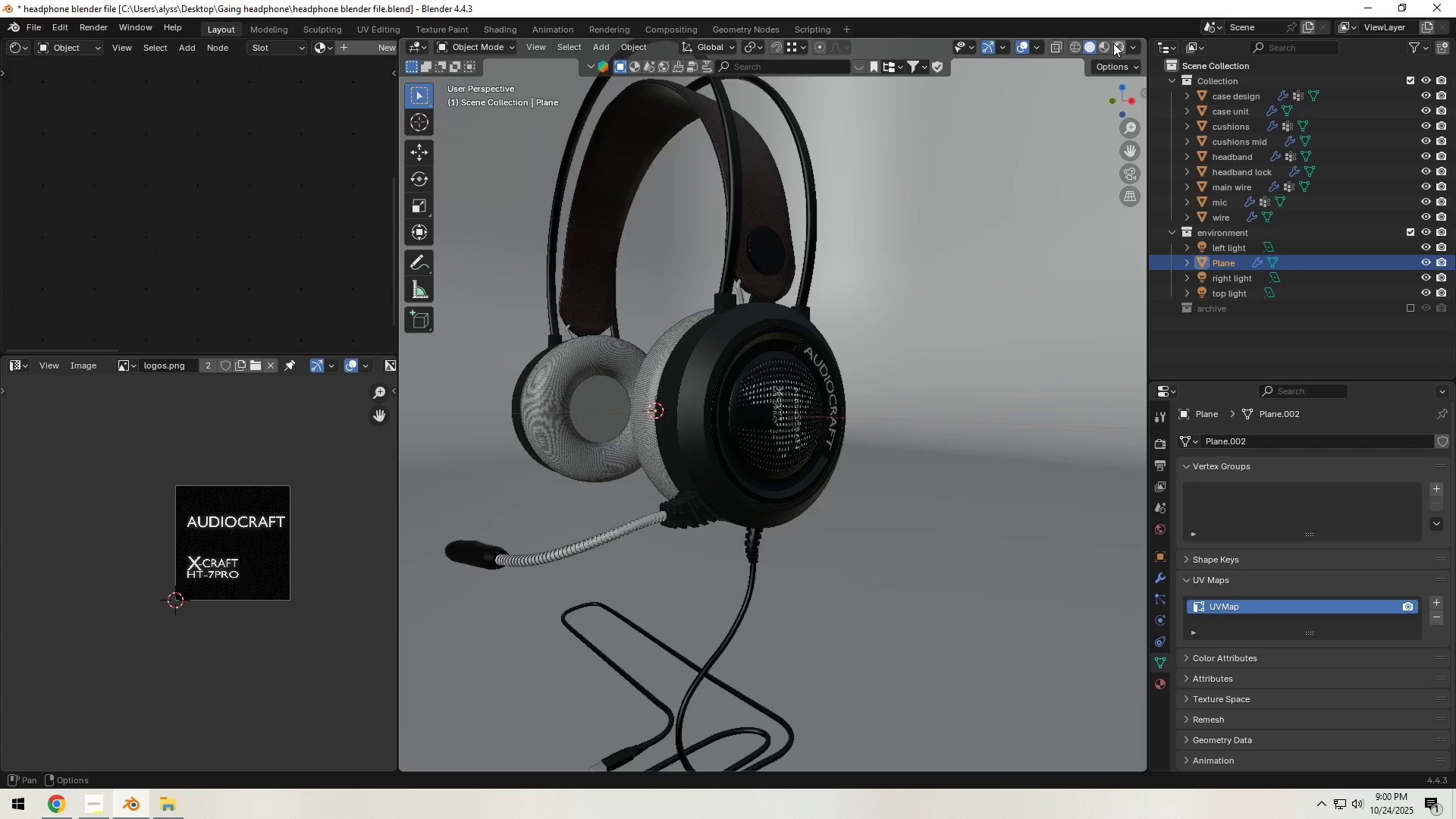 
wait(6.12)
 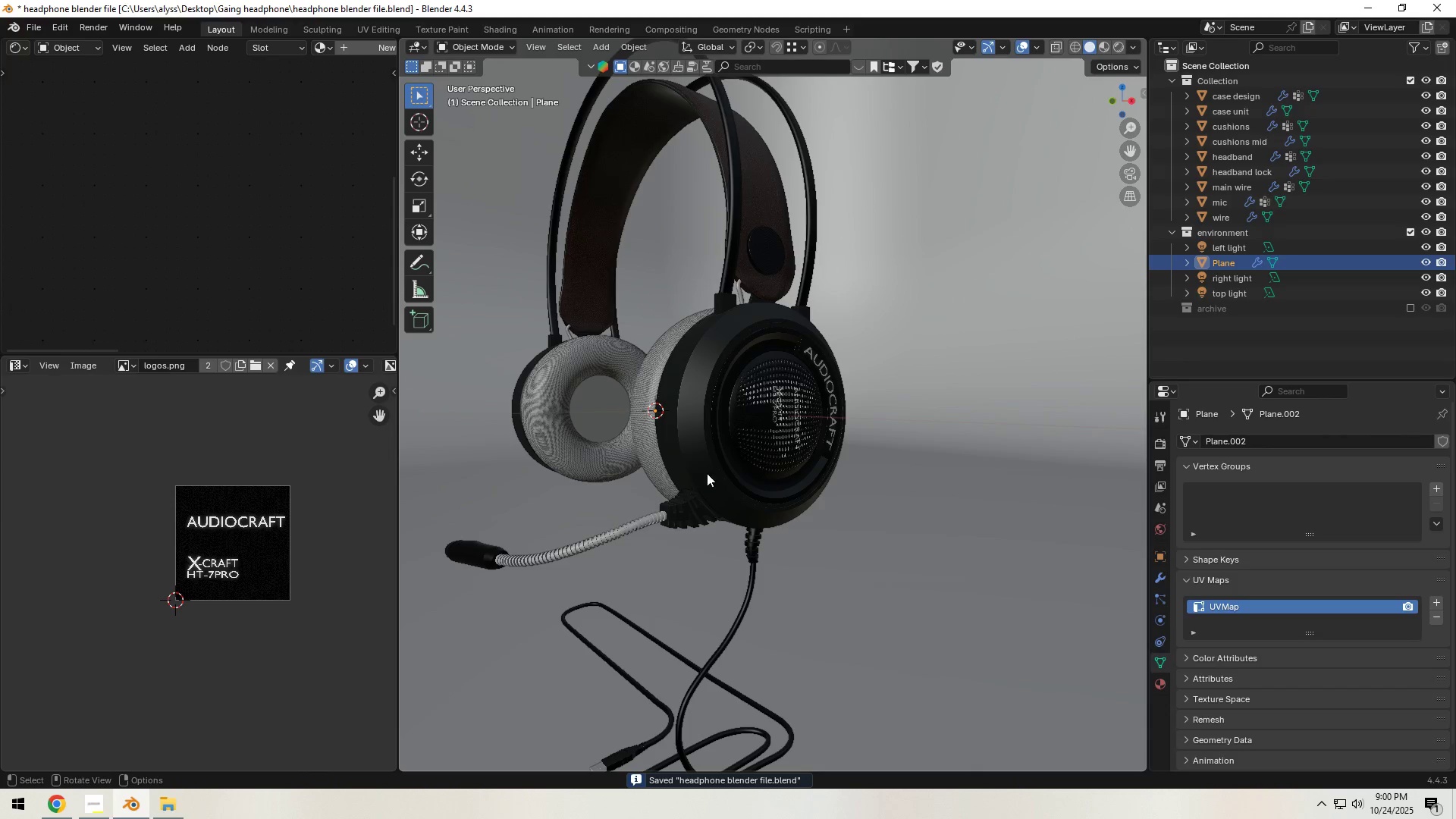 
hold_key(key=ShiftLeft, duration=0.38)
 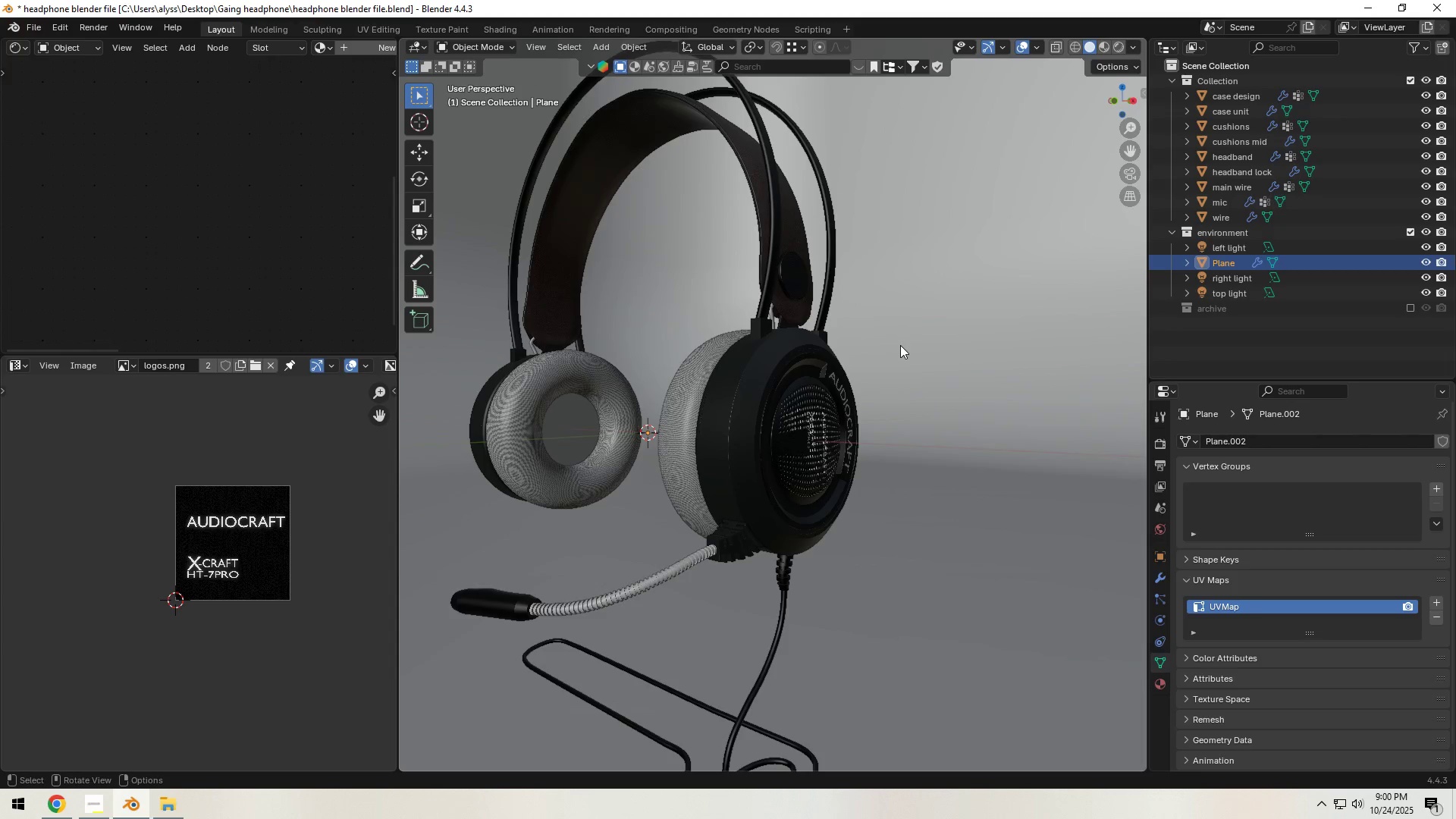 
key(Control+S)
 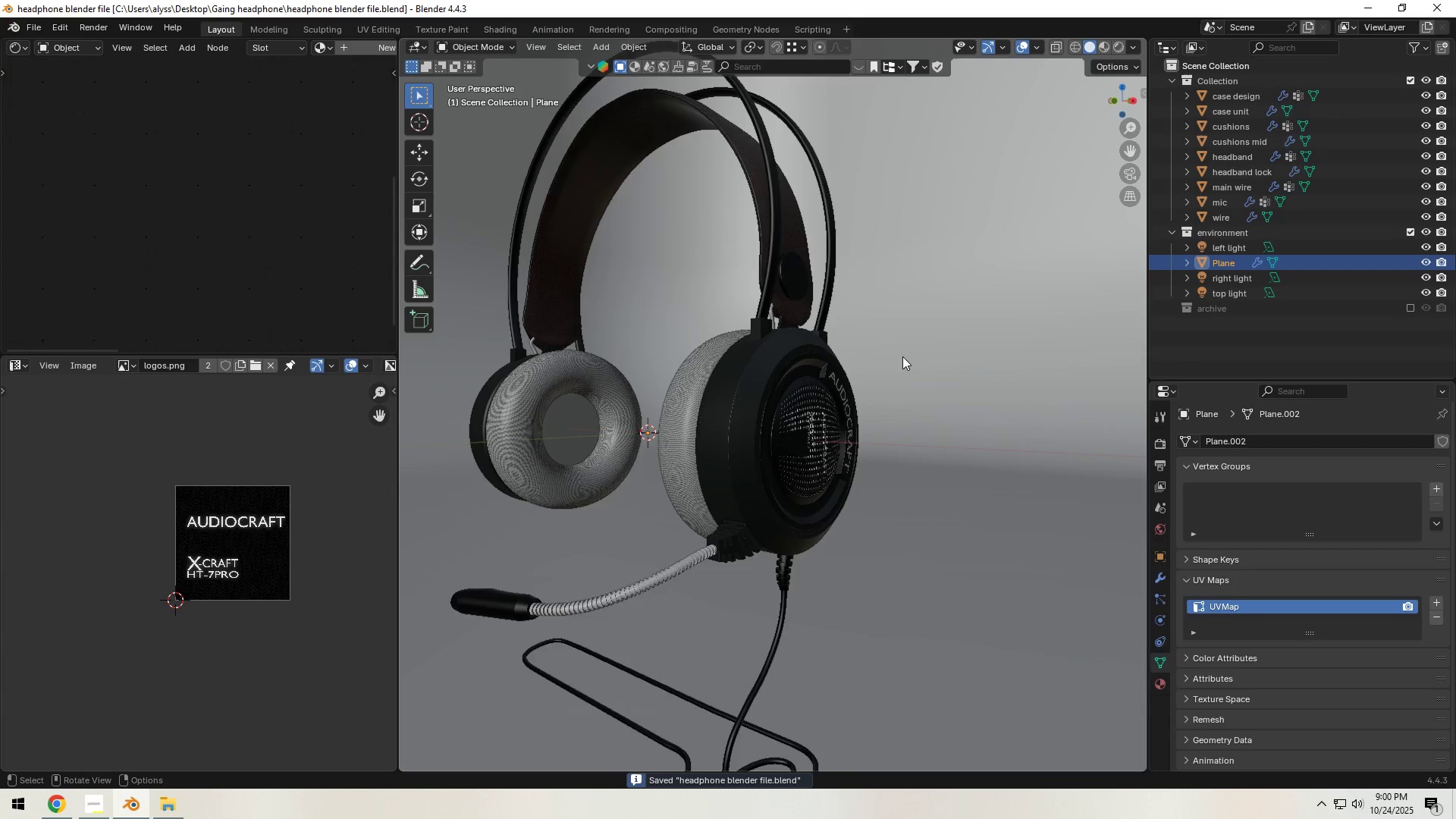 
scroll: coordinate [902, 356], scroll_direction: down, amount: 1.0
 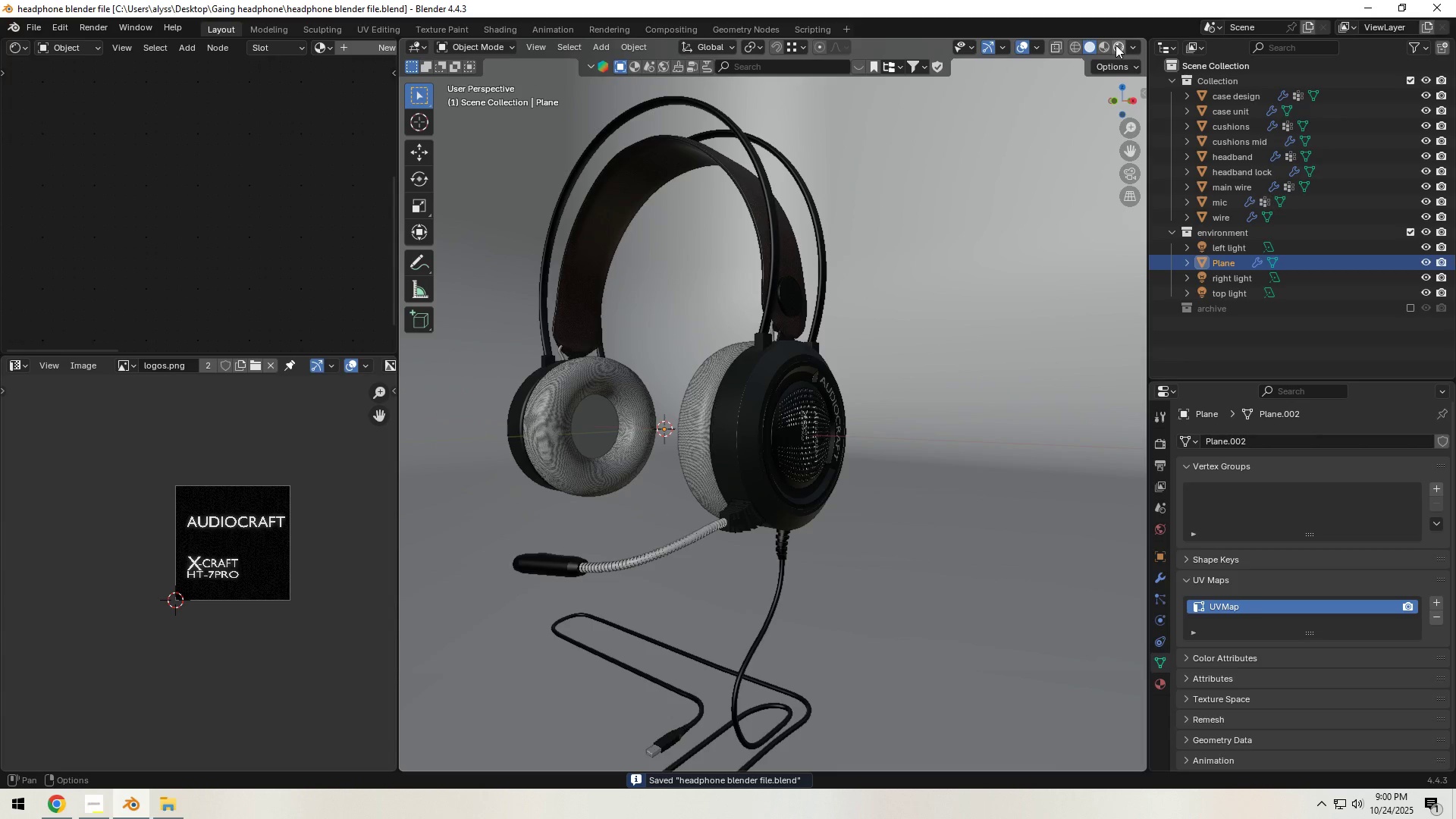 
left_click([1116, 45])
 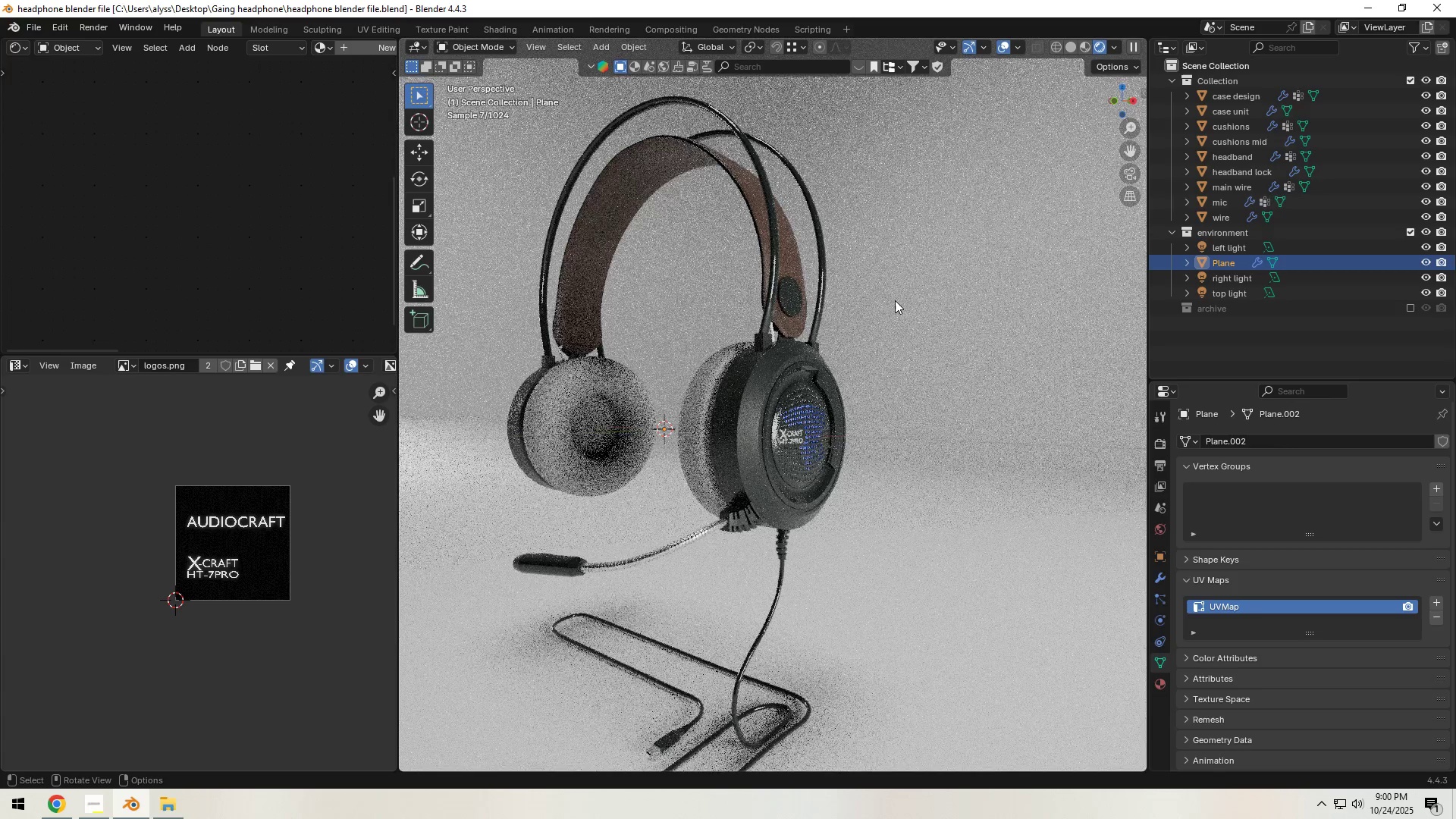 
wait(10.28)
 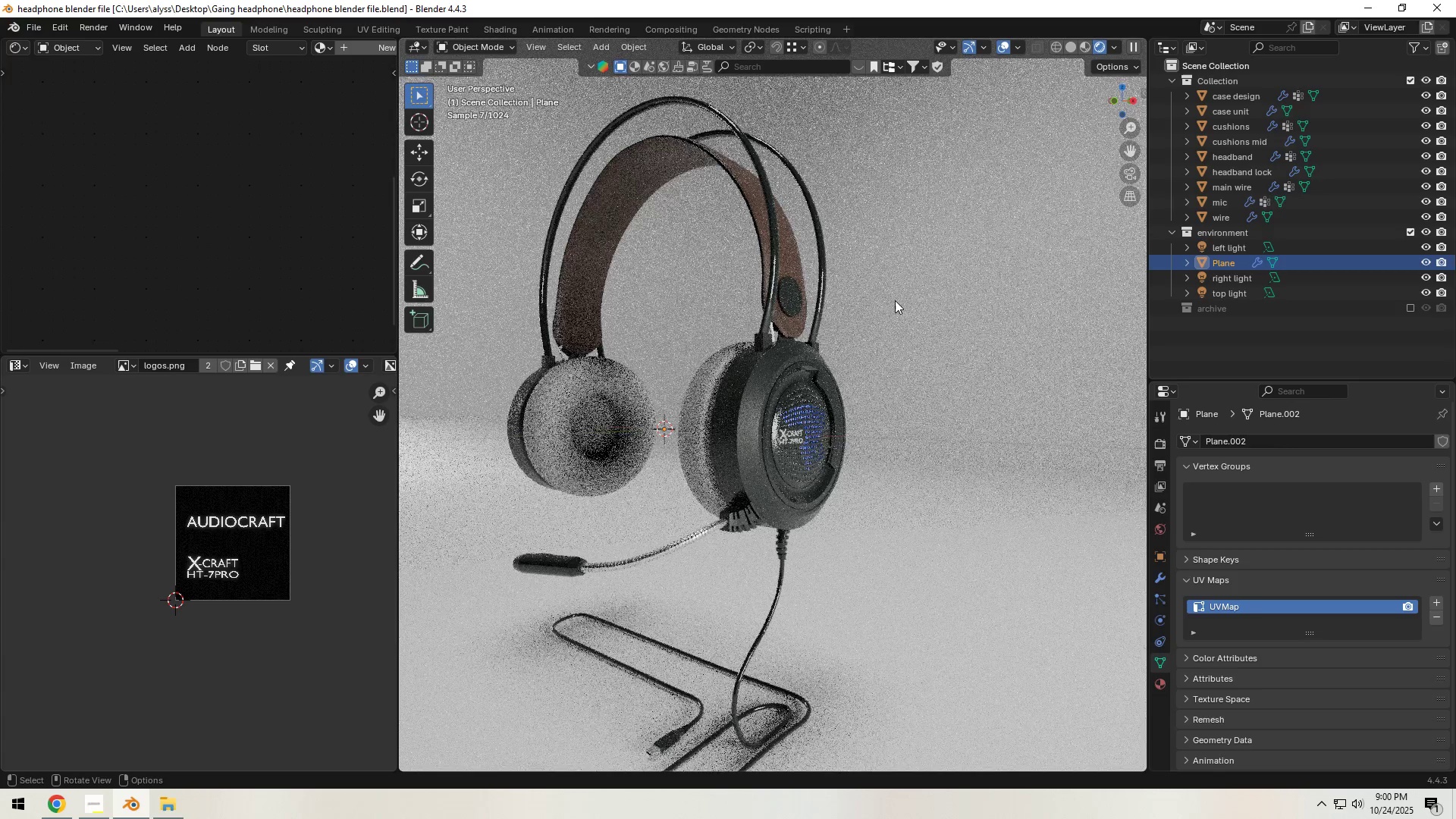 
hold_key(key=Z, duration=1.54)
 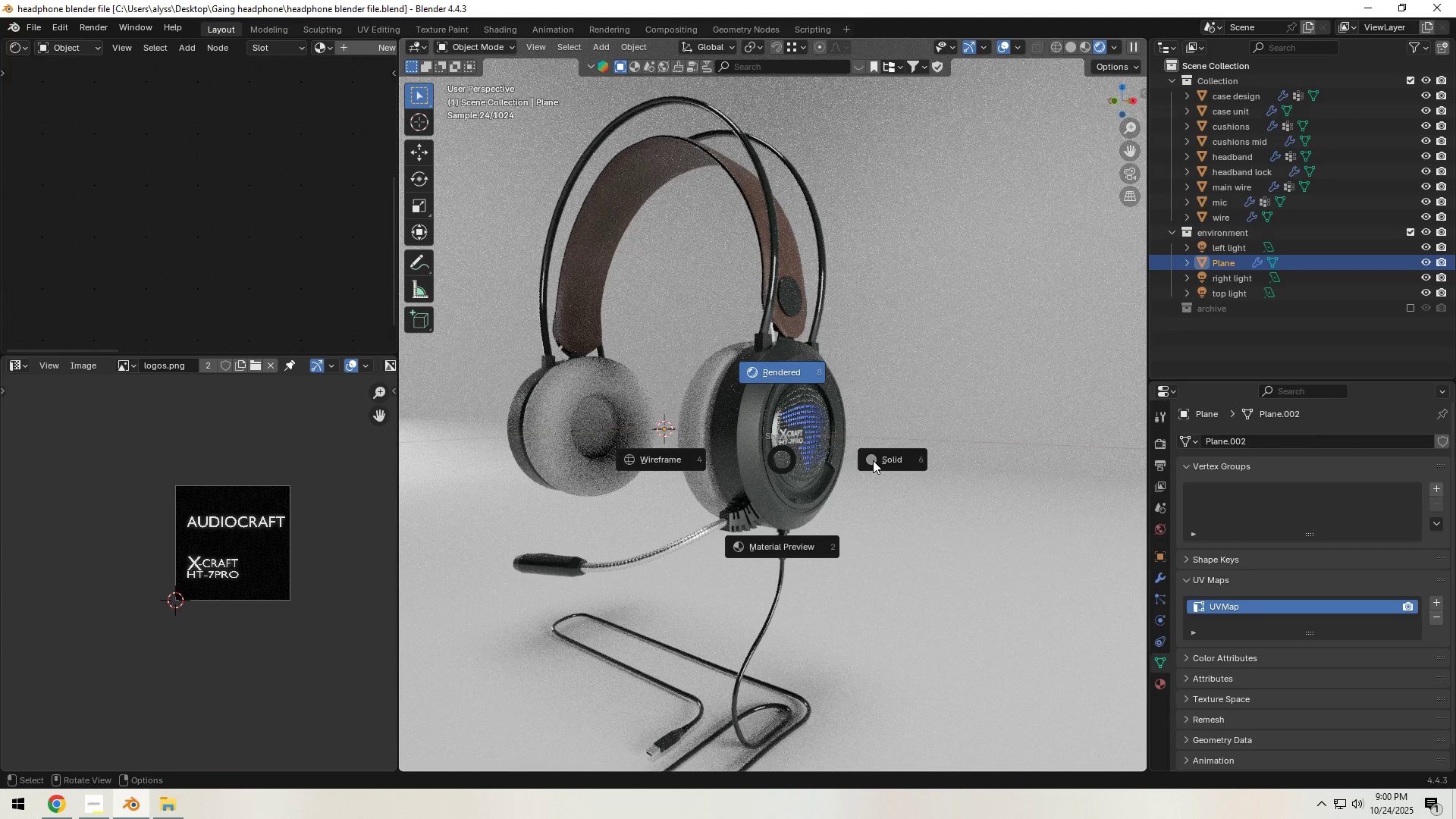 
hold_key(key=Z, duration=1.04)
 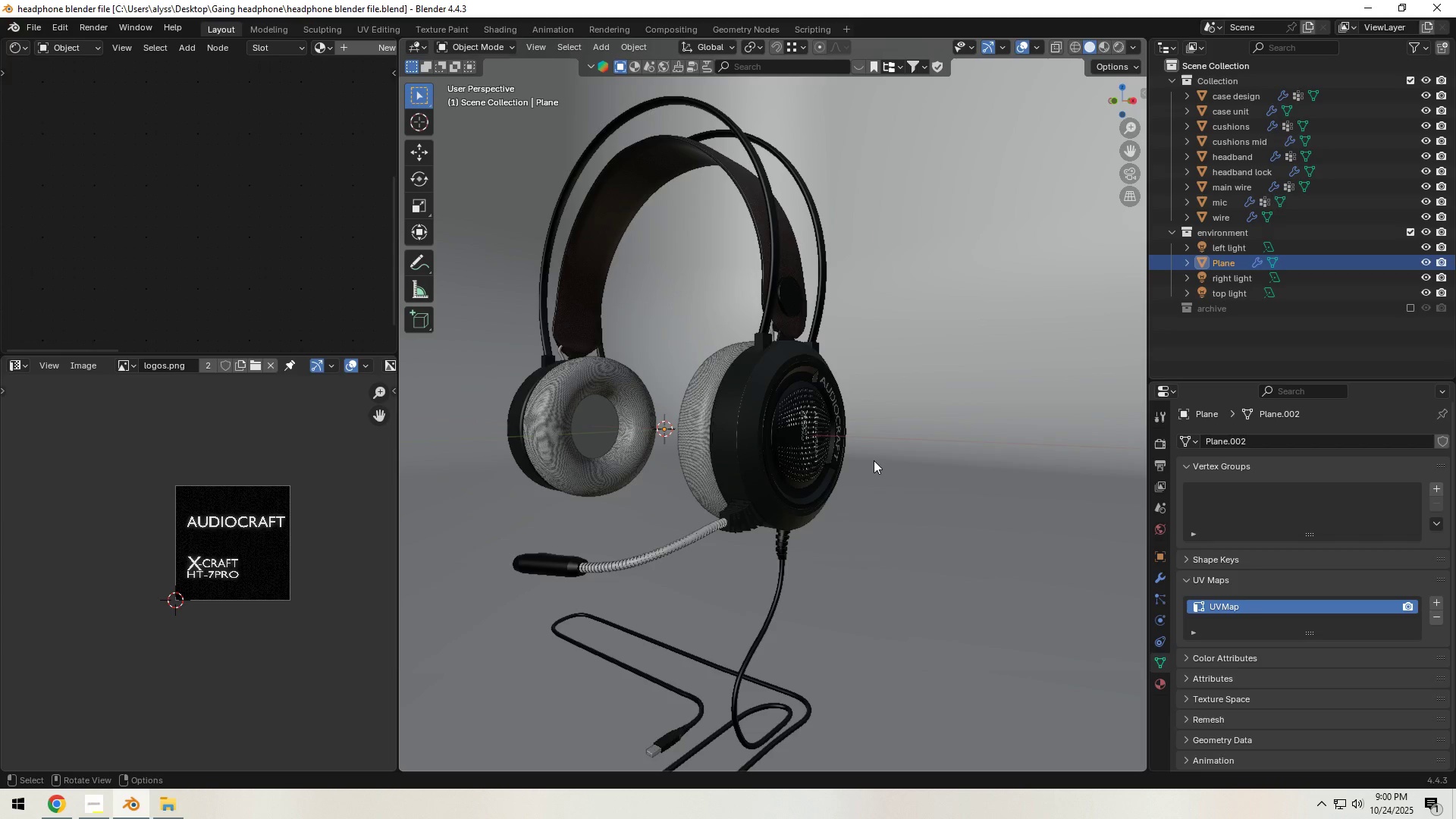 
scroll: coordinate [914, 442], scroll_direction: up, amount: 3.0
 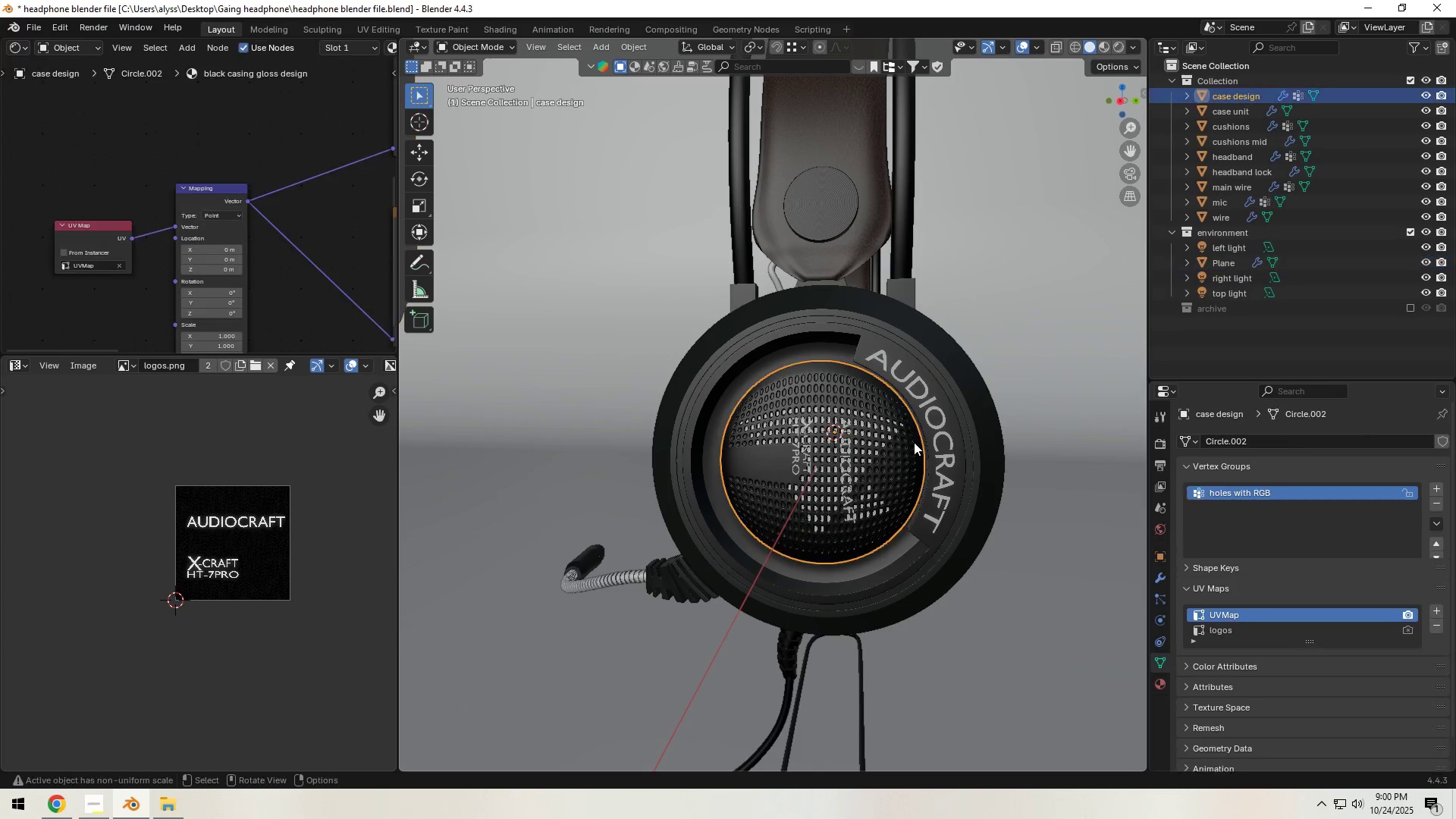 
left_click([914, 442])
 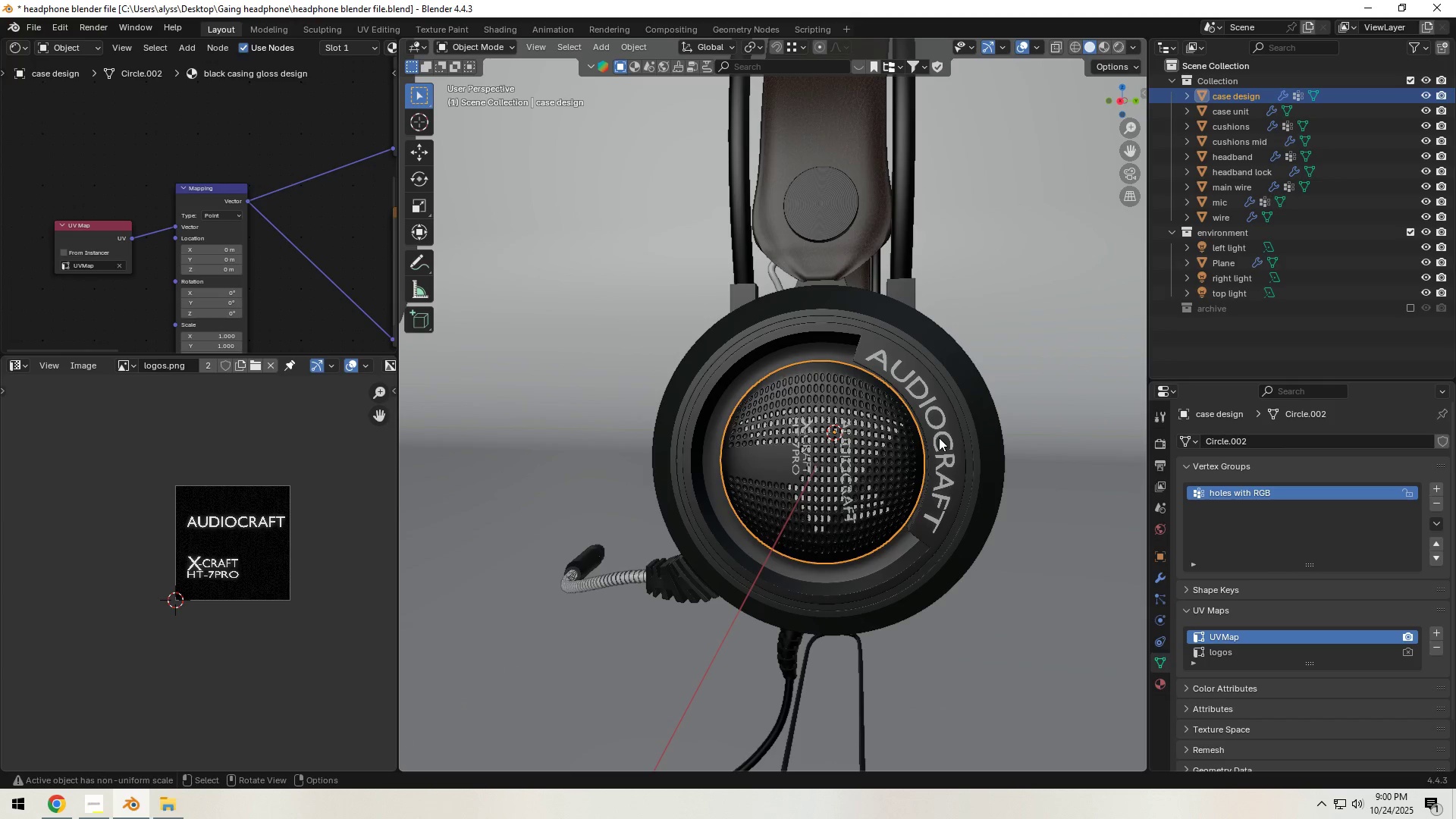 
left_click([939, 438])
 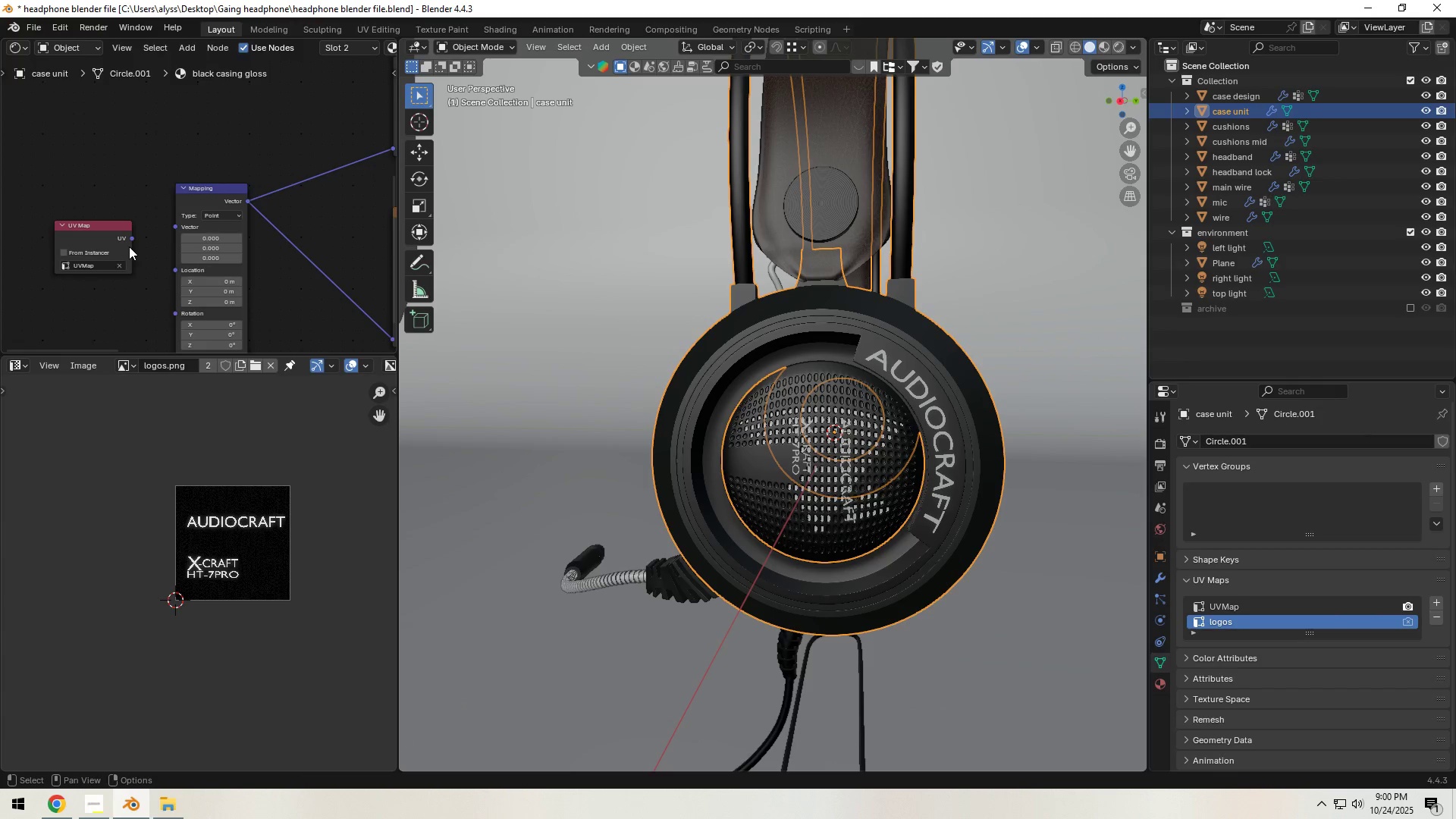 
left_click_drag(start_coordinate=[133, 234], to_coordinate=[177, 222])
 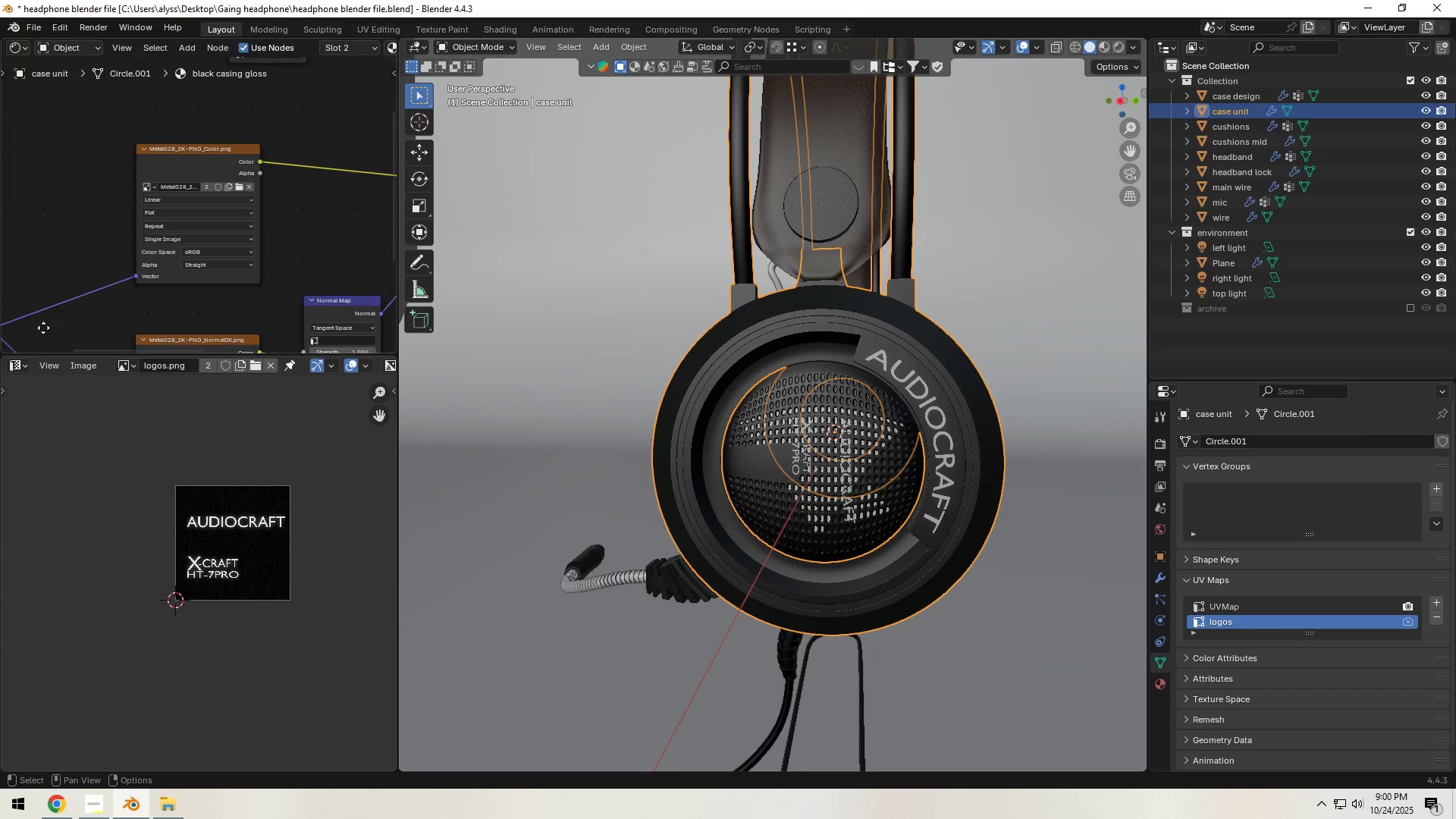 
scroll: coordinate [146, 246], scroll_direction: down, amount: 5.0
 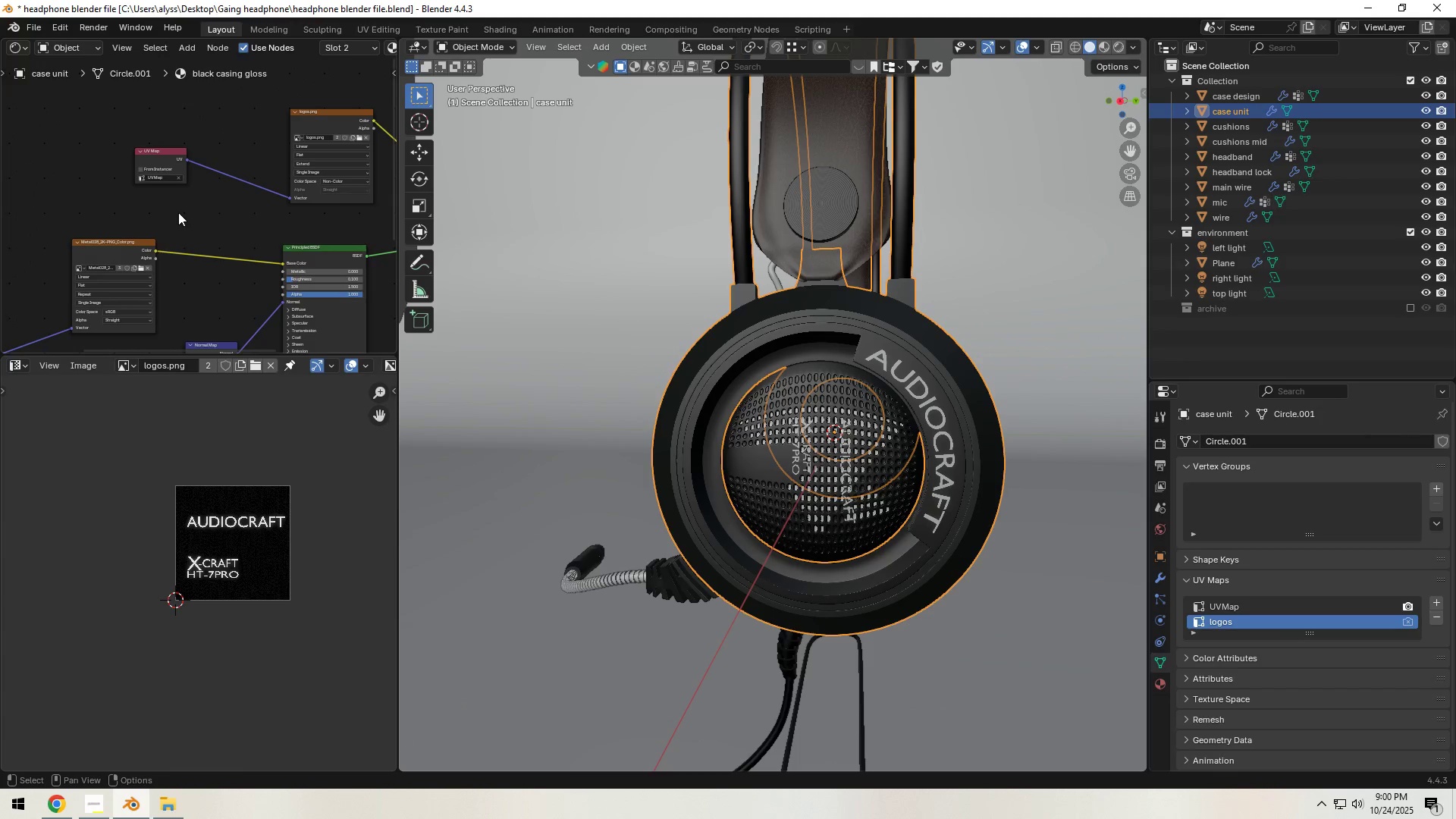 
scroll: coordinate [173, 202], scroll_direction: up, amount: 8.0
 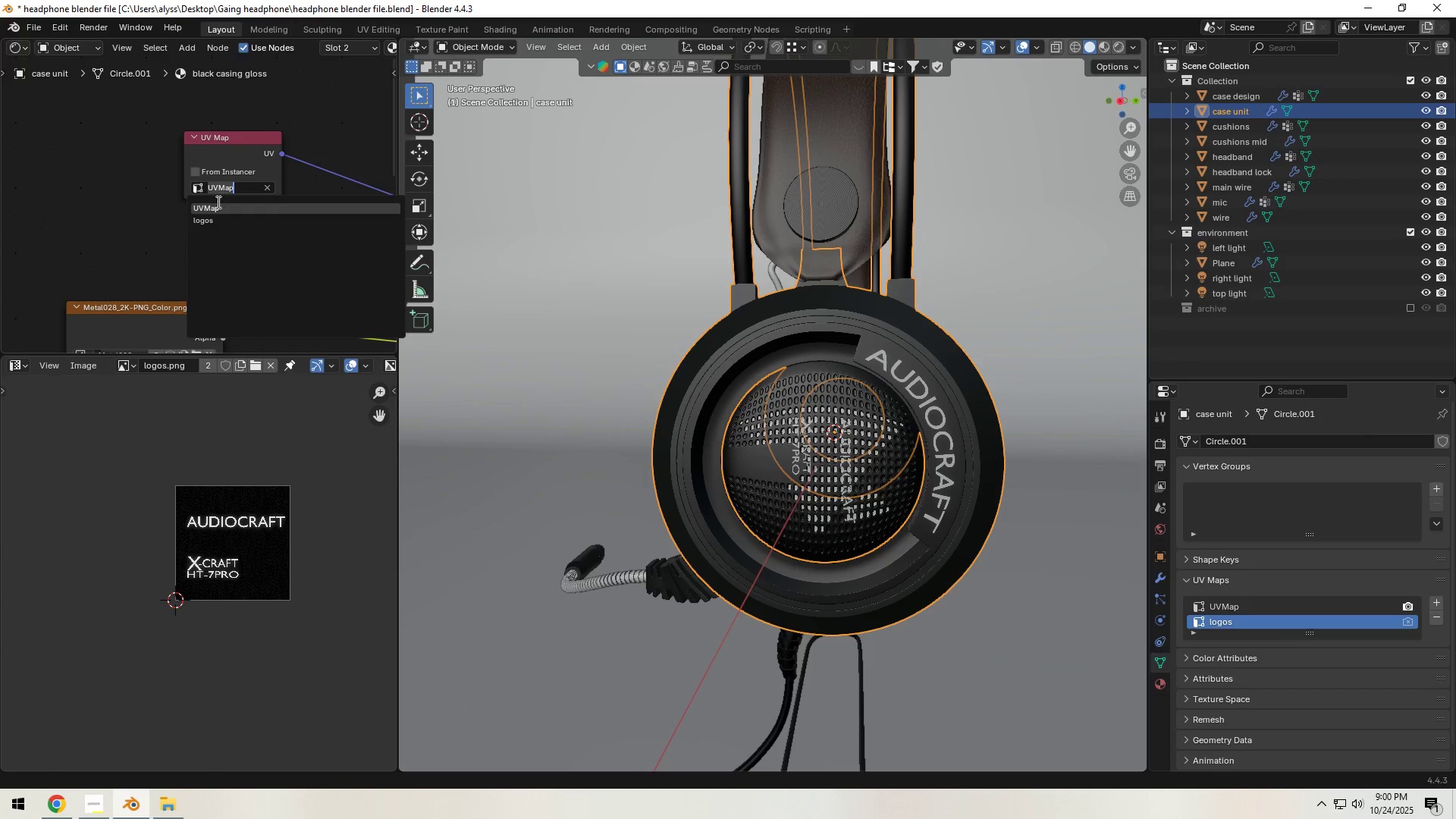 
left_click([214, 221])
 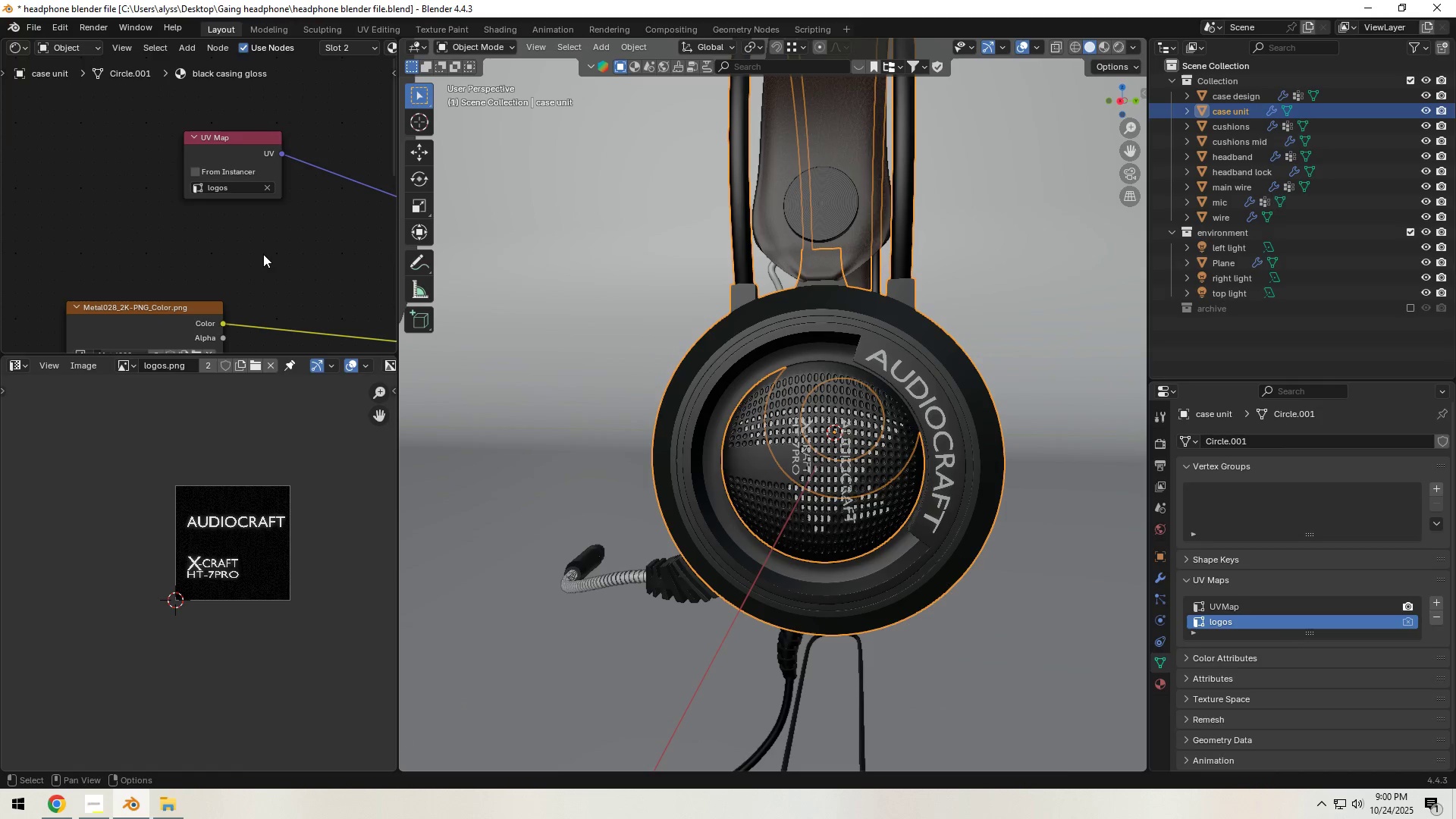 
left_click([263, 254])
 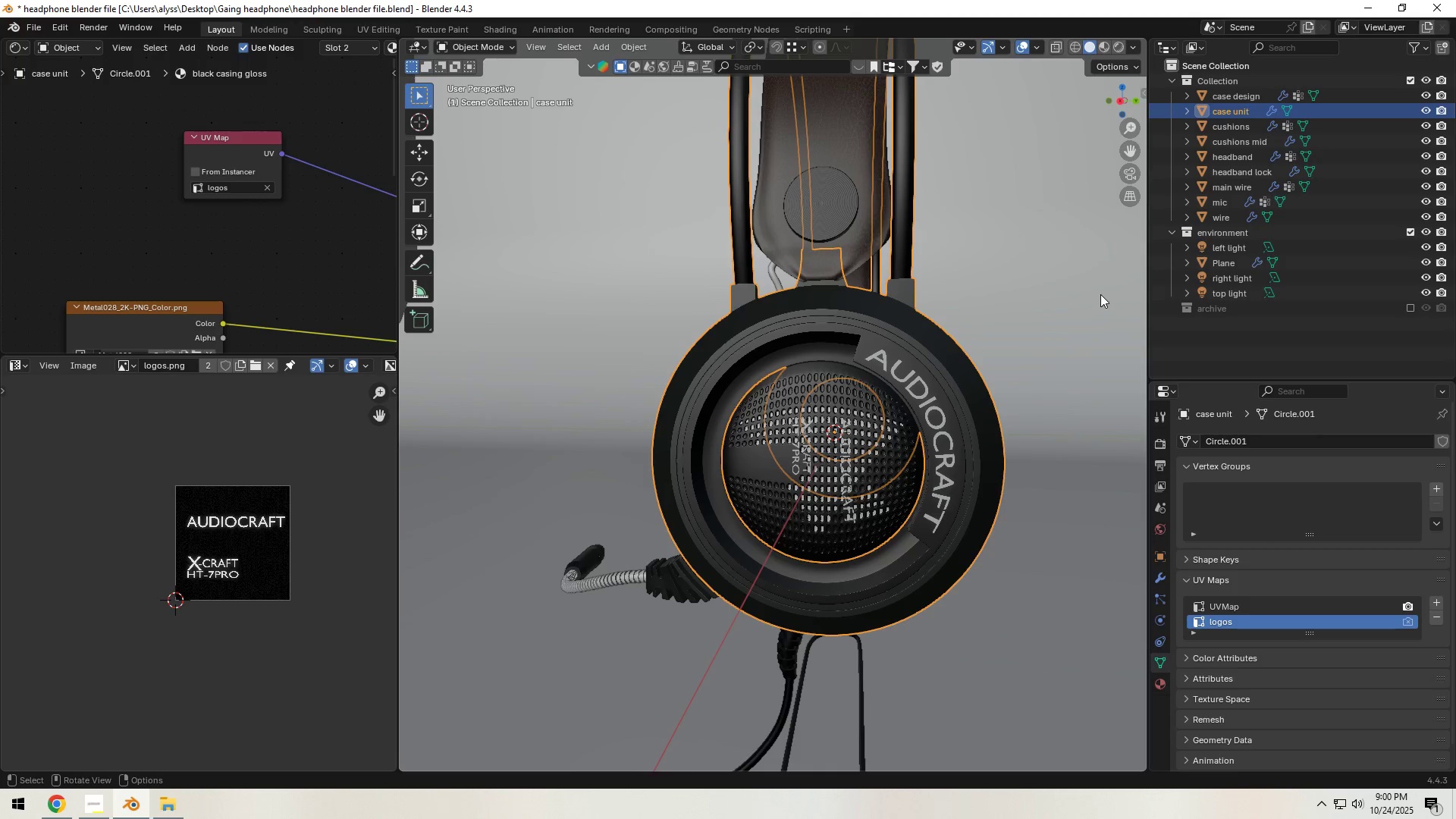 
left_click([1047, 276])
 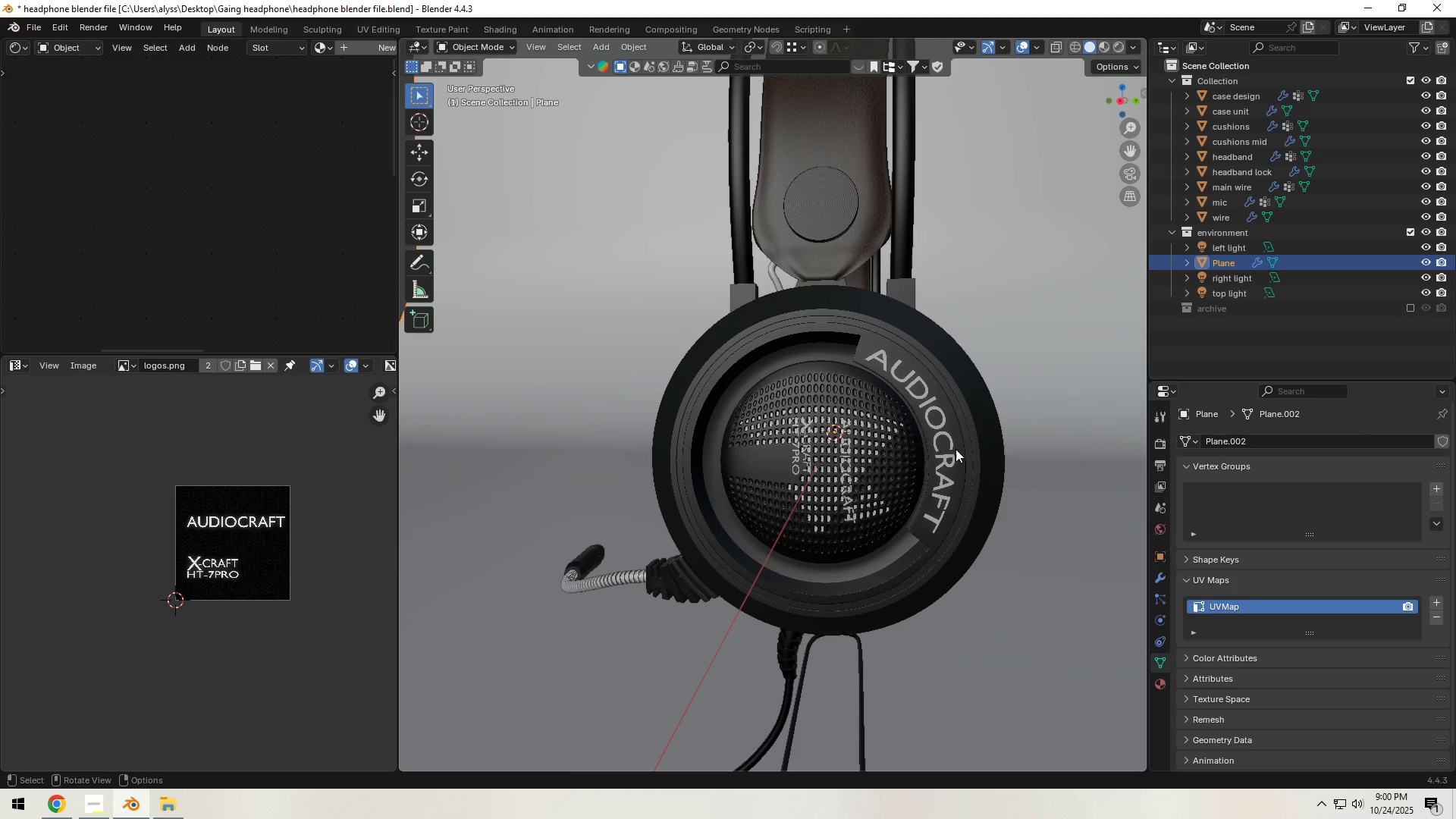 
left_click([989, 450])
 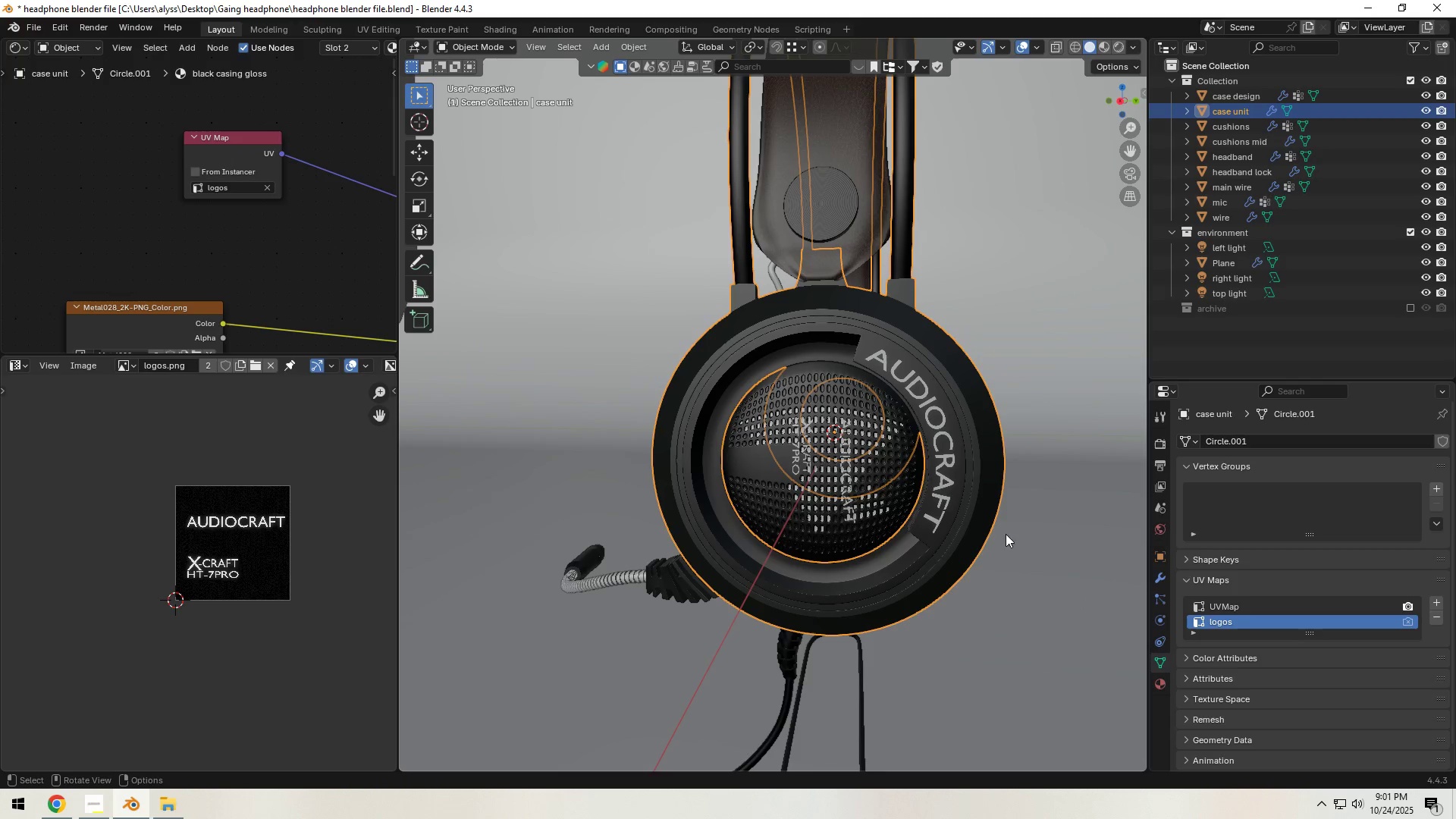 
scroll: coordinate [245, 278], scroll_direction: down, amount: 7.0
 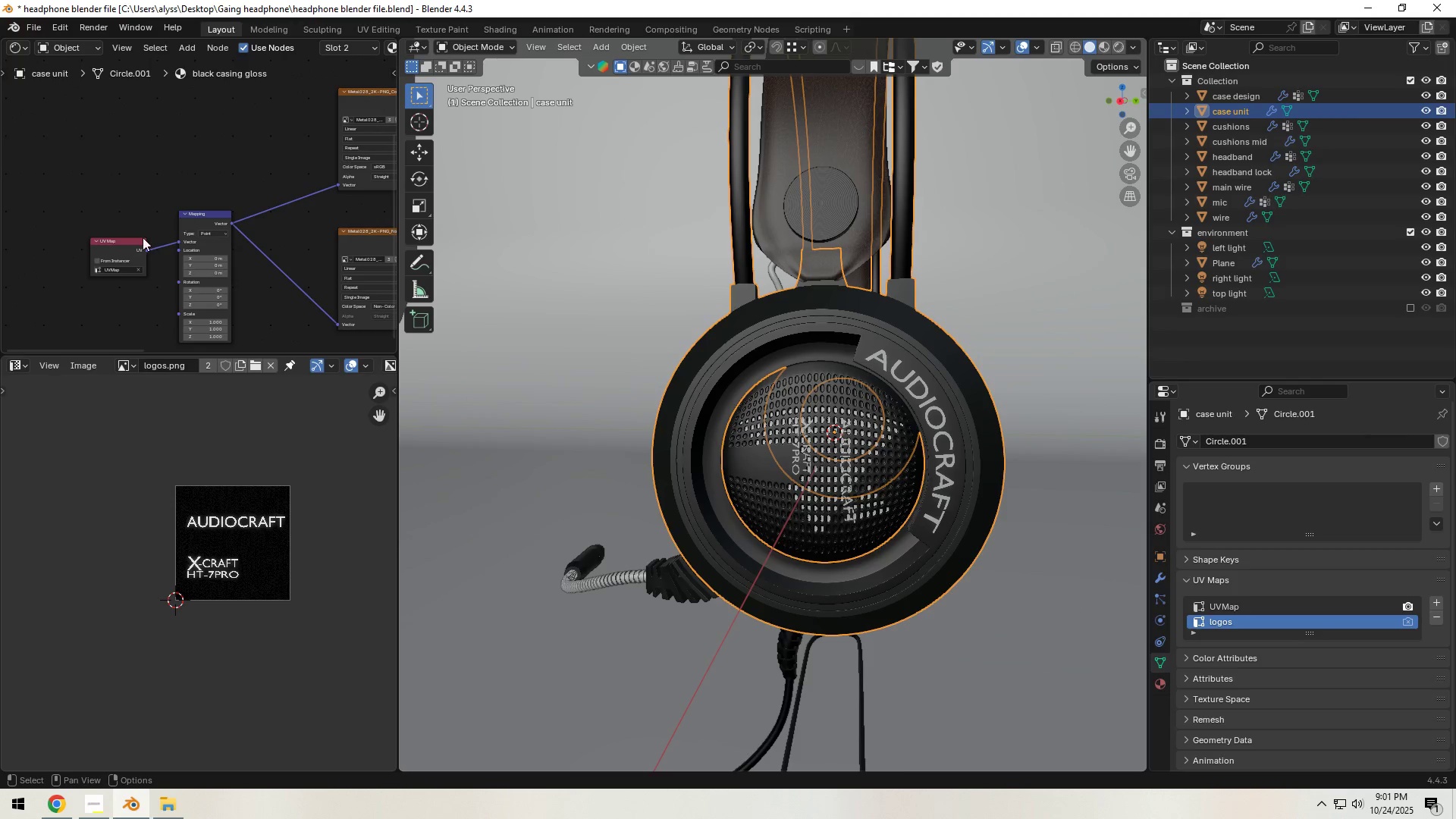 
left_click([124, 243])
 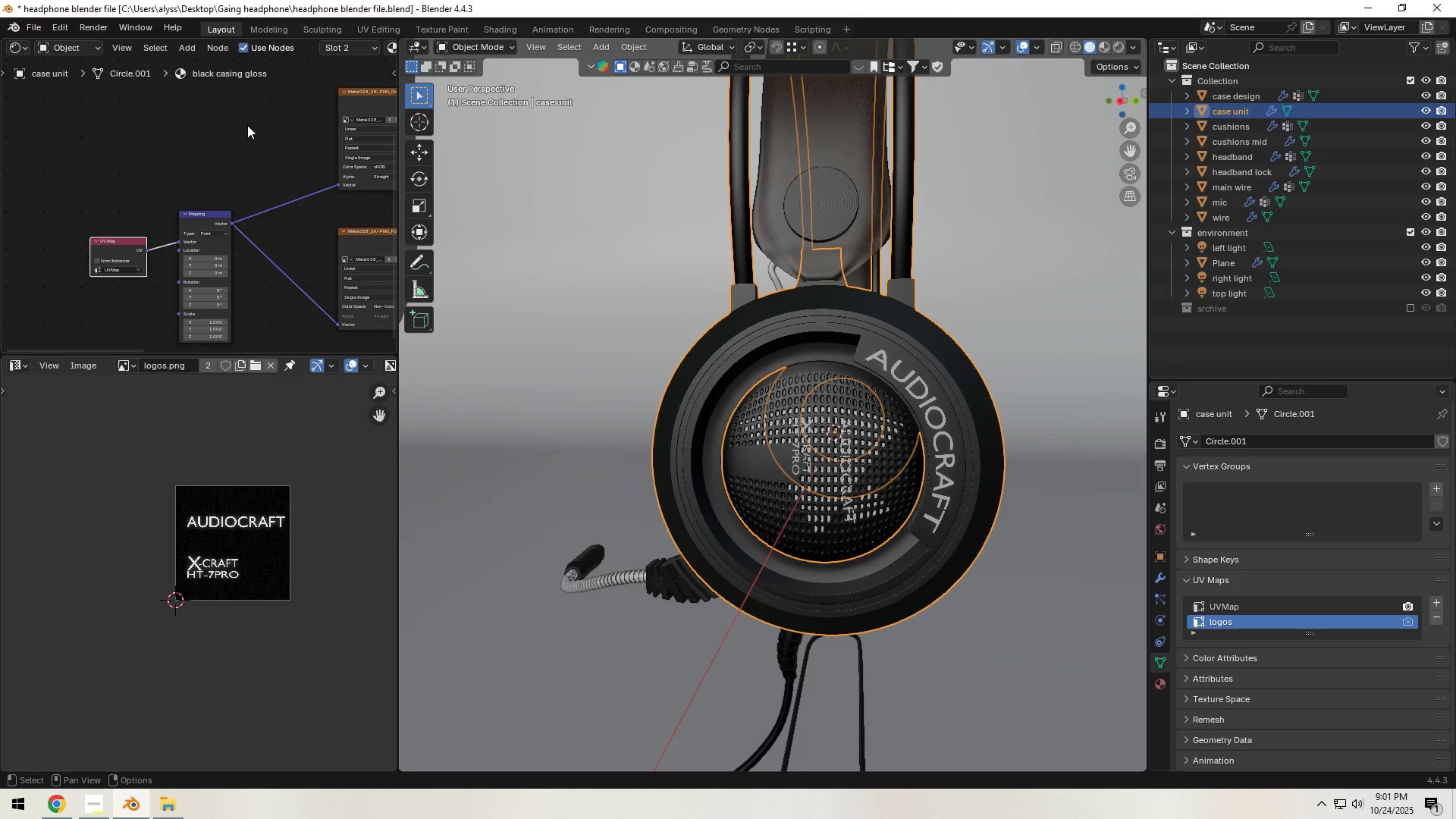 
left_click([247, 125])
 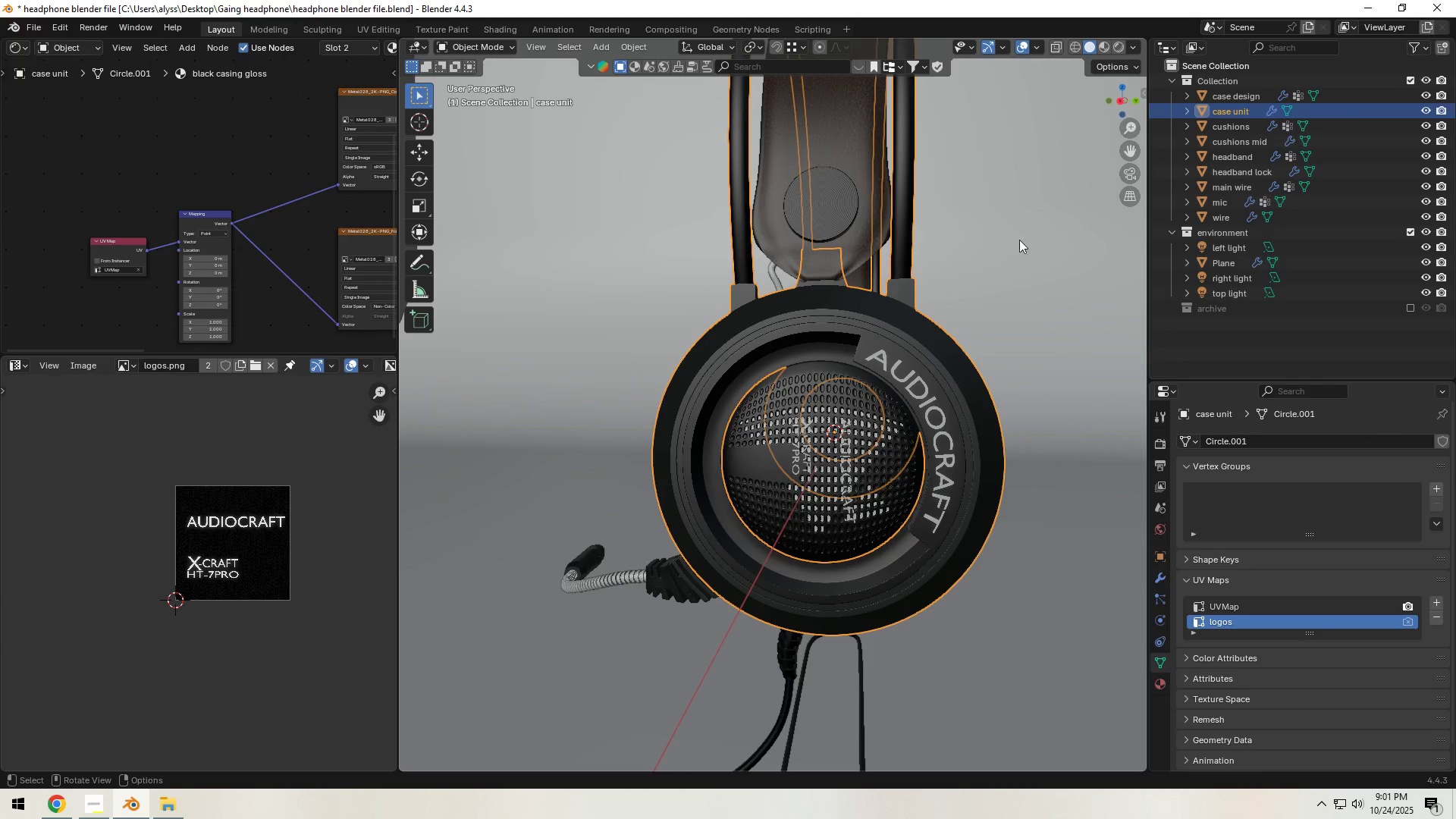 
left_click([1044, 237])
 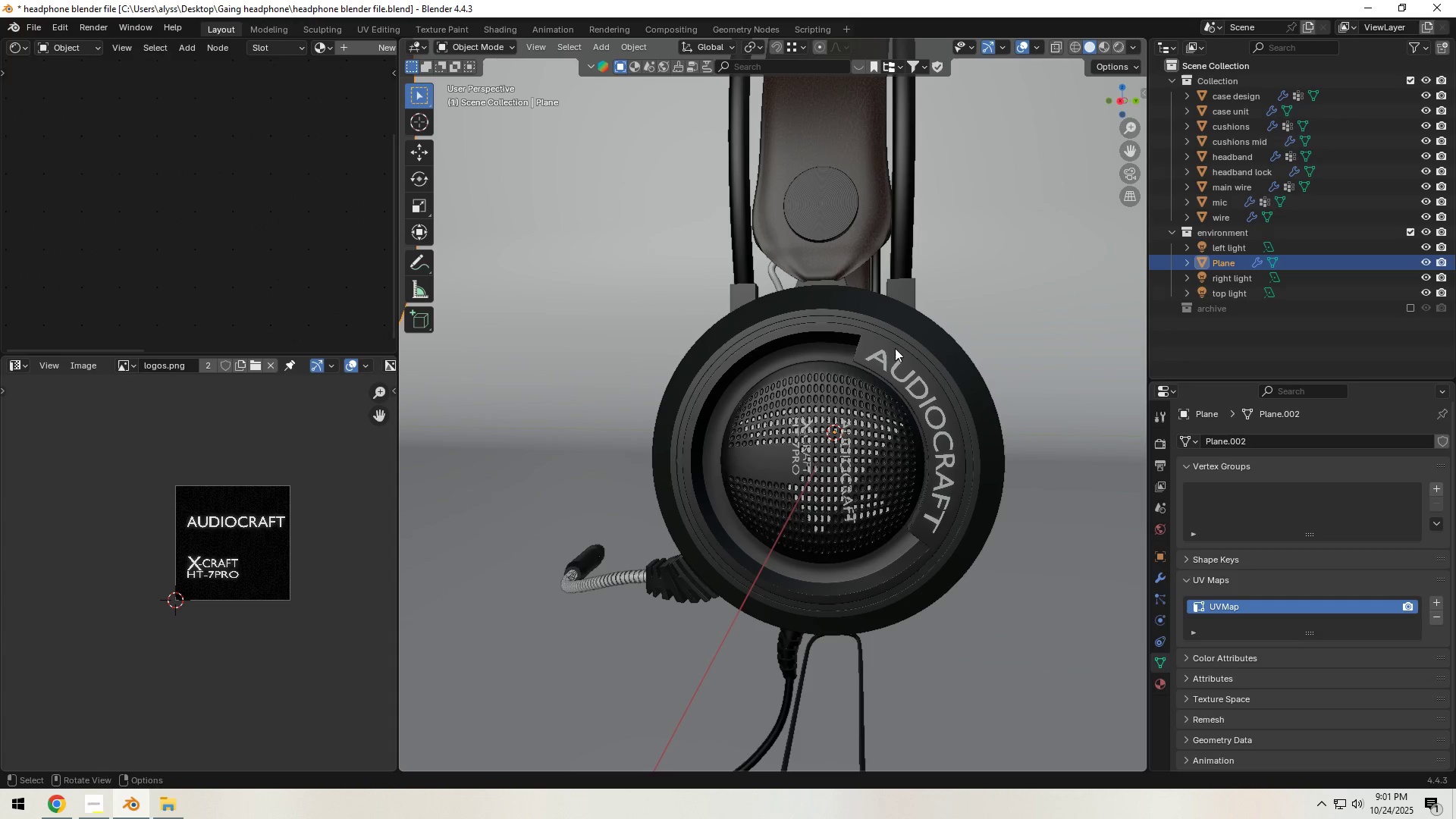 
key(Control+S)
 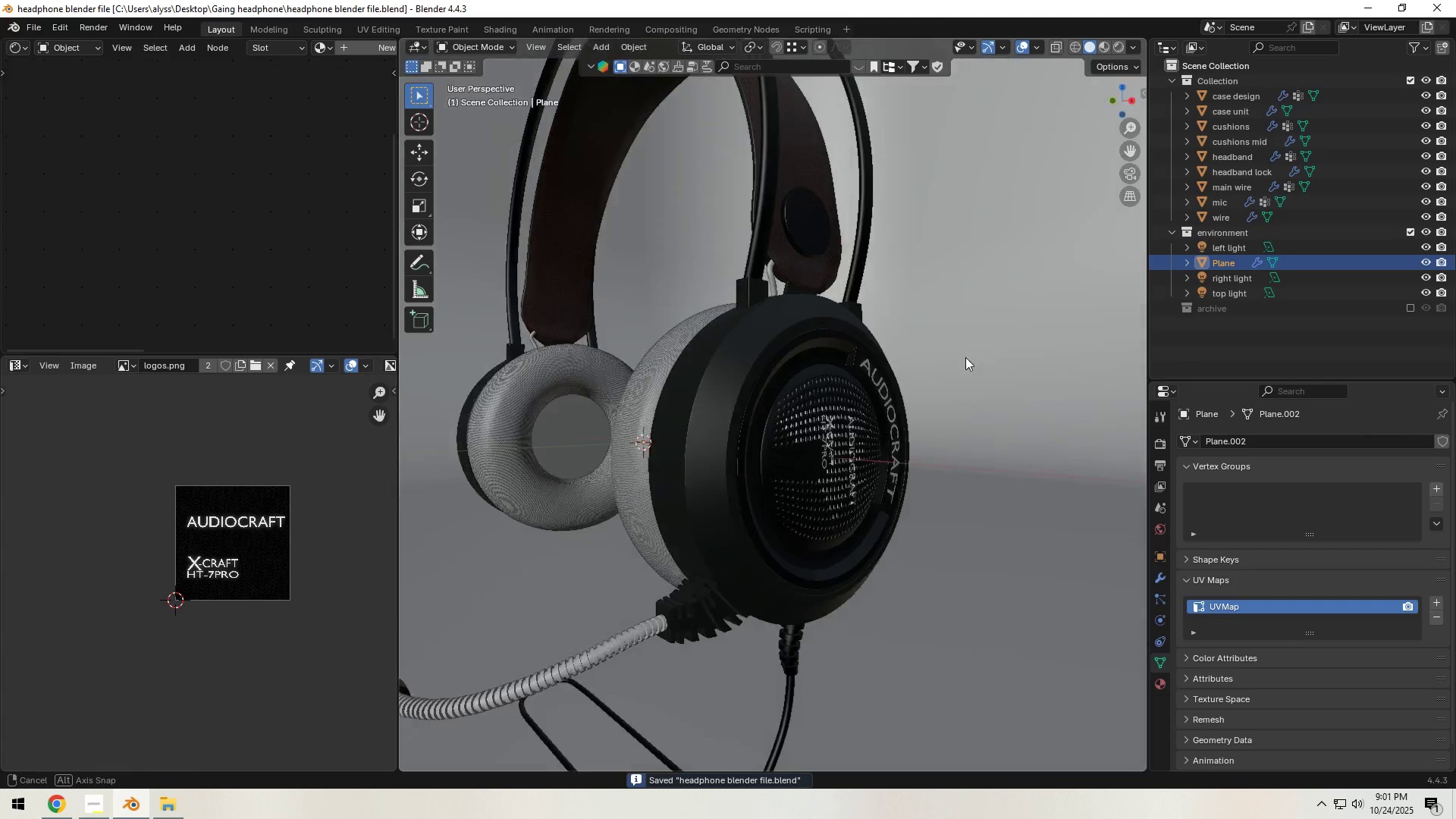 
scroll: coordinate [961, 362], scroll_direction: down, amount: 1.0
 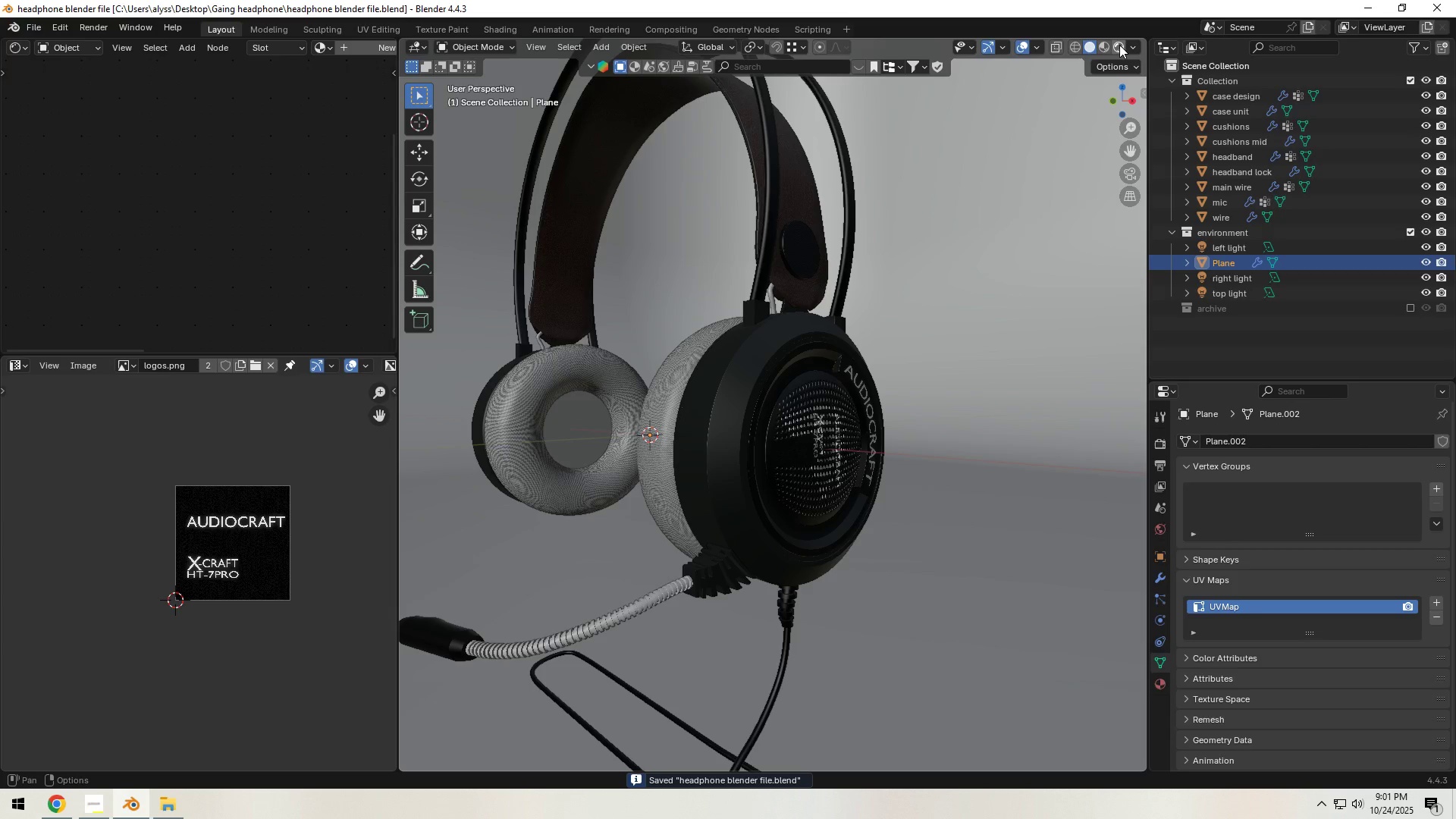 
left_click([1119, 45])
 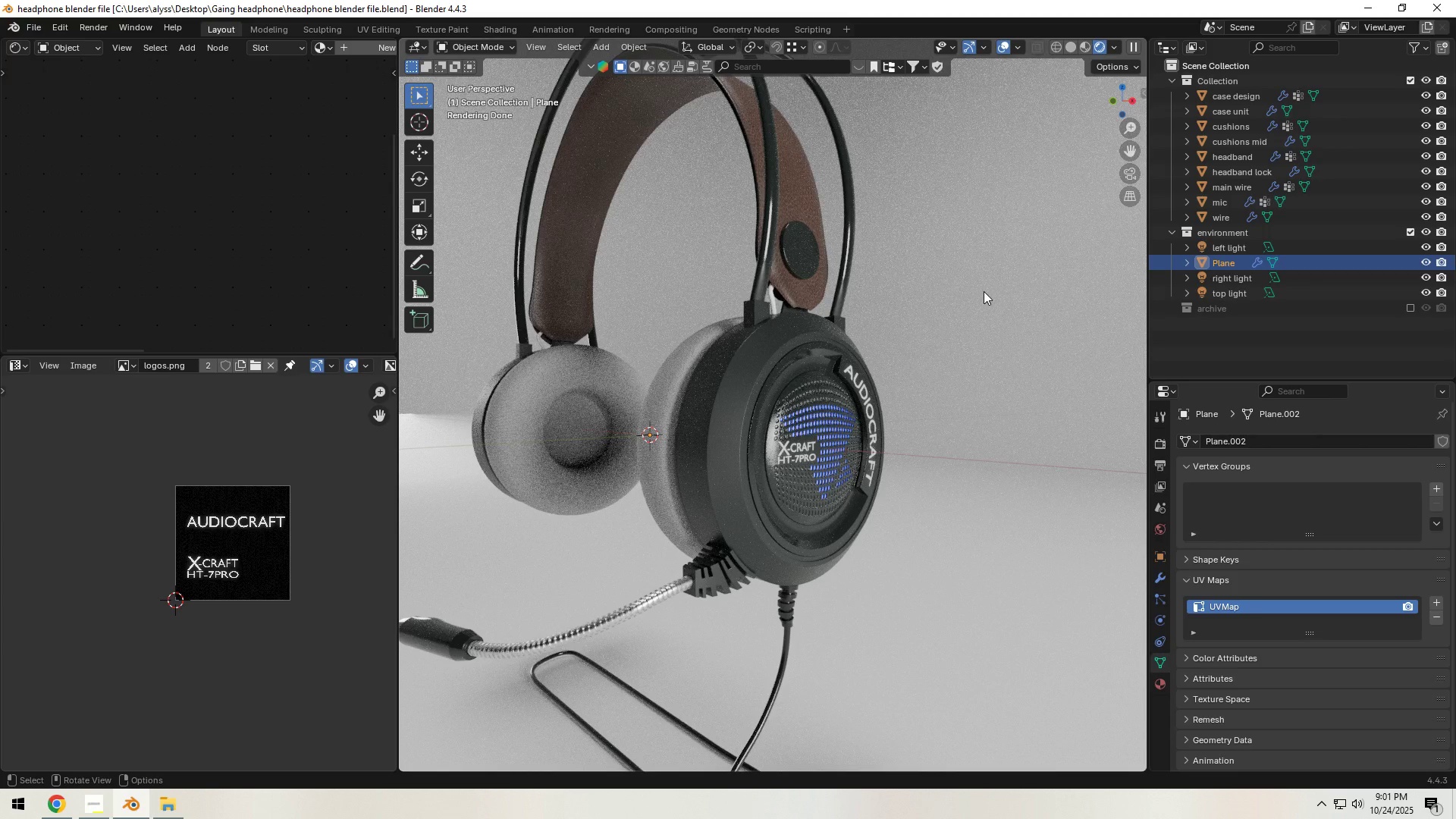 
wait(29.2)
 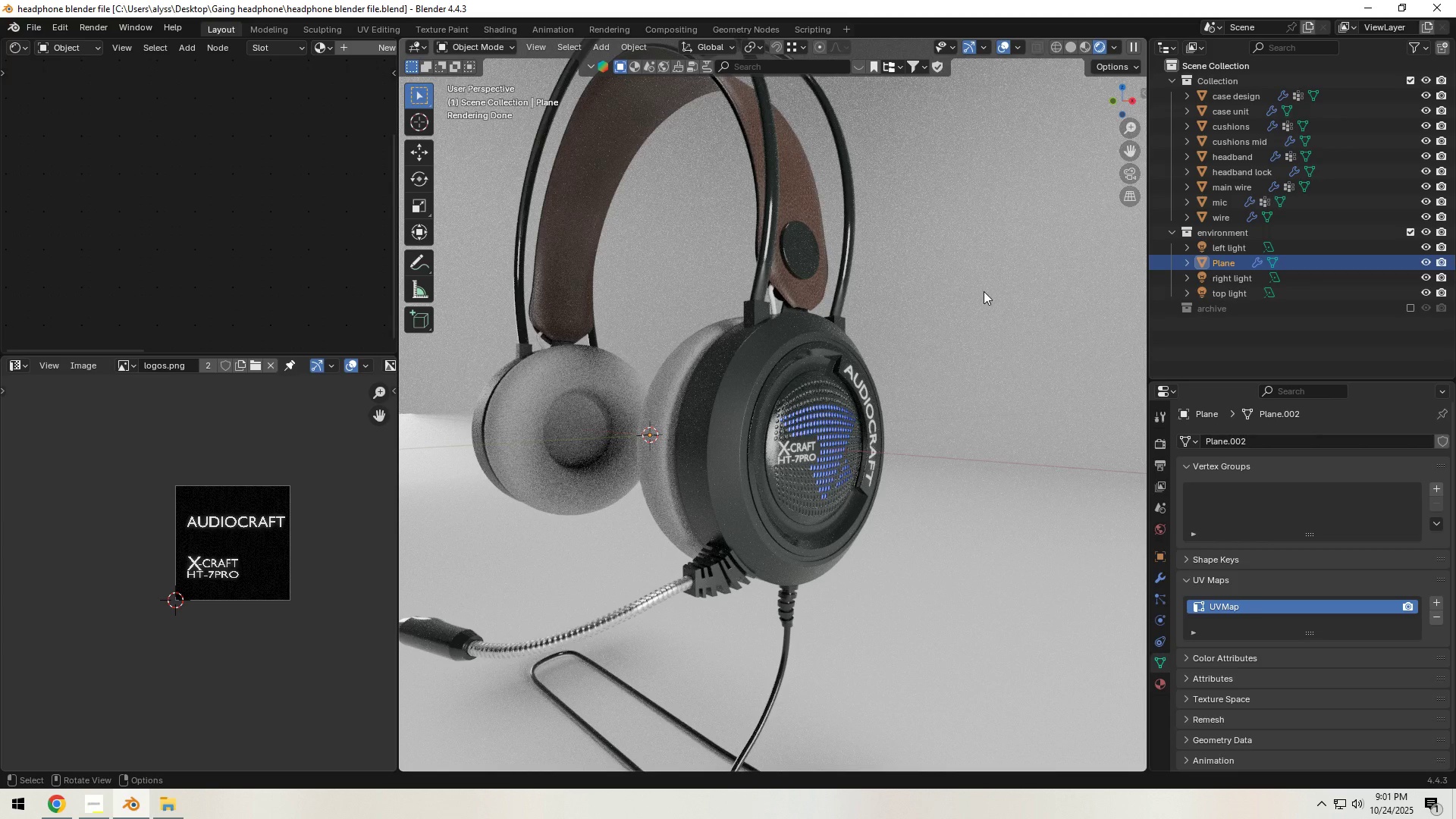 
left_click([1072, 52])
 